 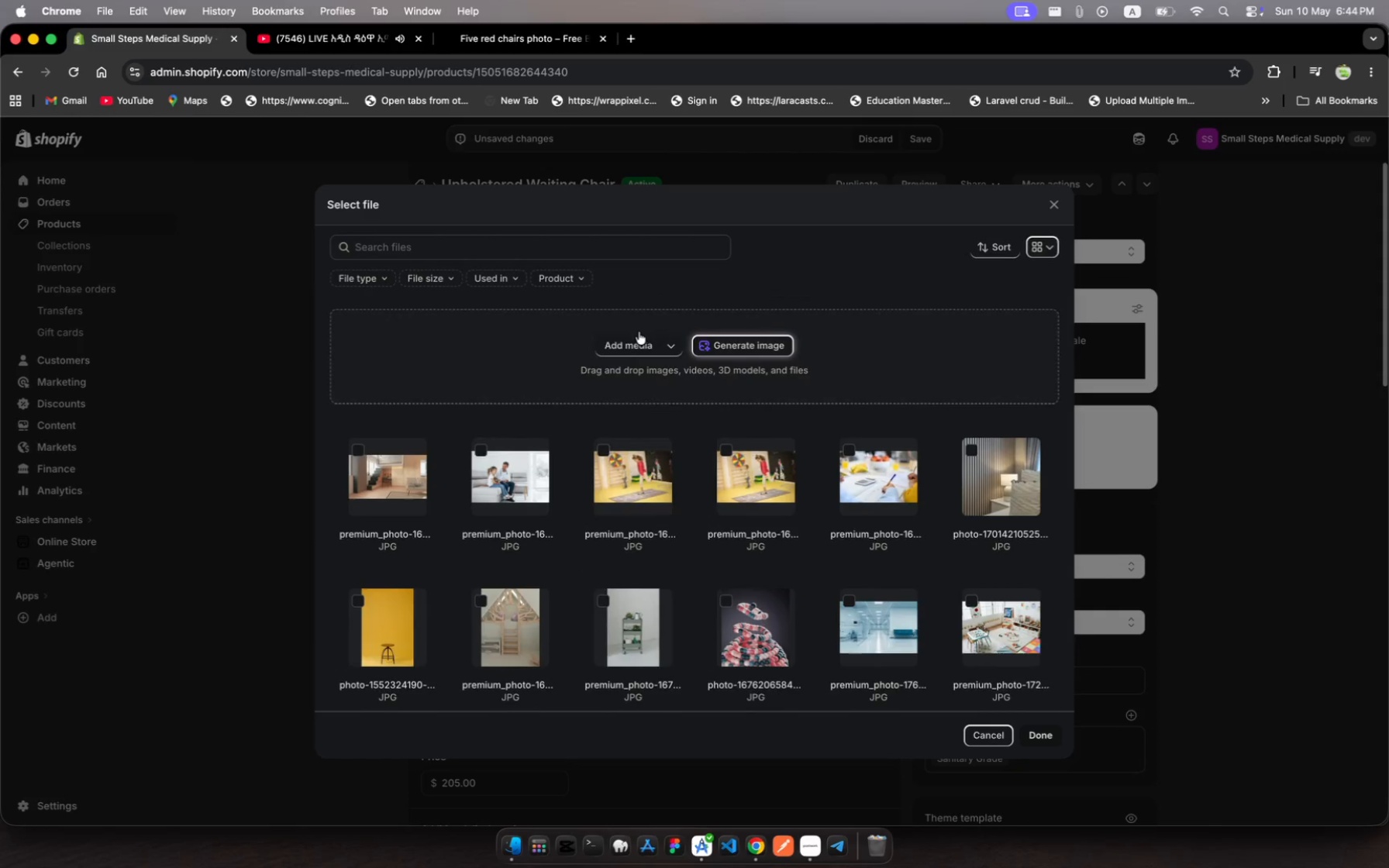 
left_click([670, 346])
 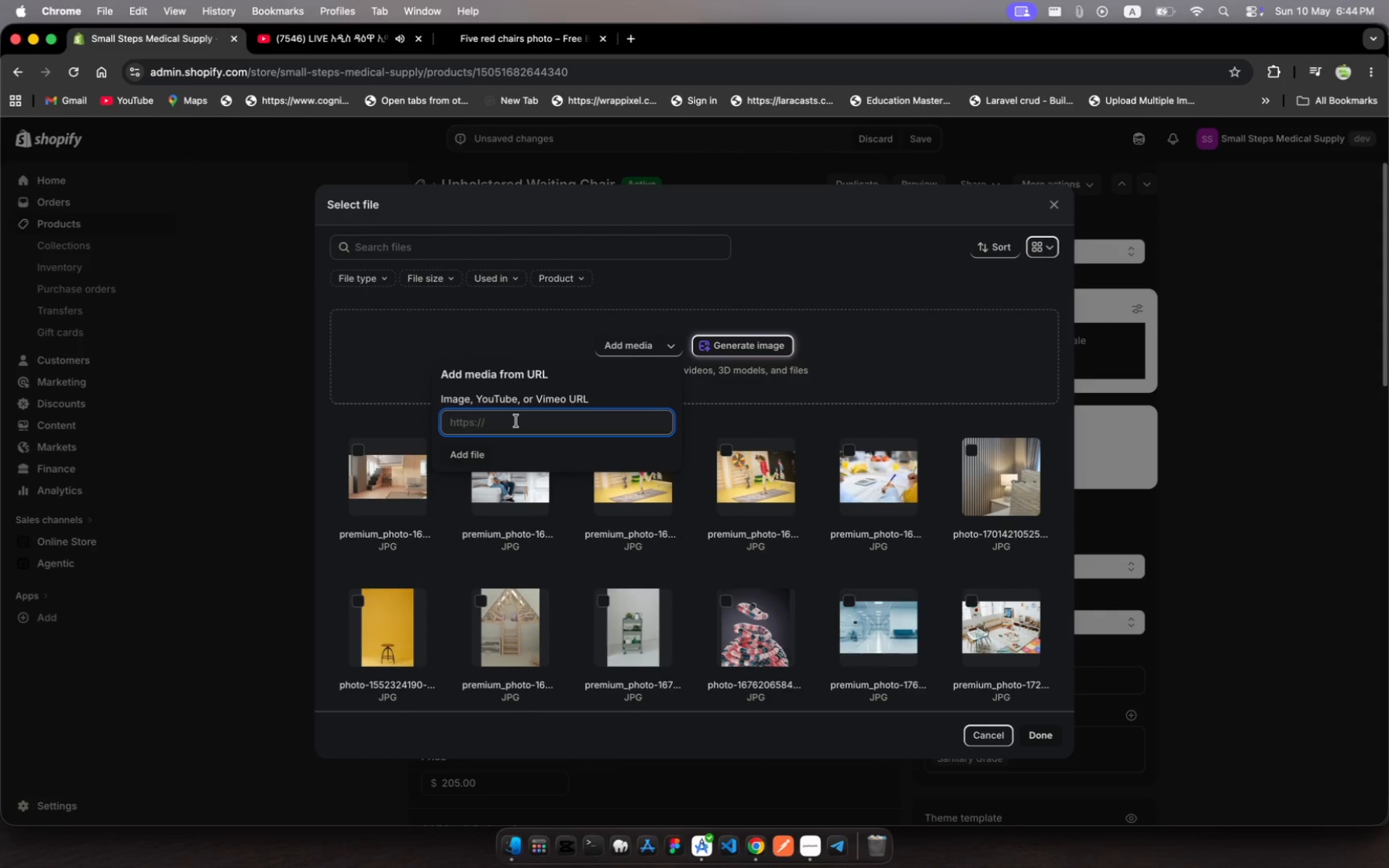 
key(Meta+V)
 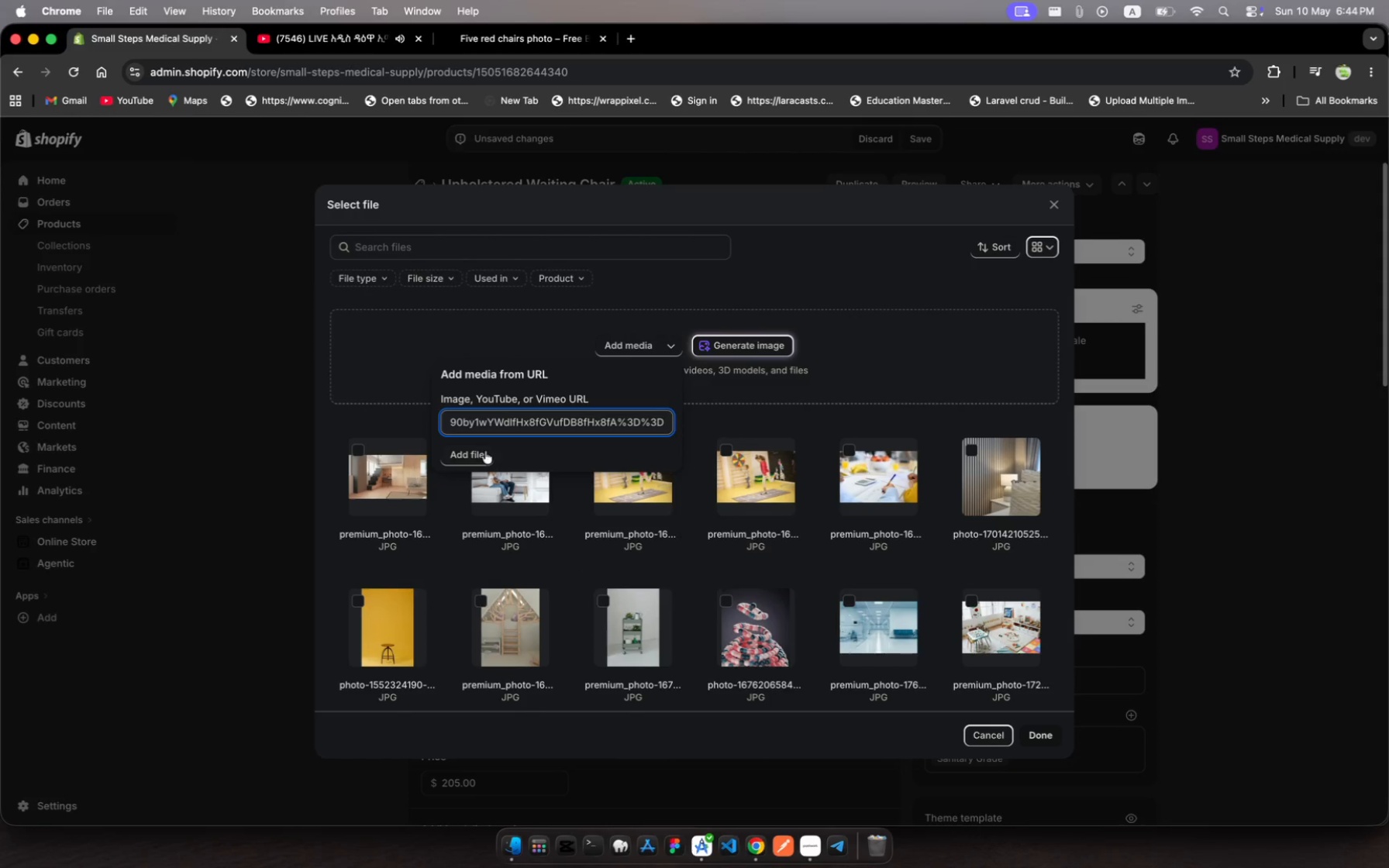 
left_click([469, 457])
 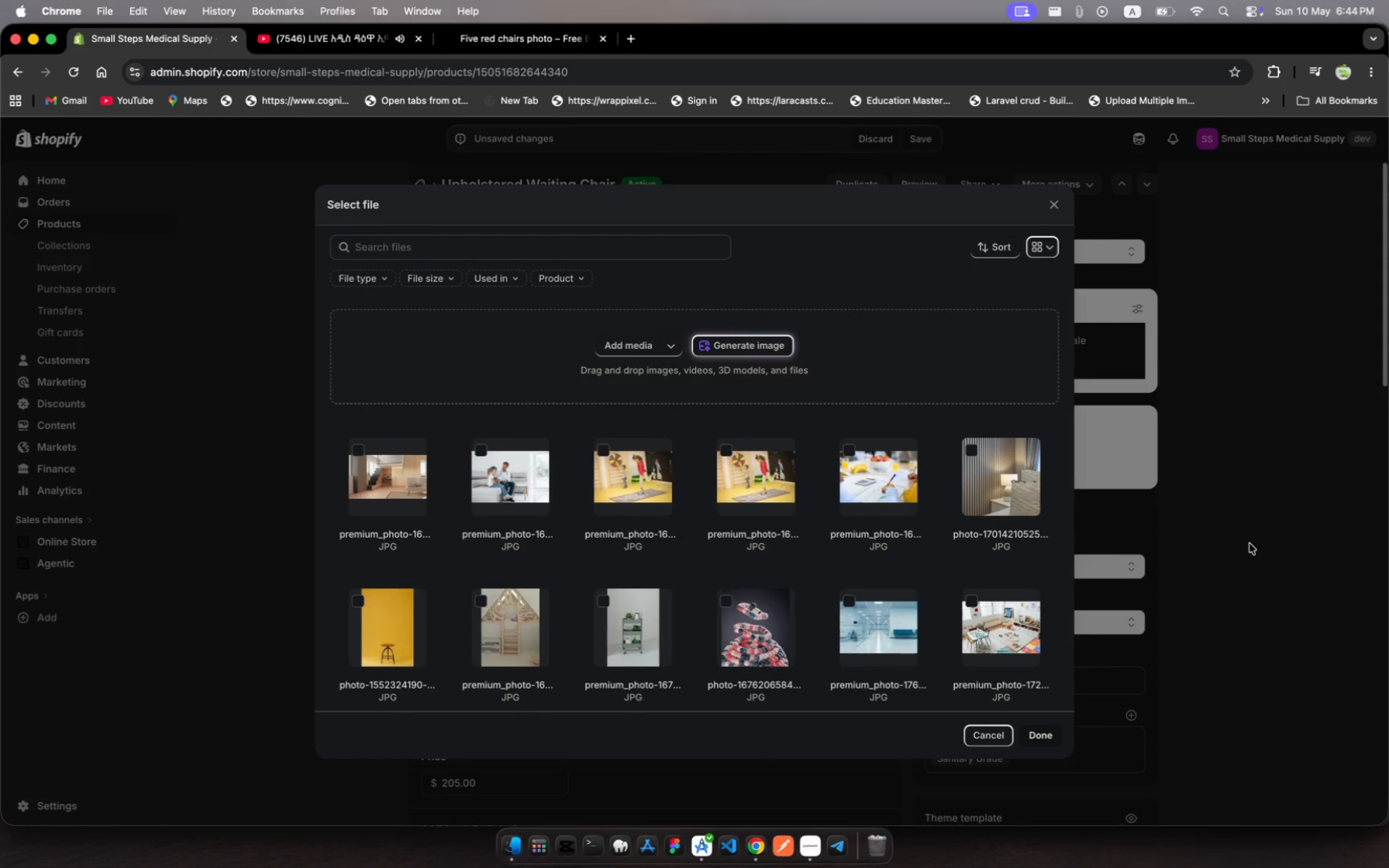 
left_click([1249, 543])
 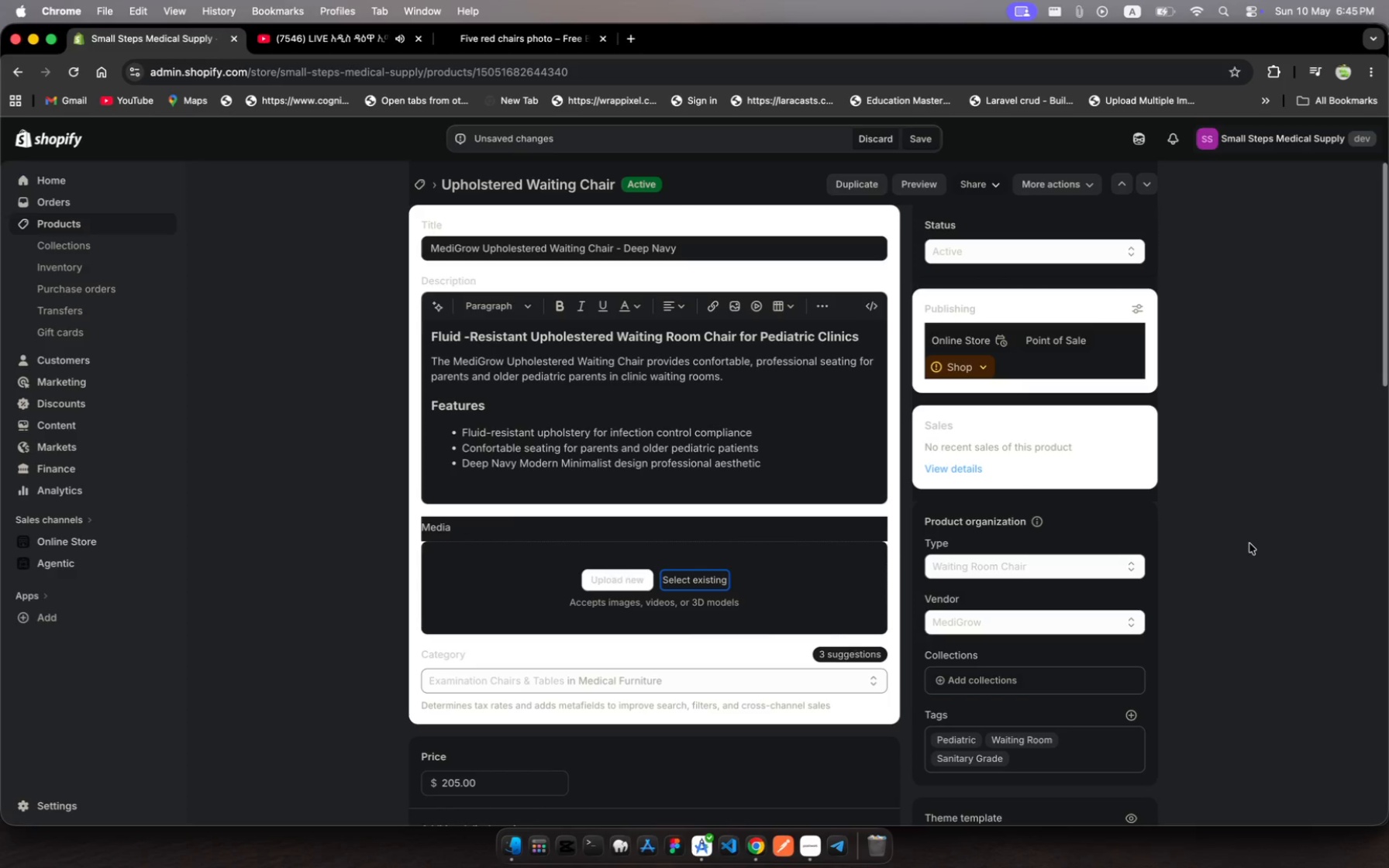 
wait(20.03)
 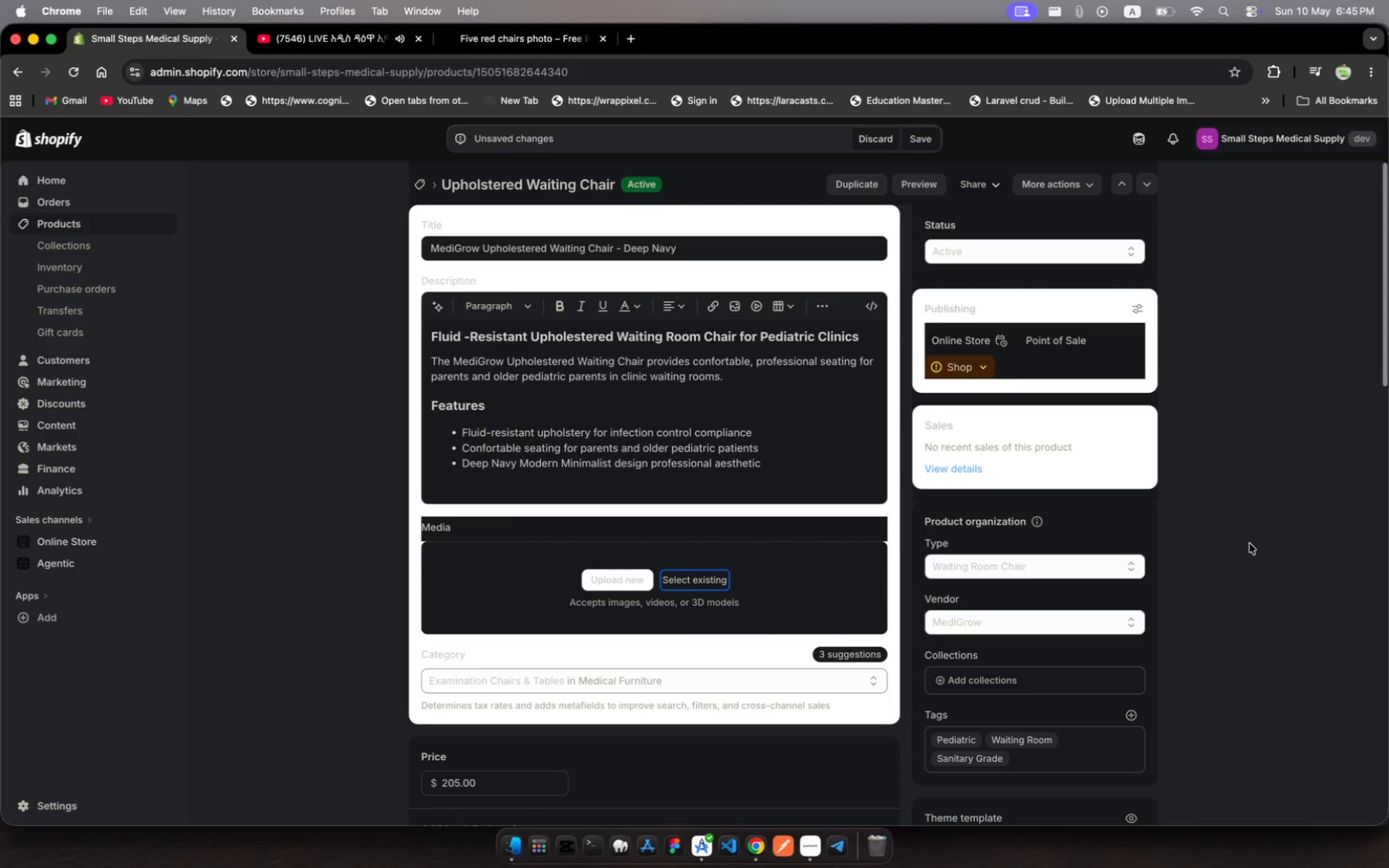 
left_click([684, 581])
 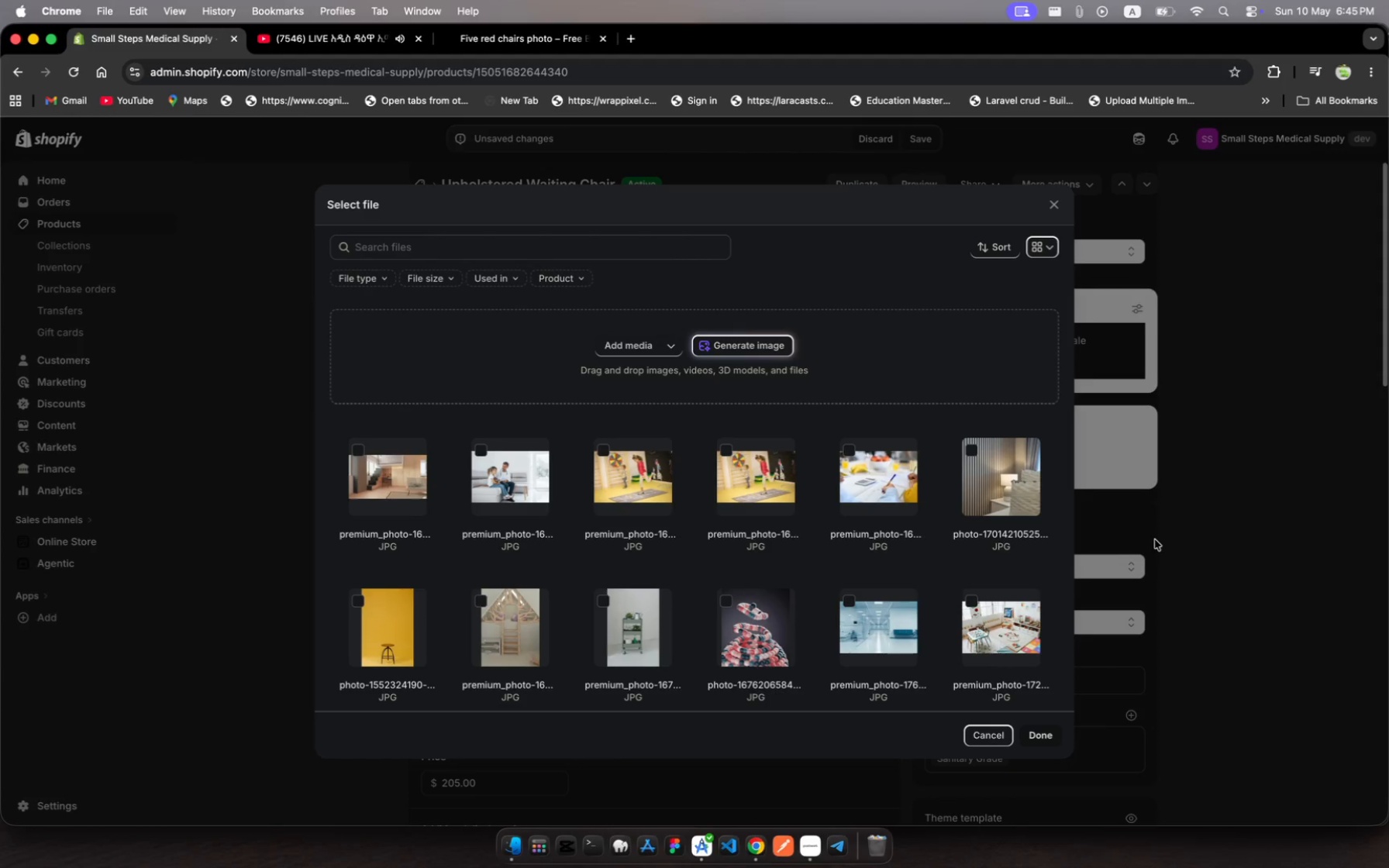 
left_click([1185, 525])
 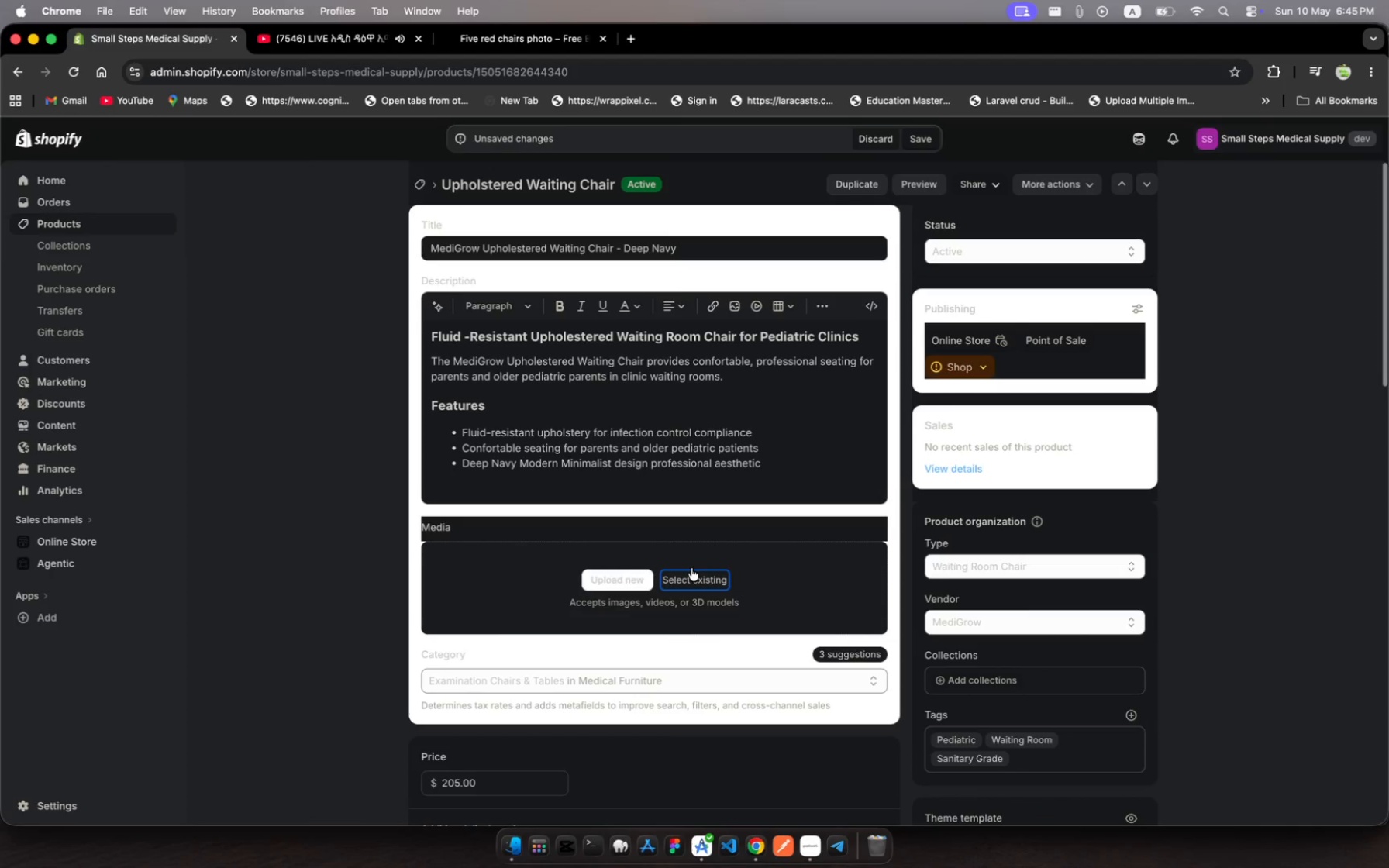 
left_click([692, 574])
 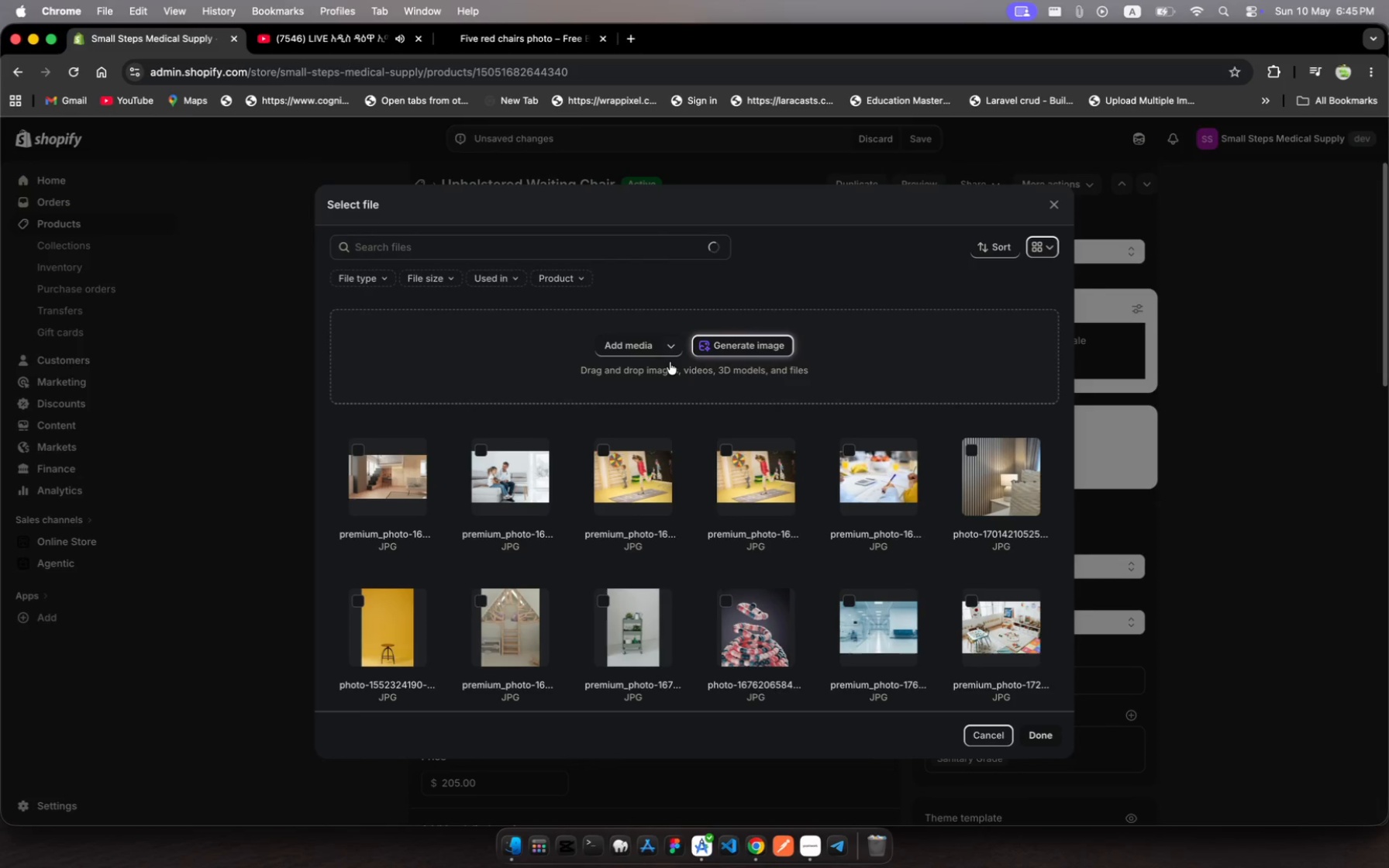 
left_click([668, 349])
 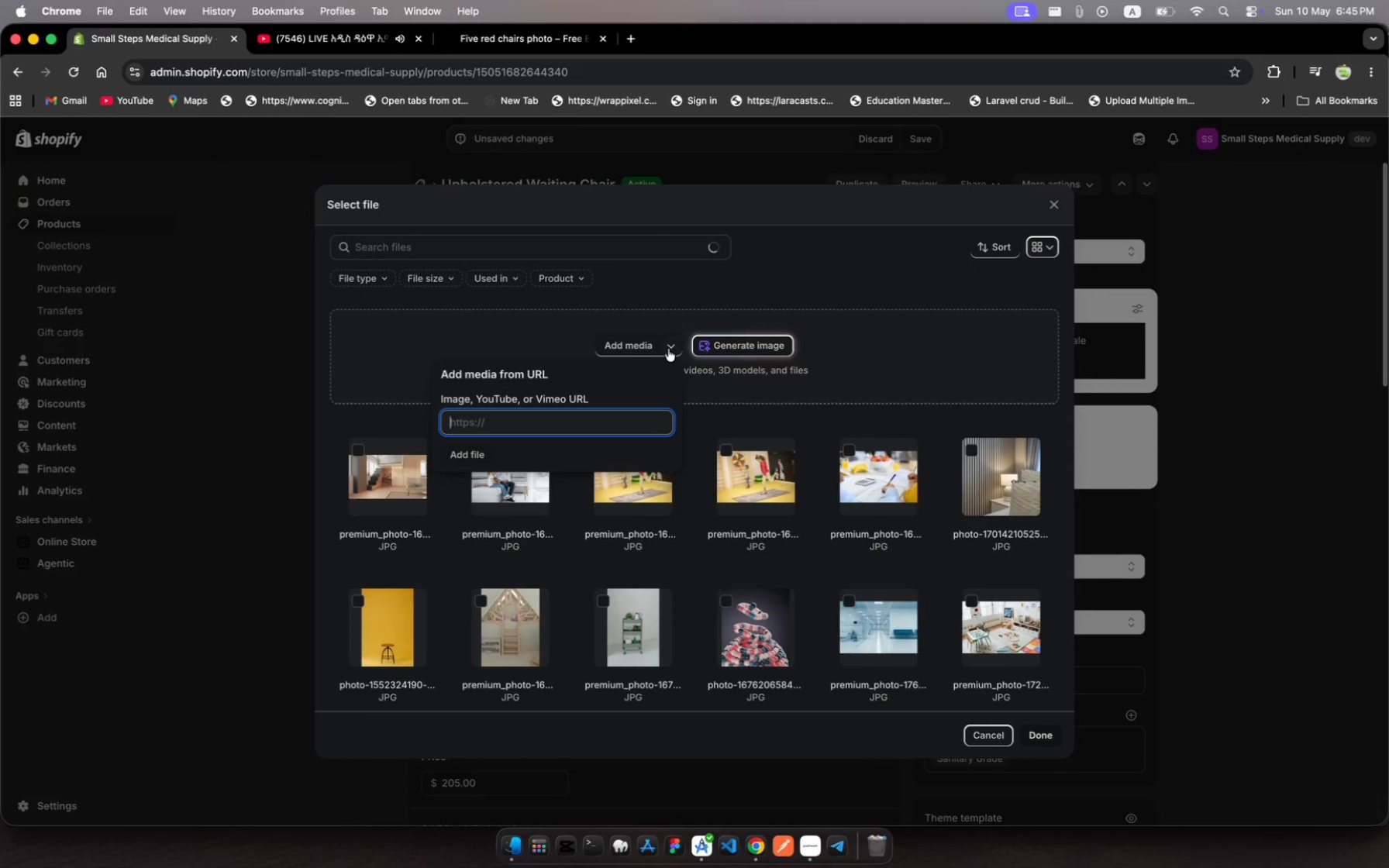 
key(Meta+V)
 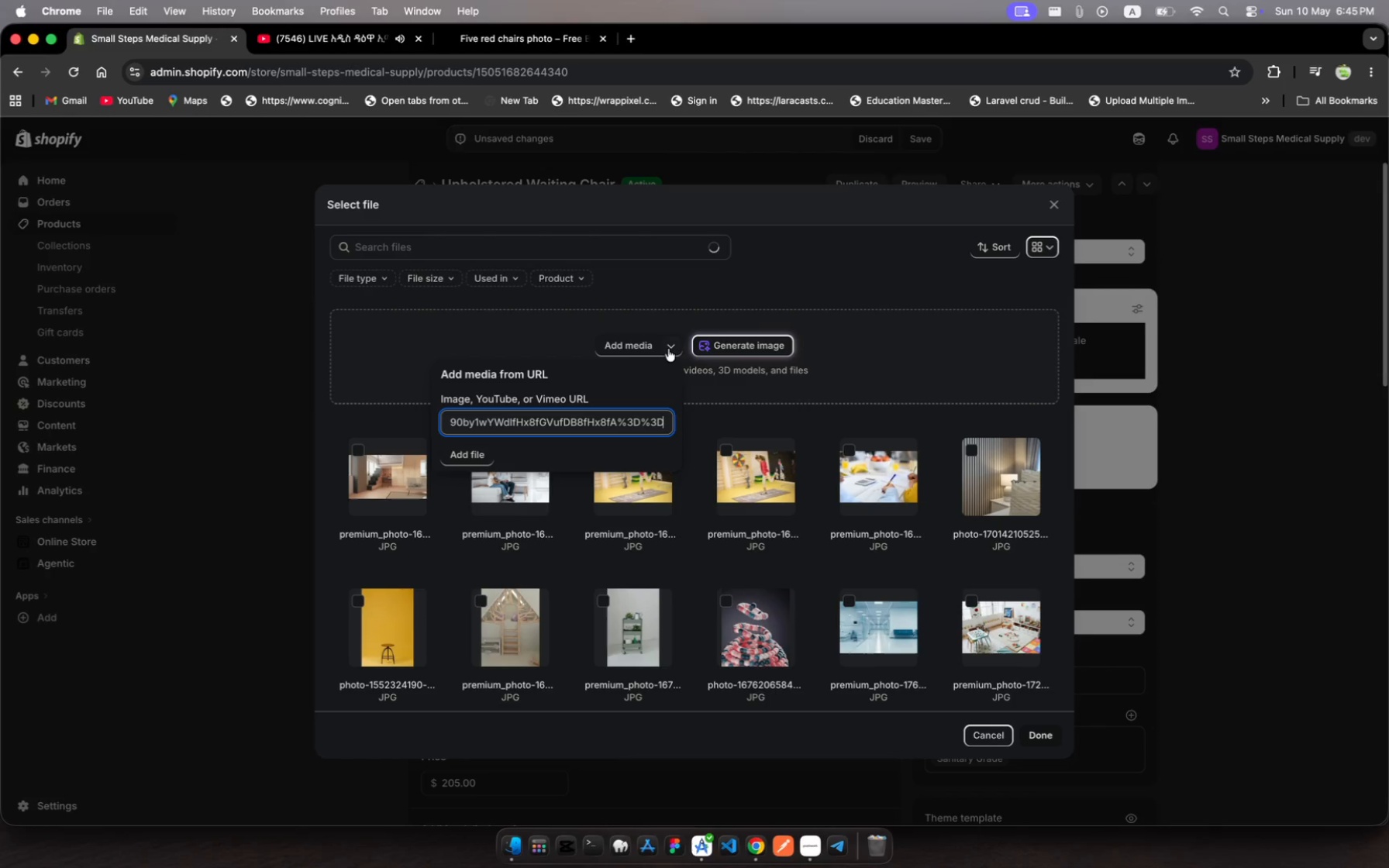 
key(Enter)
 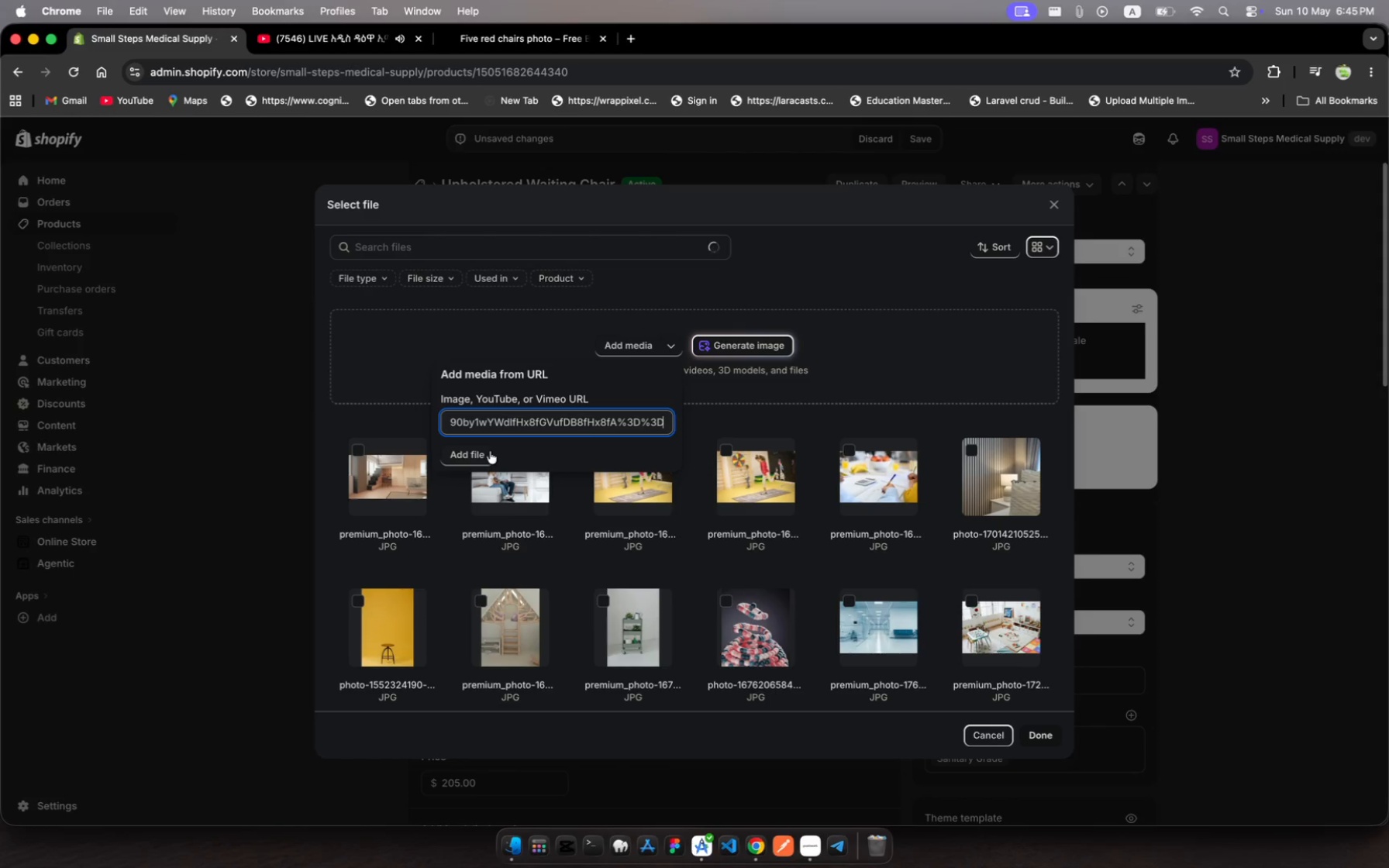 
left_click([484, 456])
 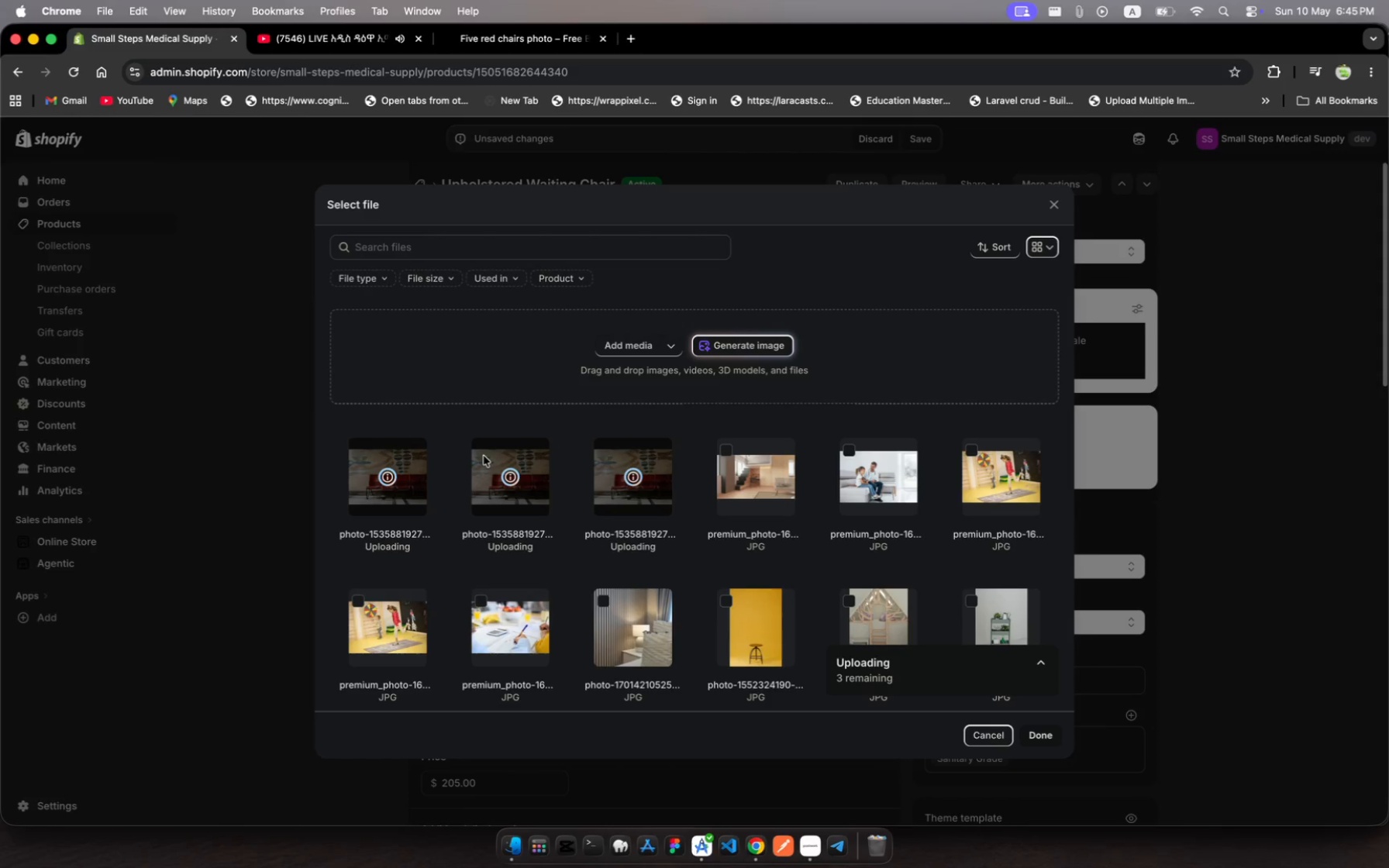 
wait(9.07)
 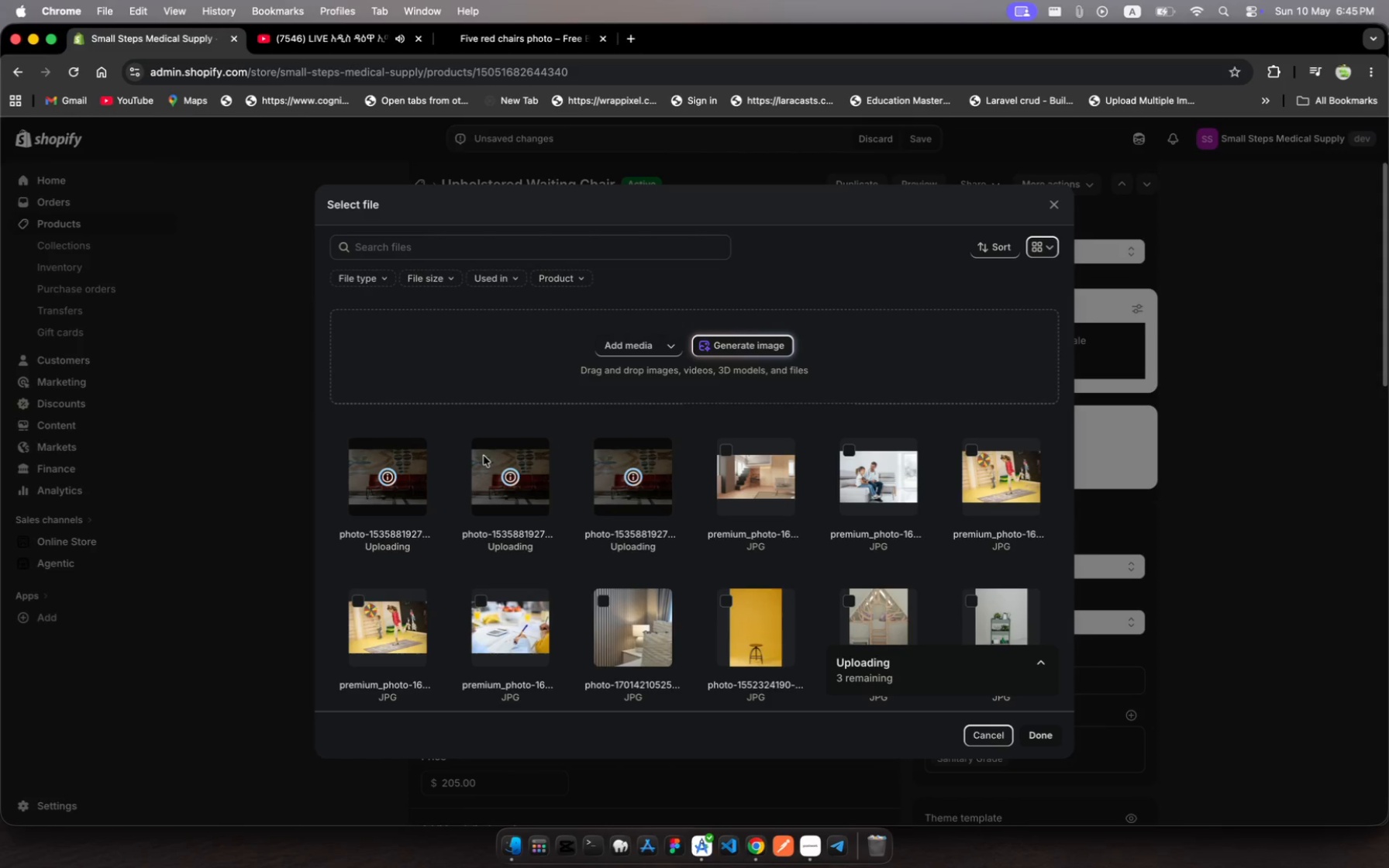 
left_click([497, 463])
 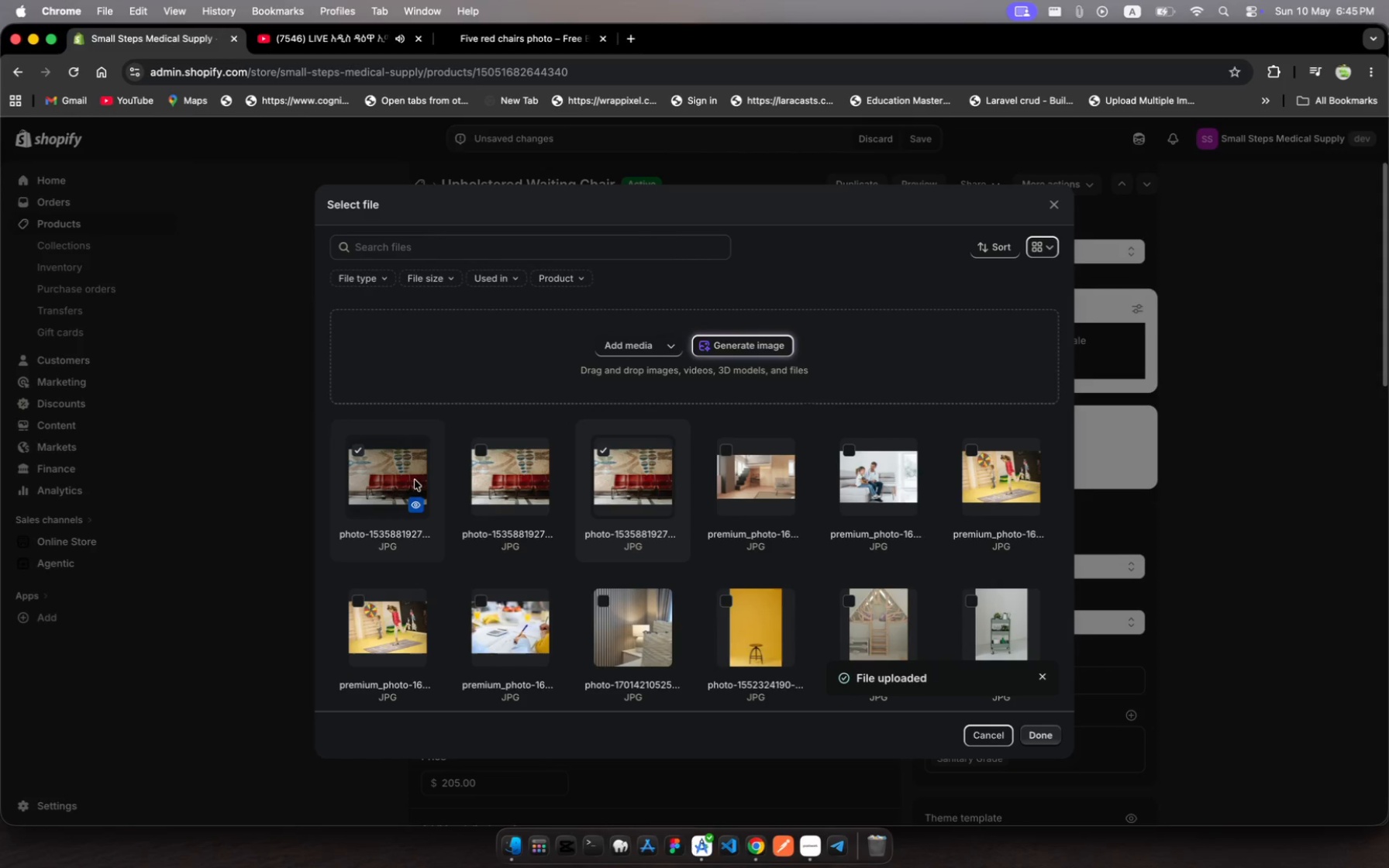 
left_click([406, 480])
 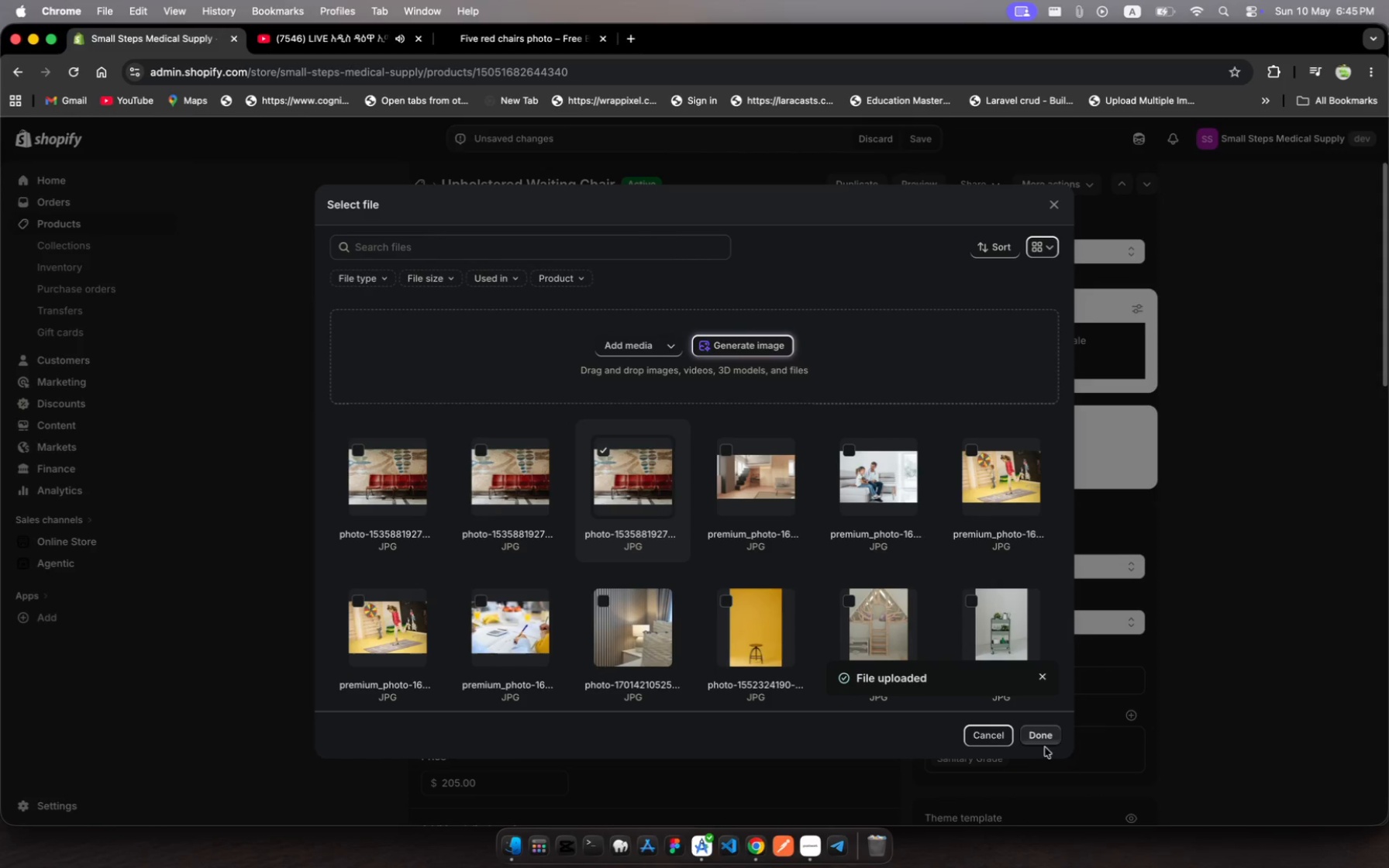 
left_click([1046, 732])
 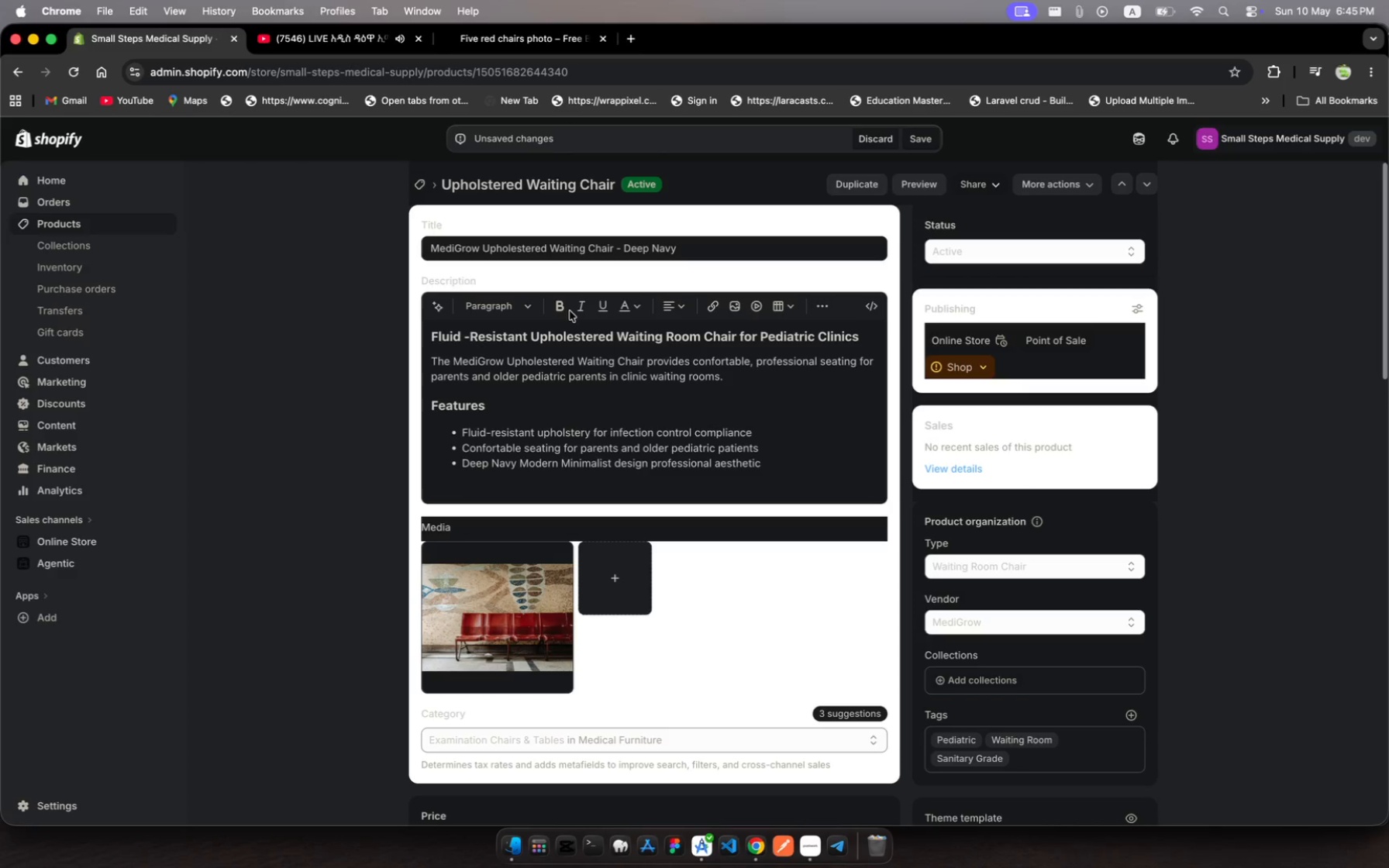 
wait(12.53)
 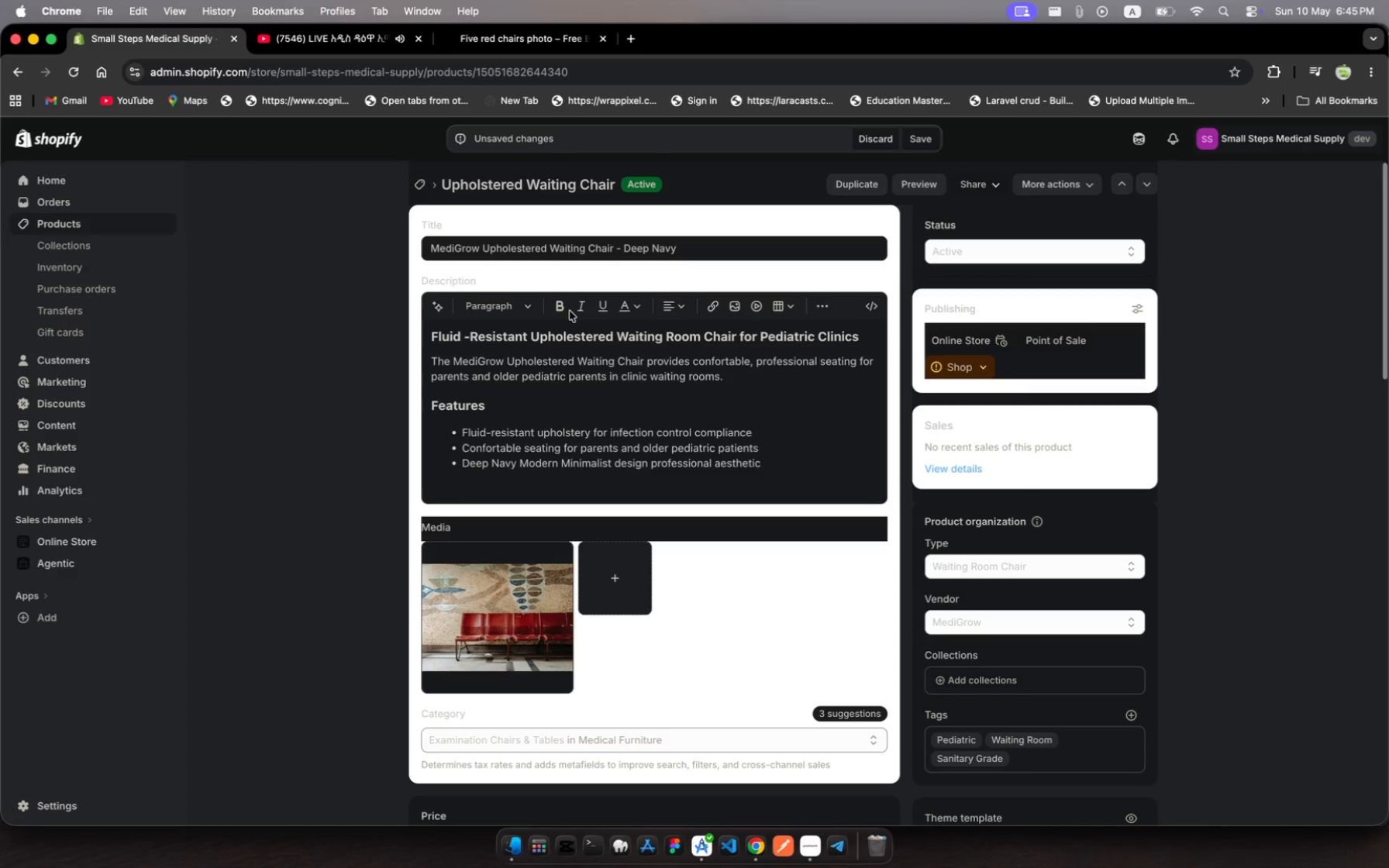 
left_click([917, 140])
 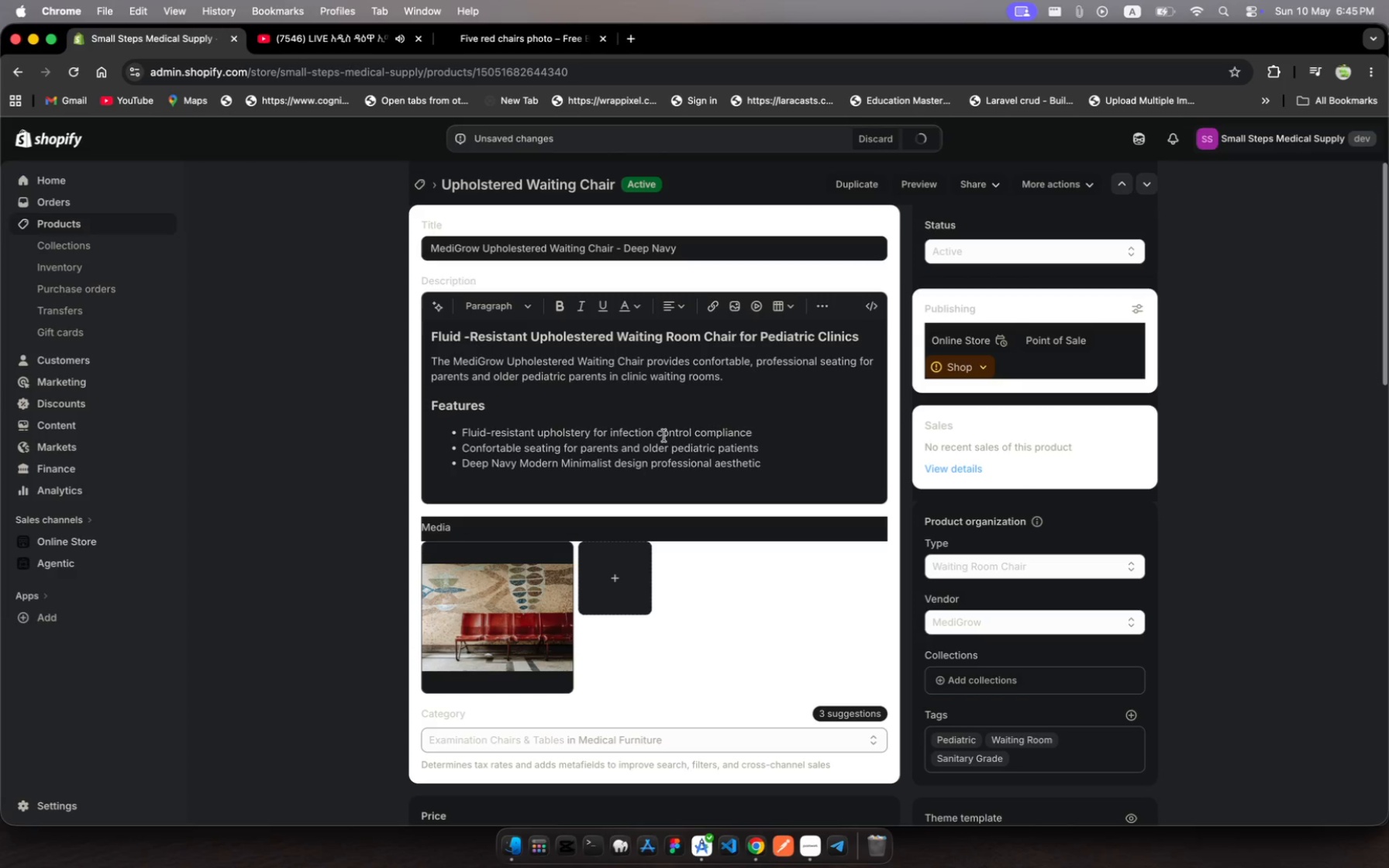 
wait(11.85)
 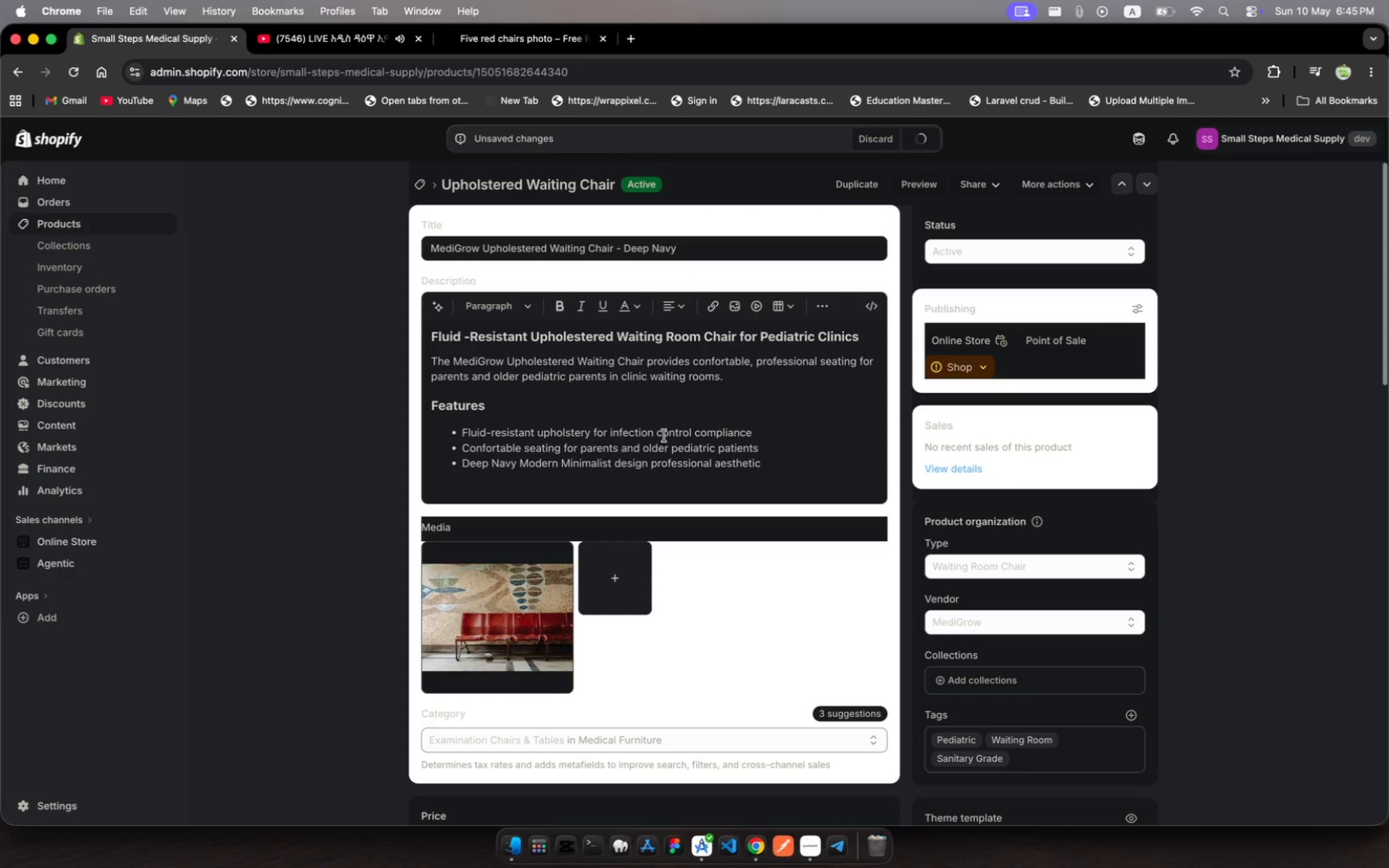 
left_click([121, 219])
 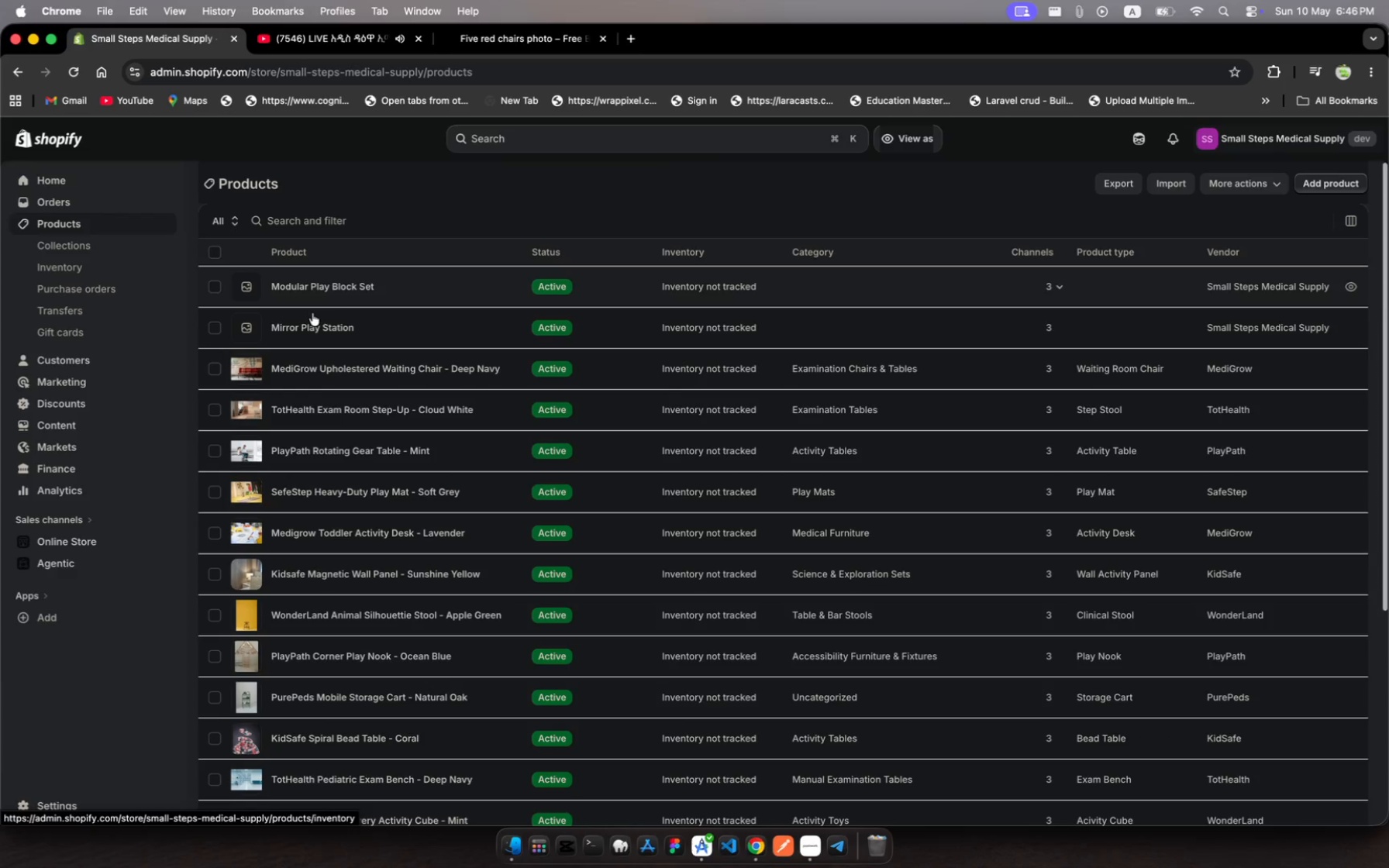 
left_click([405, 330])
 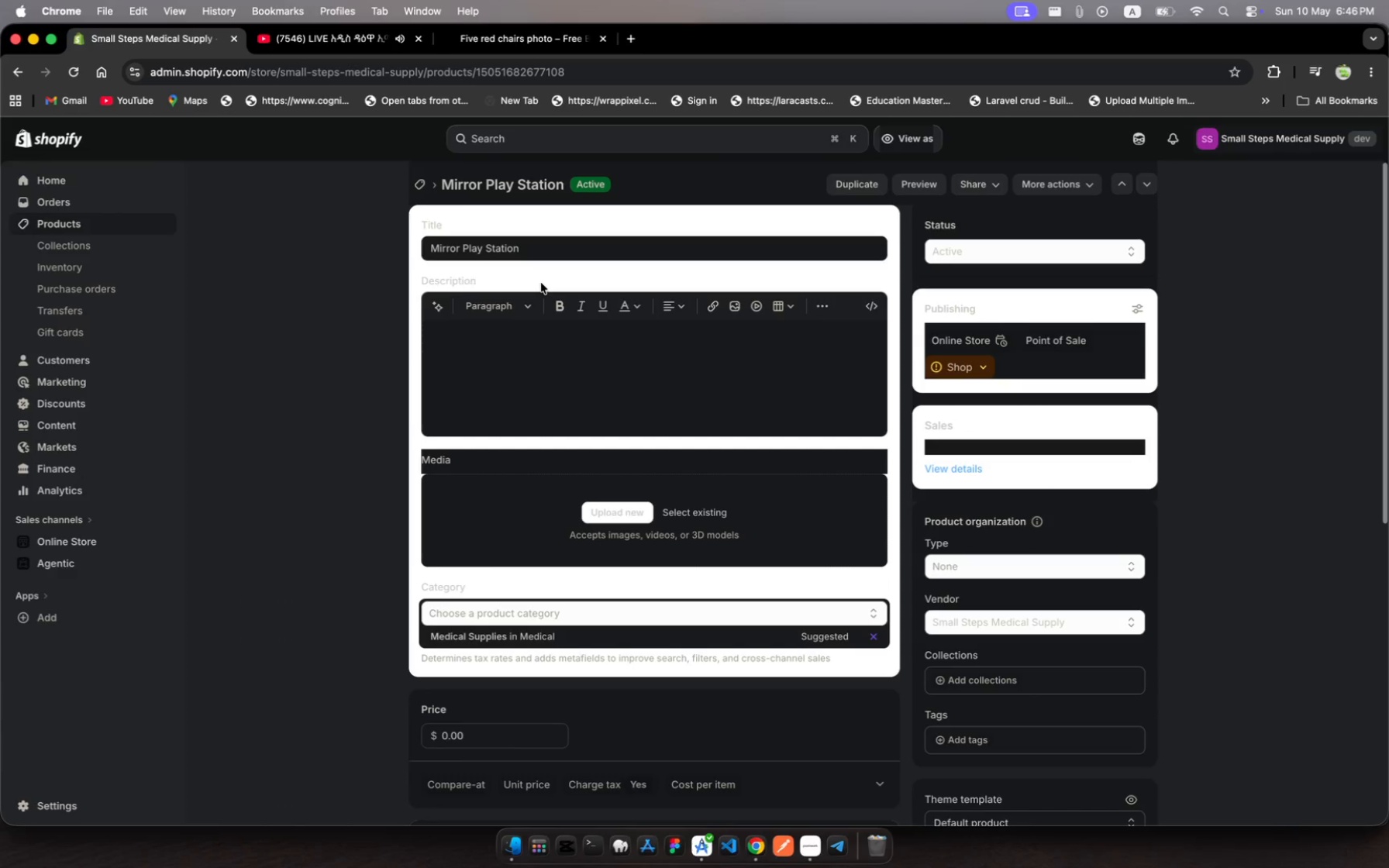 
wait(8.36)
 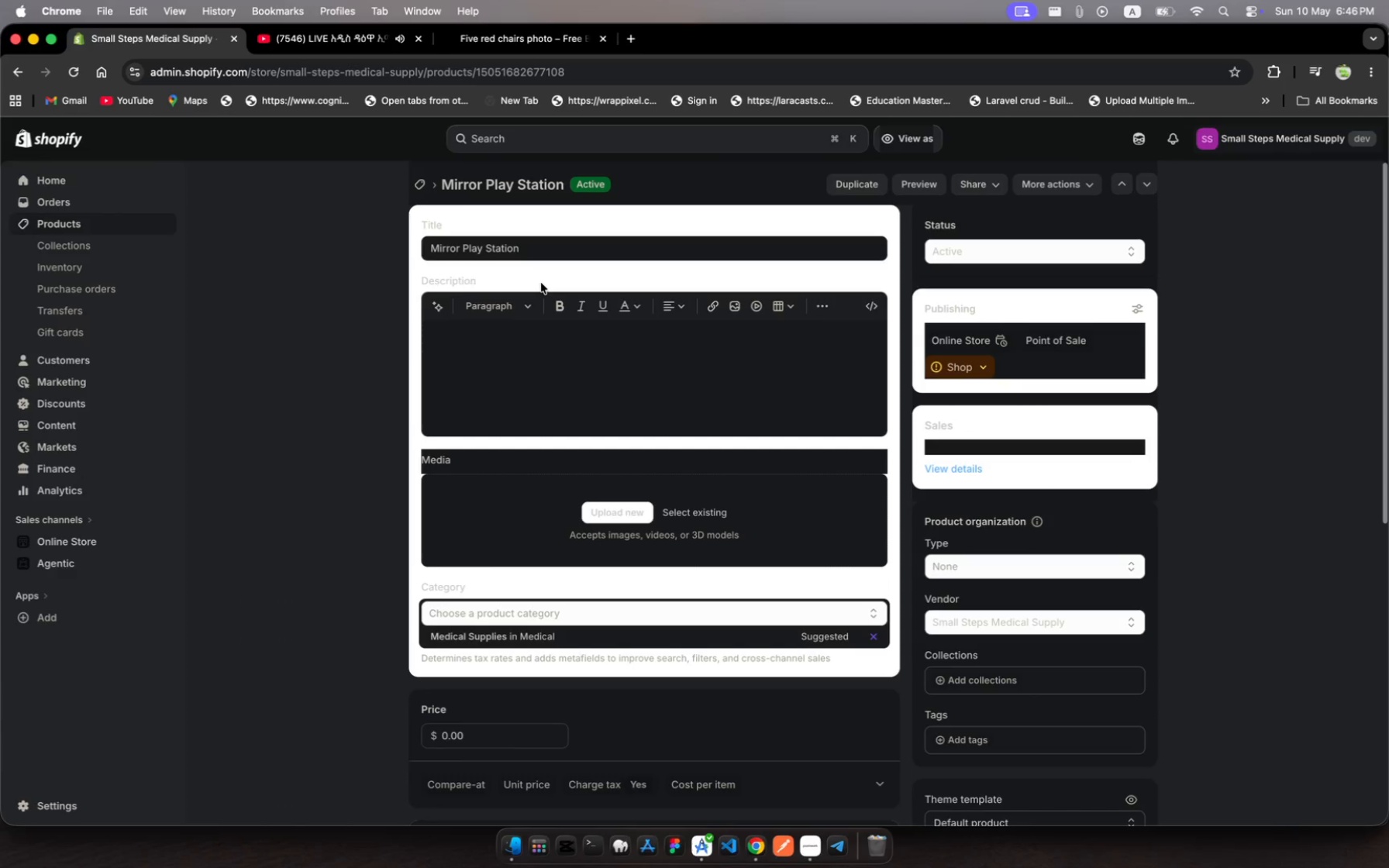 
scroll: coordinate [541, 283], scroll_direction: down, amount: 251.0
 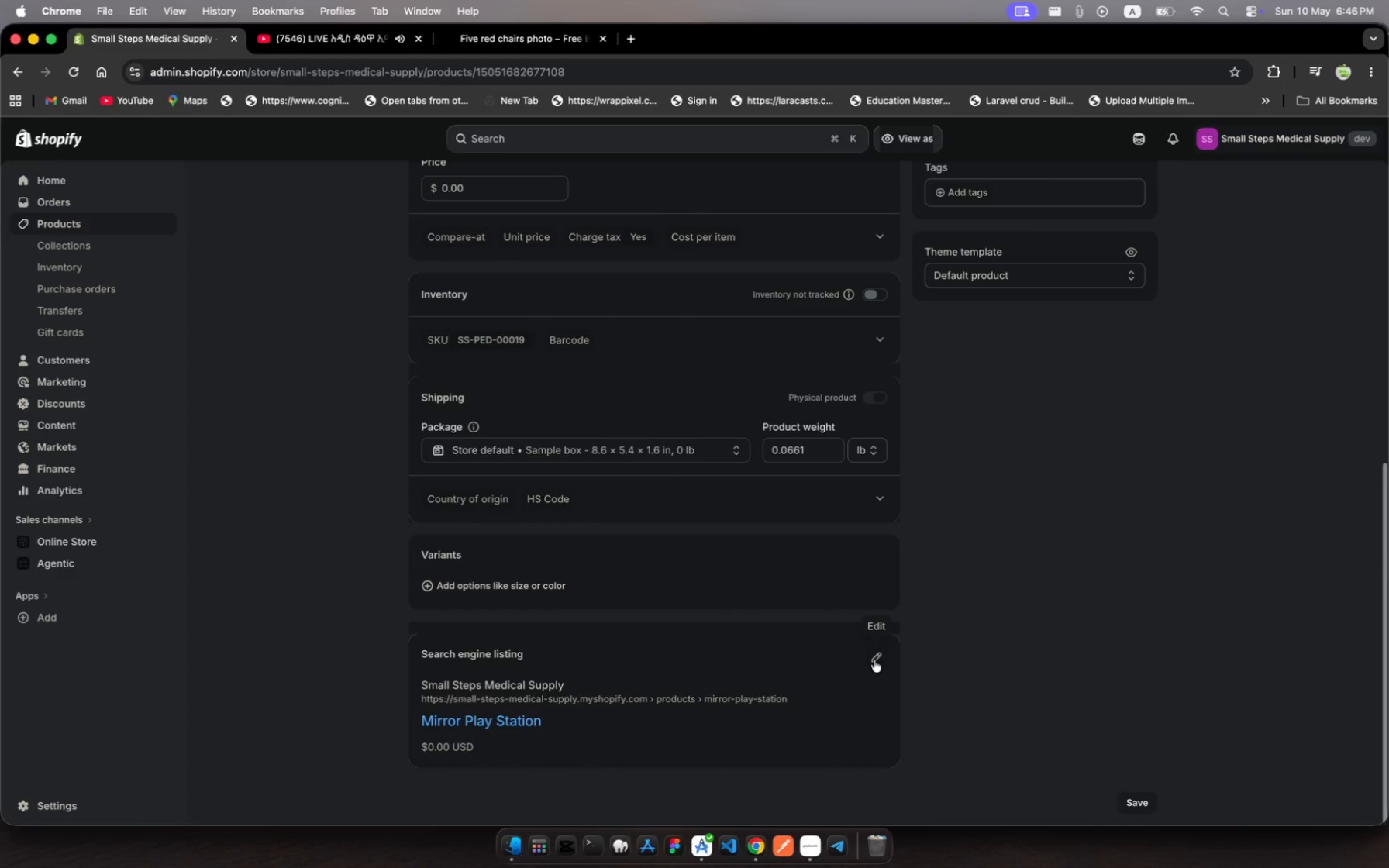 
left_click([877, 661])
 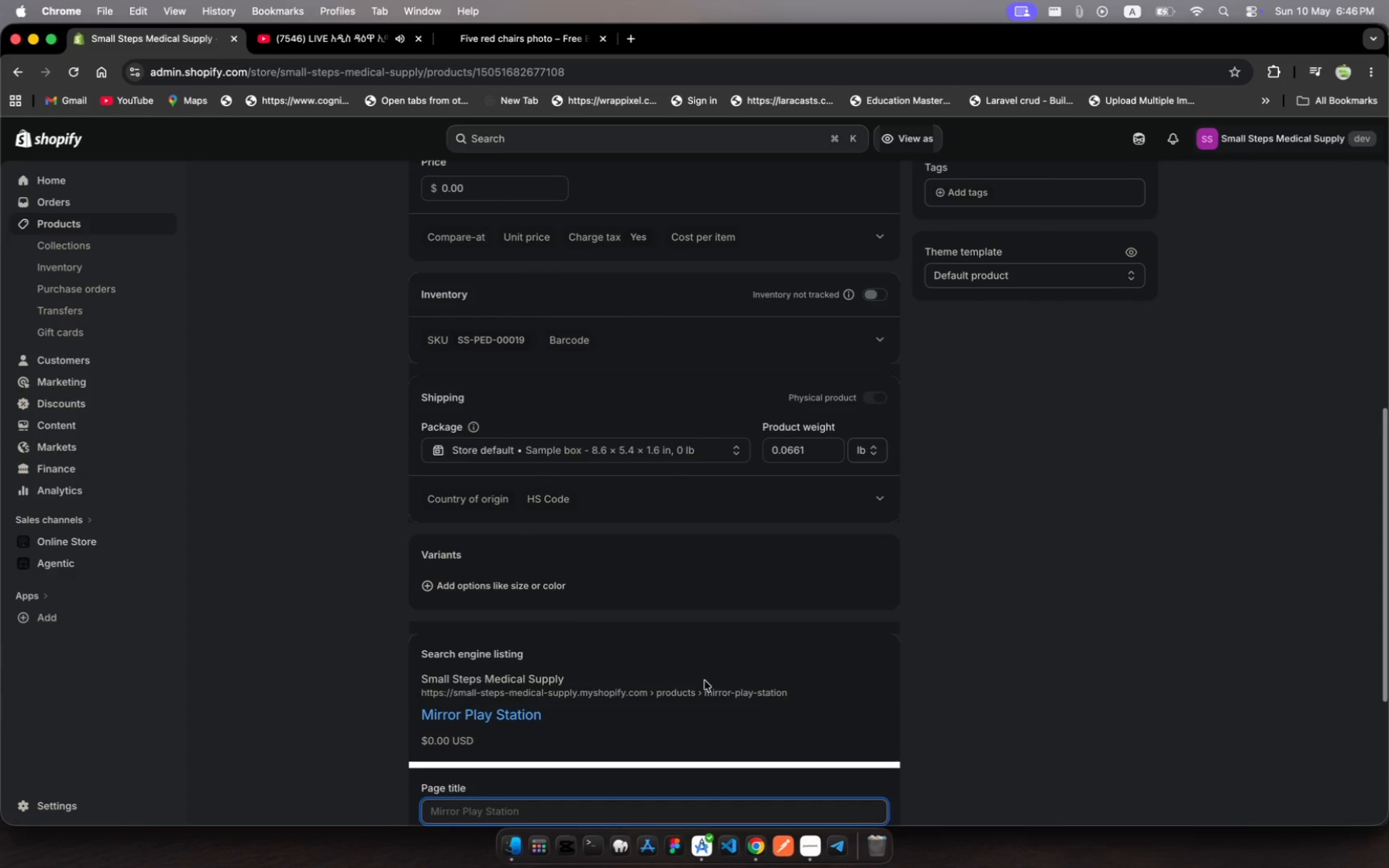 
scroll: coordinate [701, 668], scroll_direction: down, amount: 212.0
 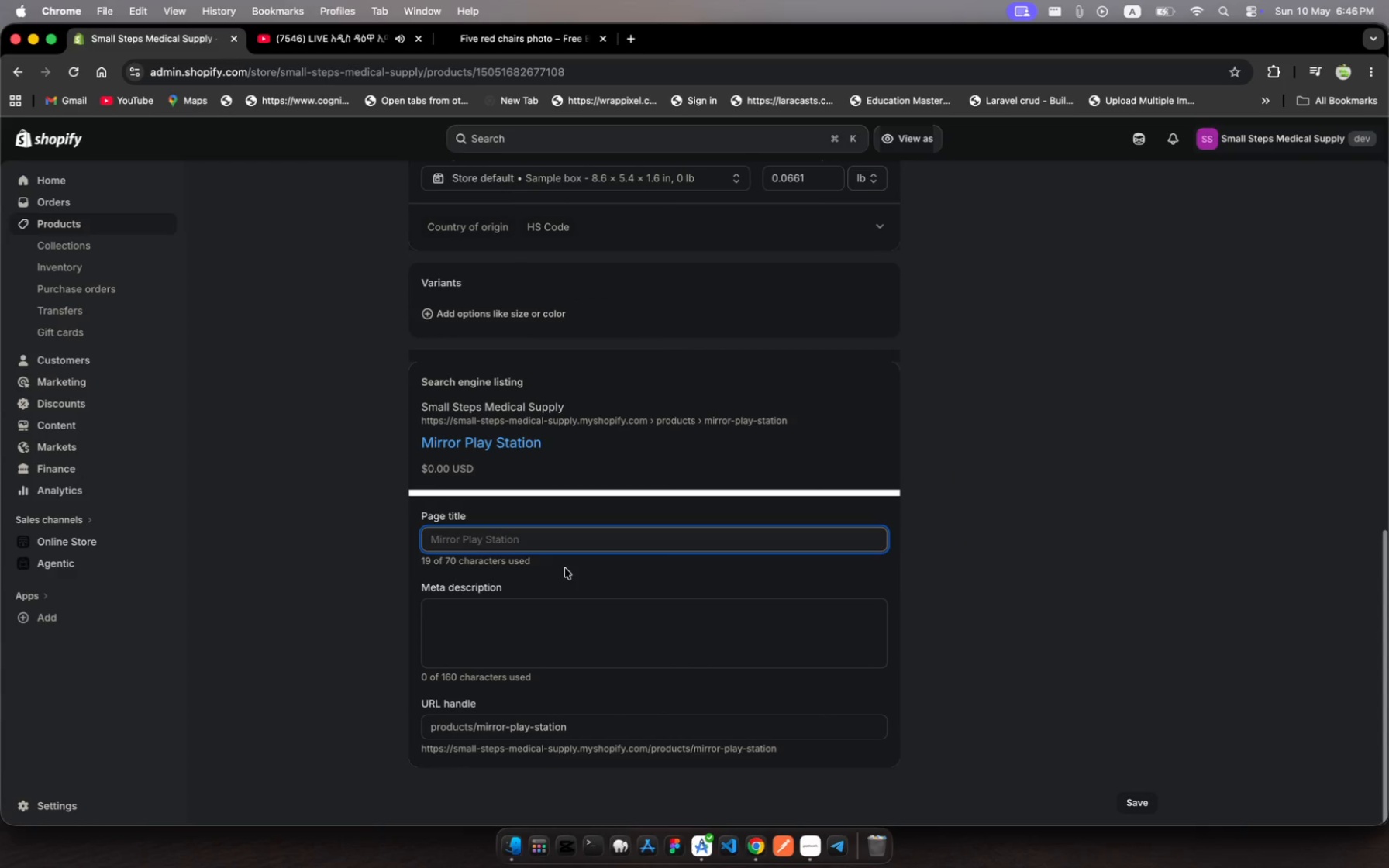 
left_click([553, 545])
 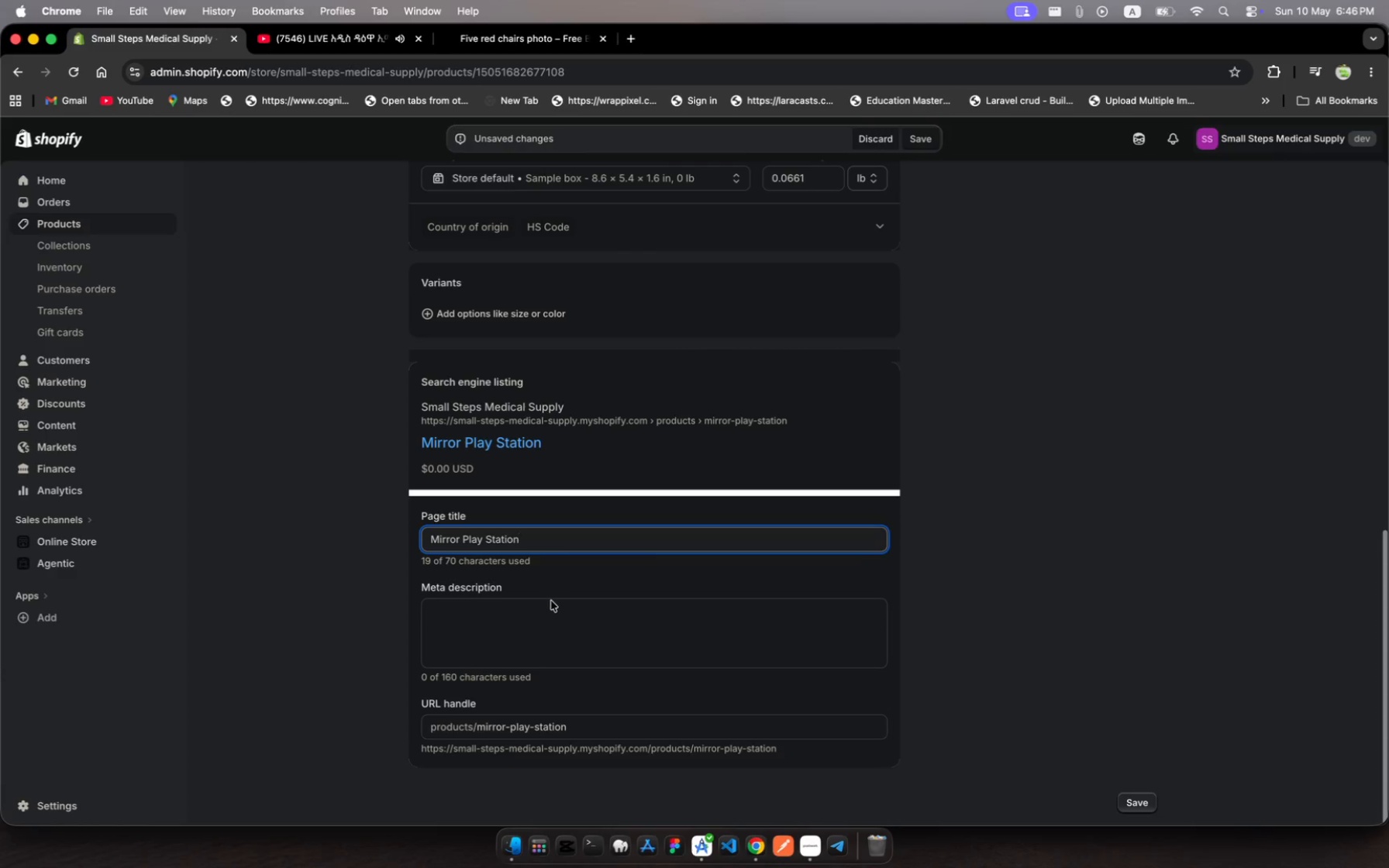 
wait(6.16)
 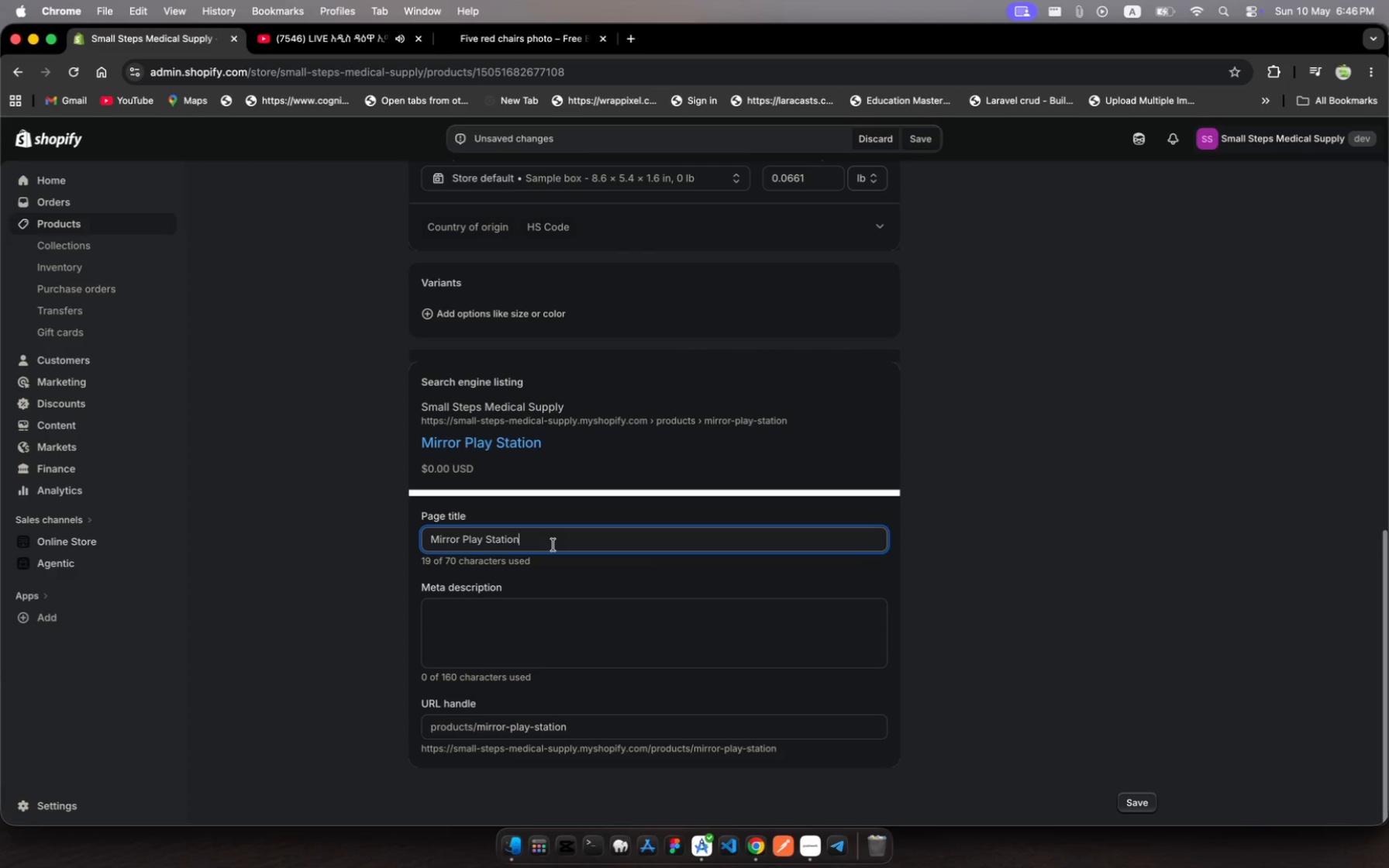 
left_click([582, 718])
 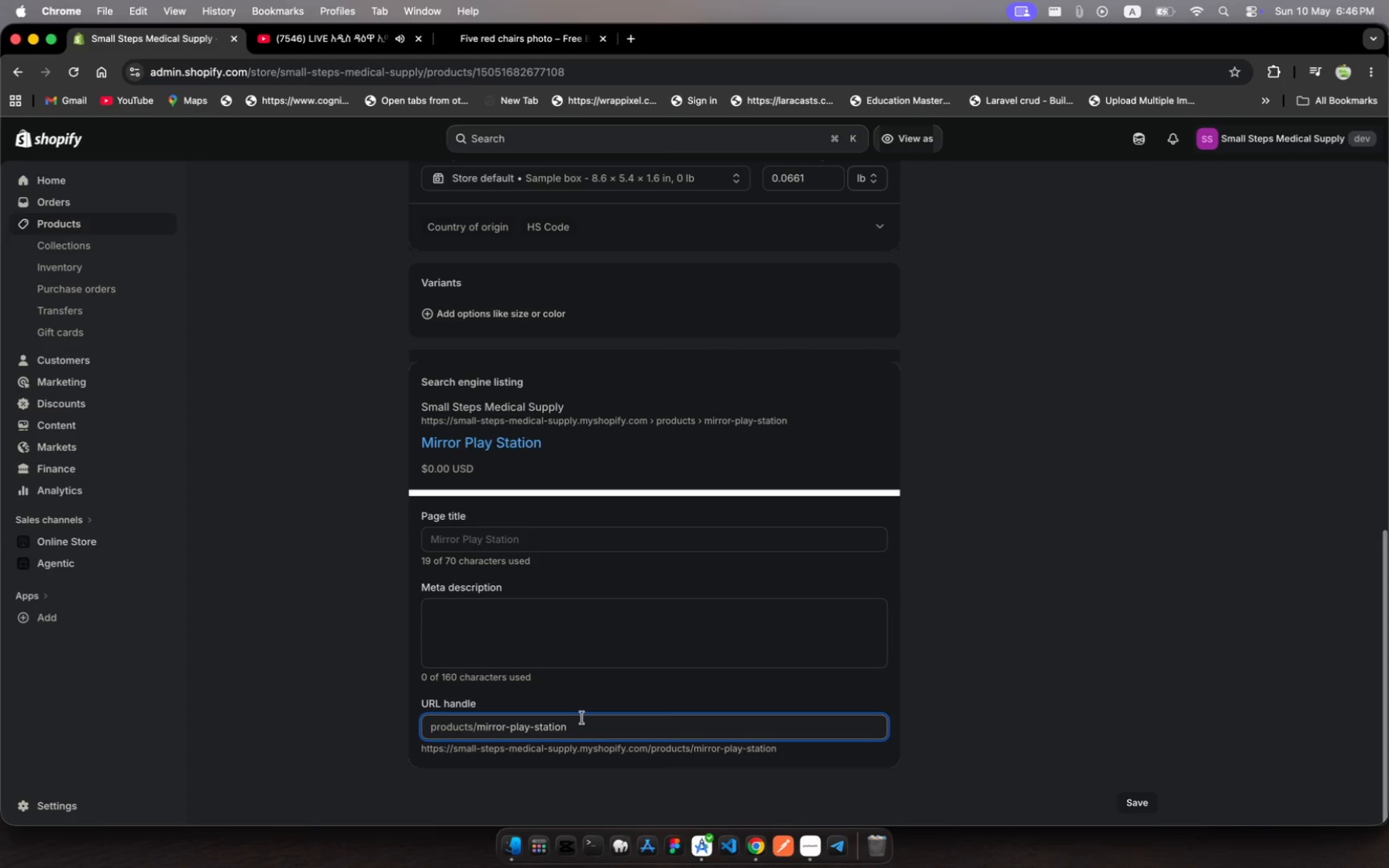 
wait(5.08)
 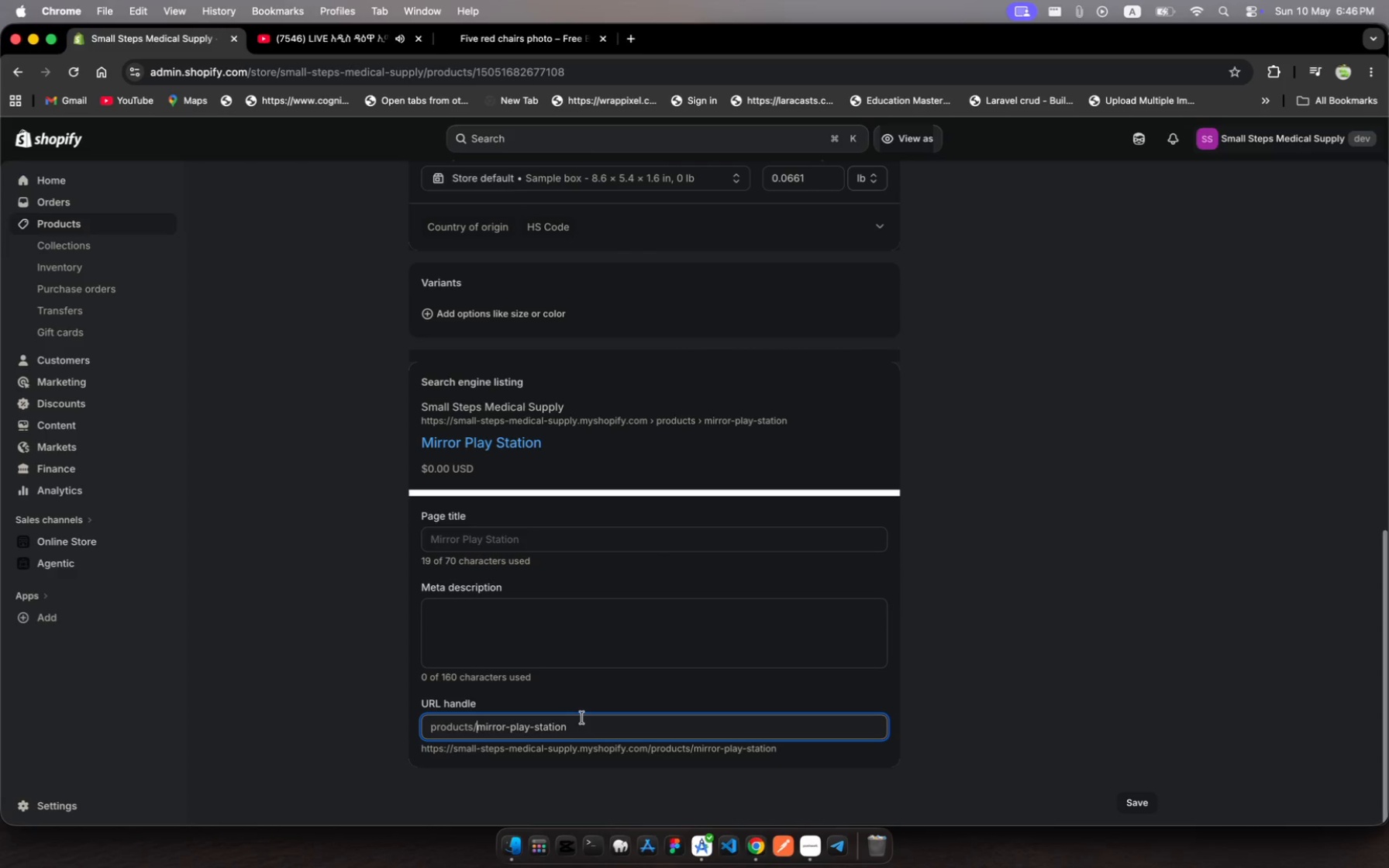 
type(wonder)
 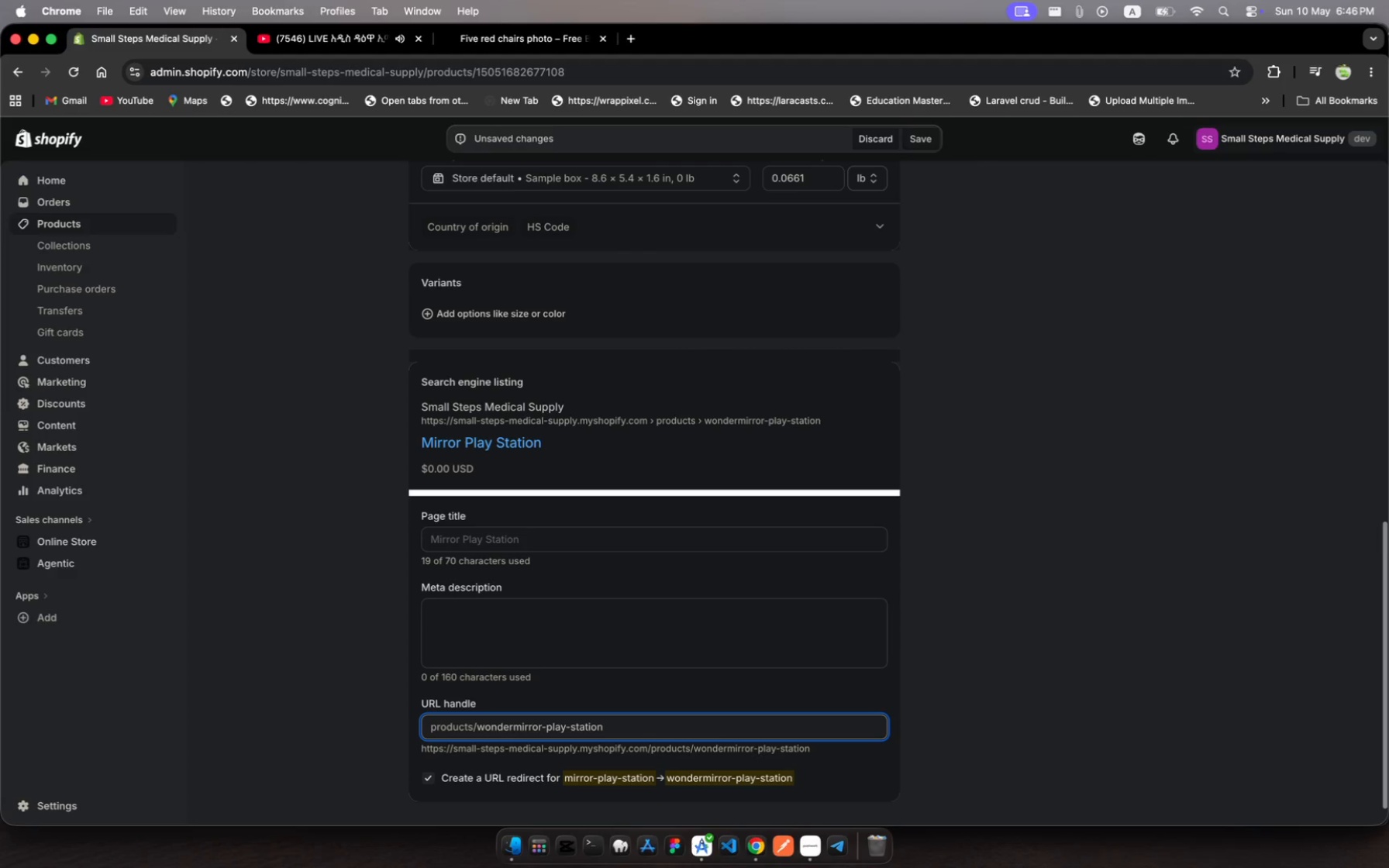 
type(lad)
 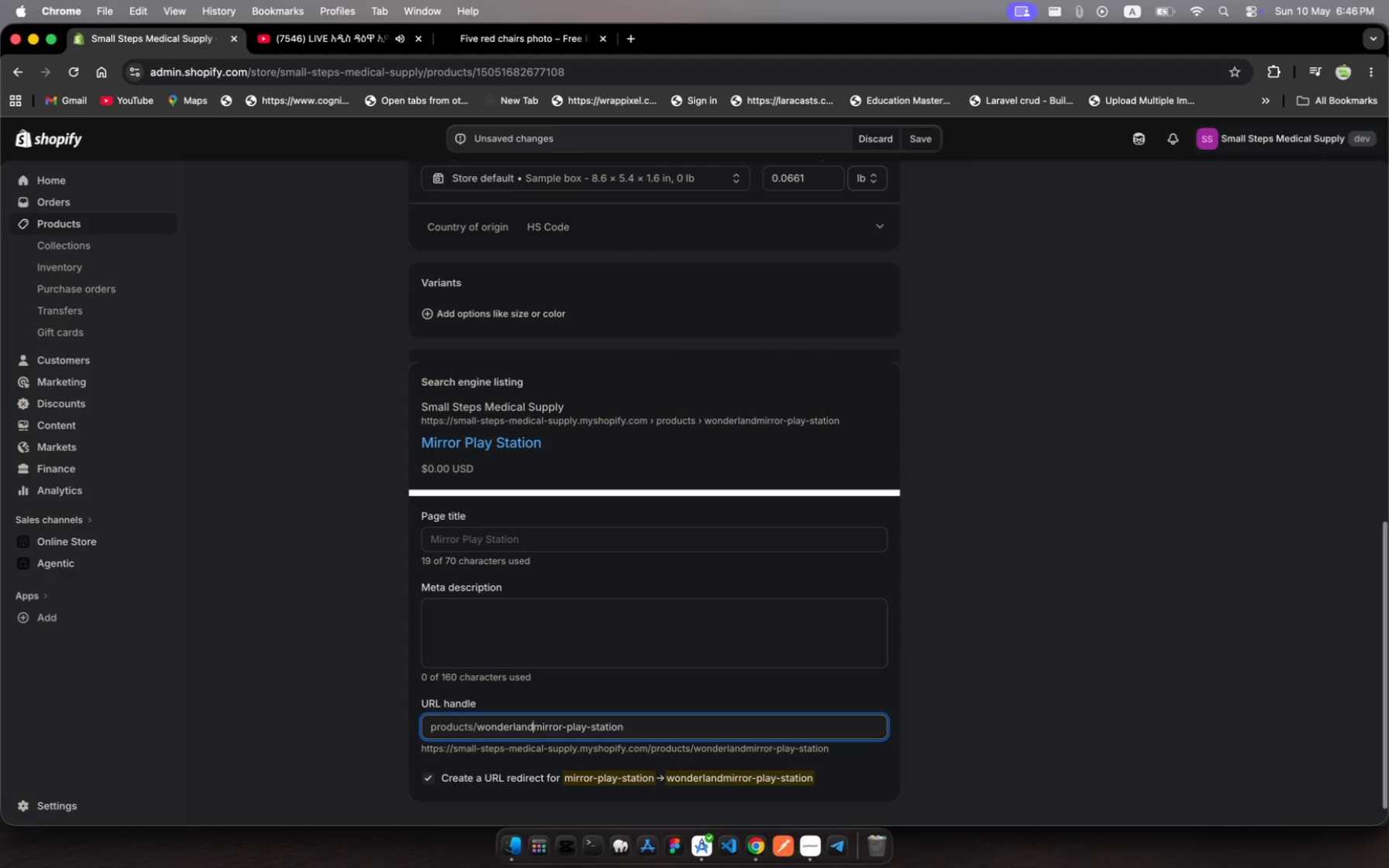 
hold_key(key=N, duration=0.31)
 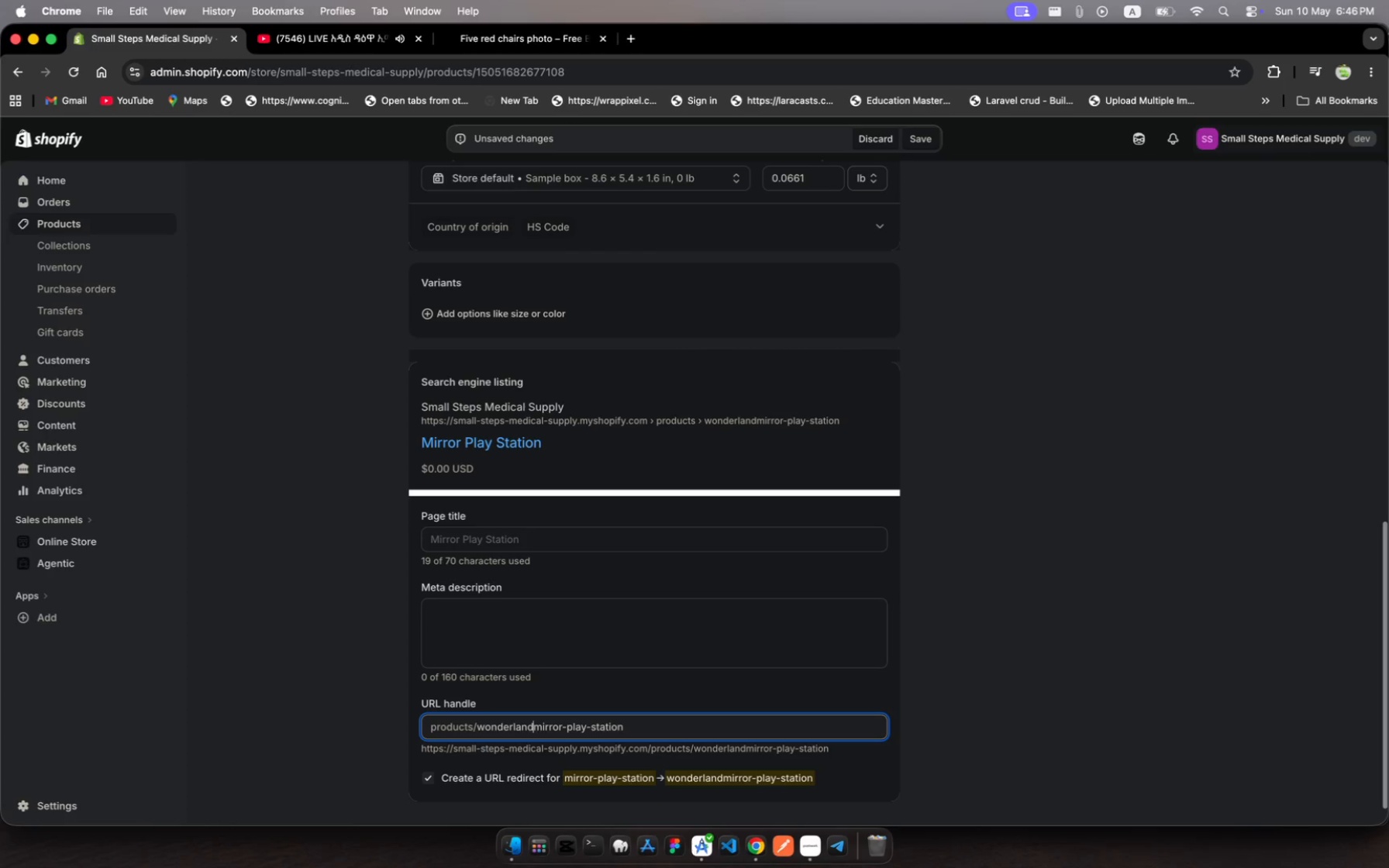 
key(Minus)
 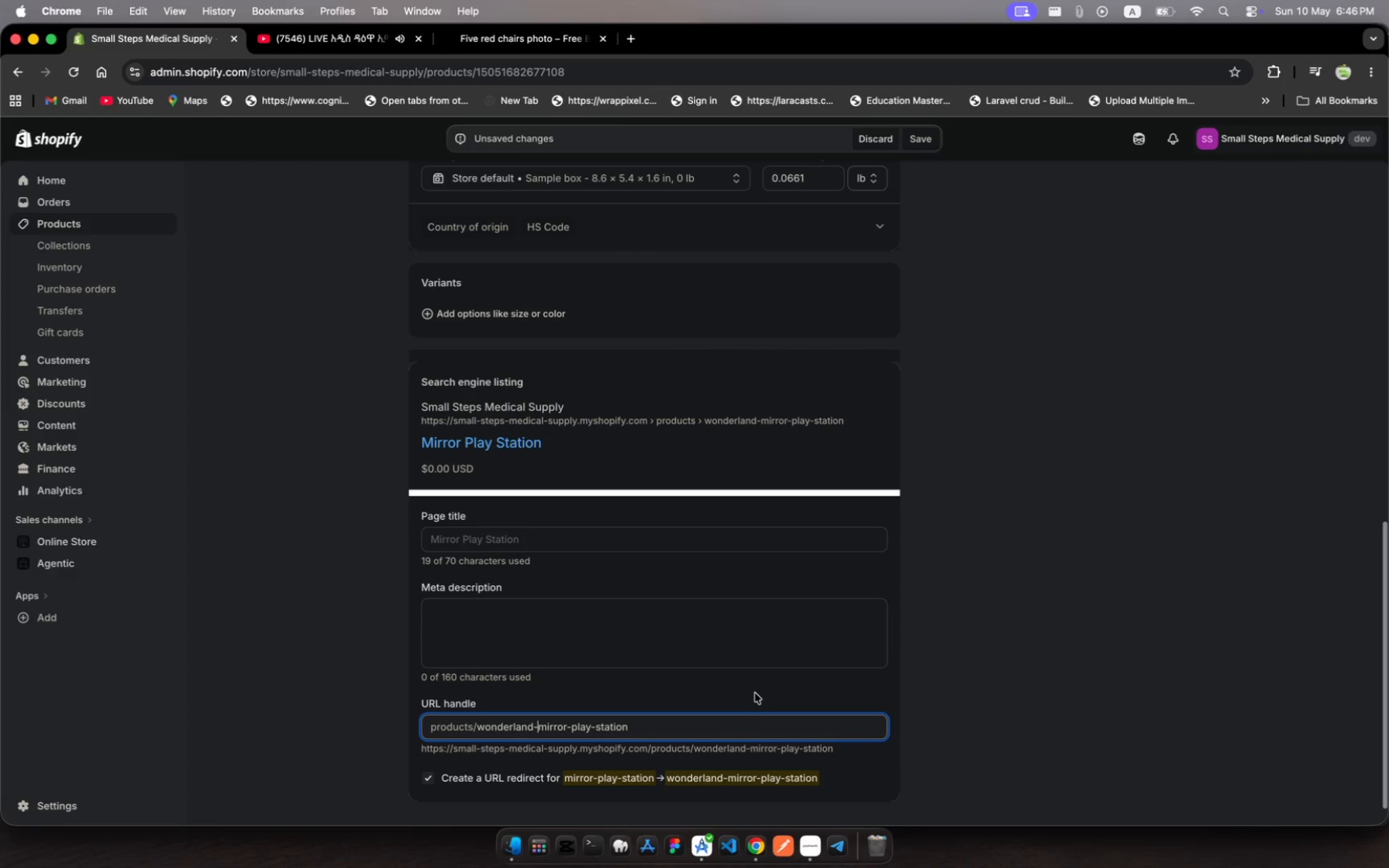 
left_click([657, 720])
 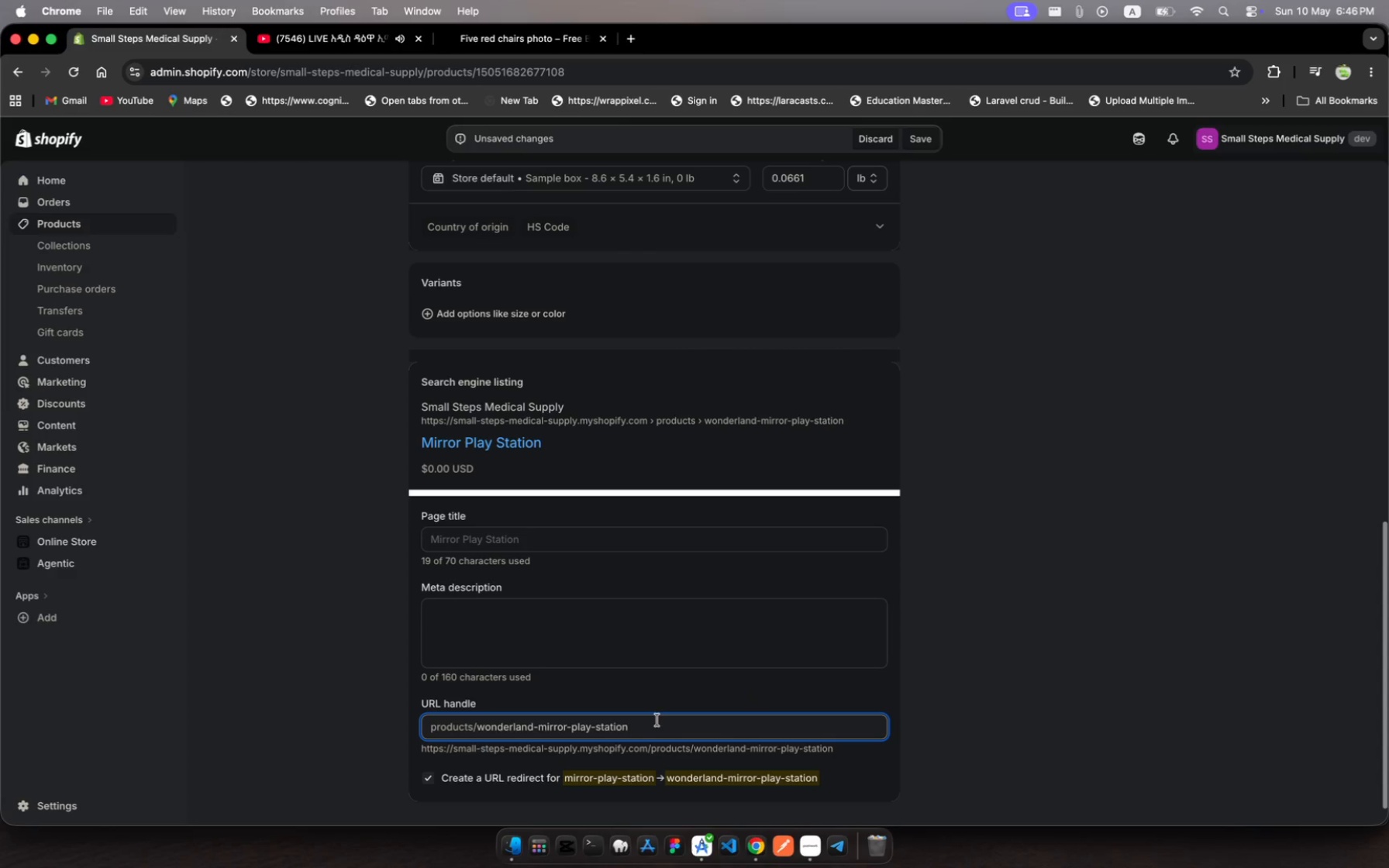 
type(-coral)
 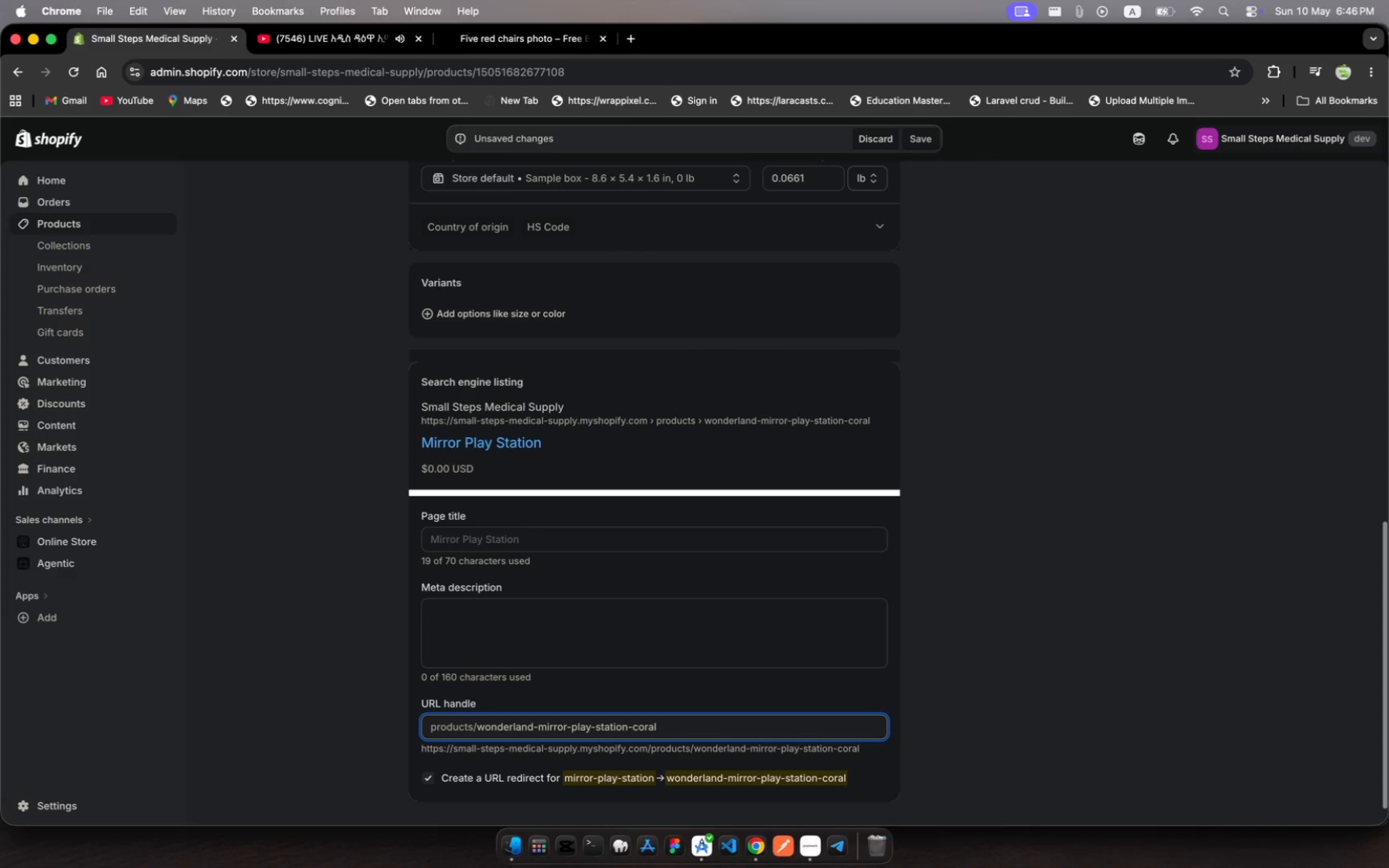 
scroll: coordinate [678, 867], scroll_direction: down, amount: 131.0
 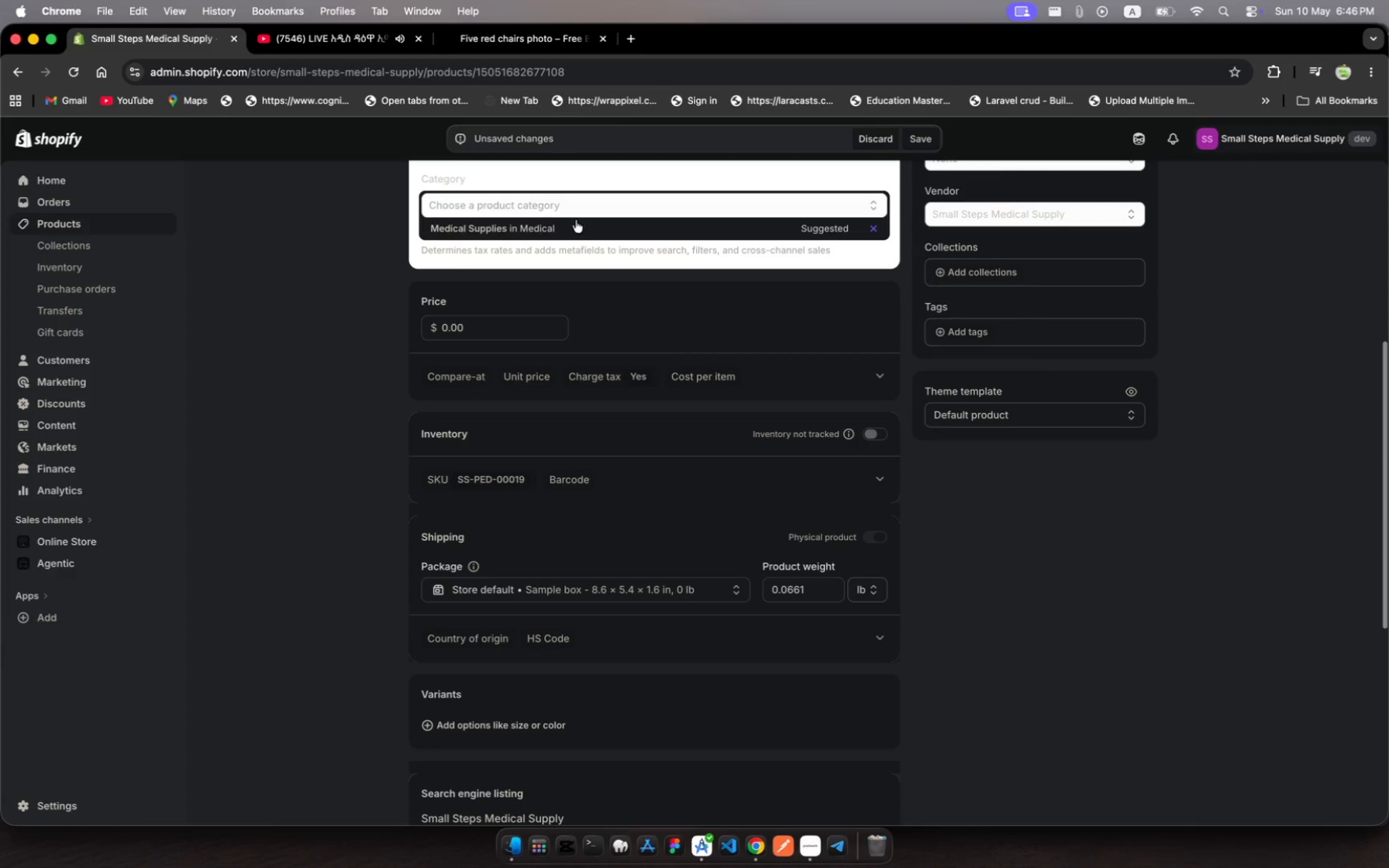 
left_click([574, 232])
 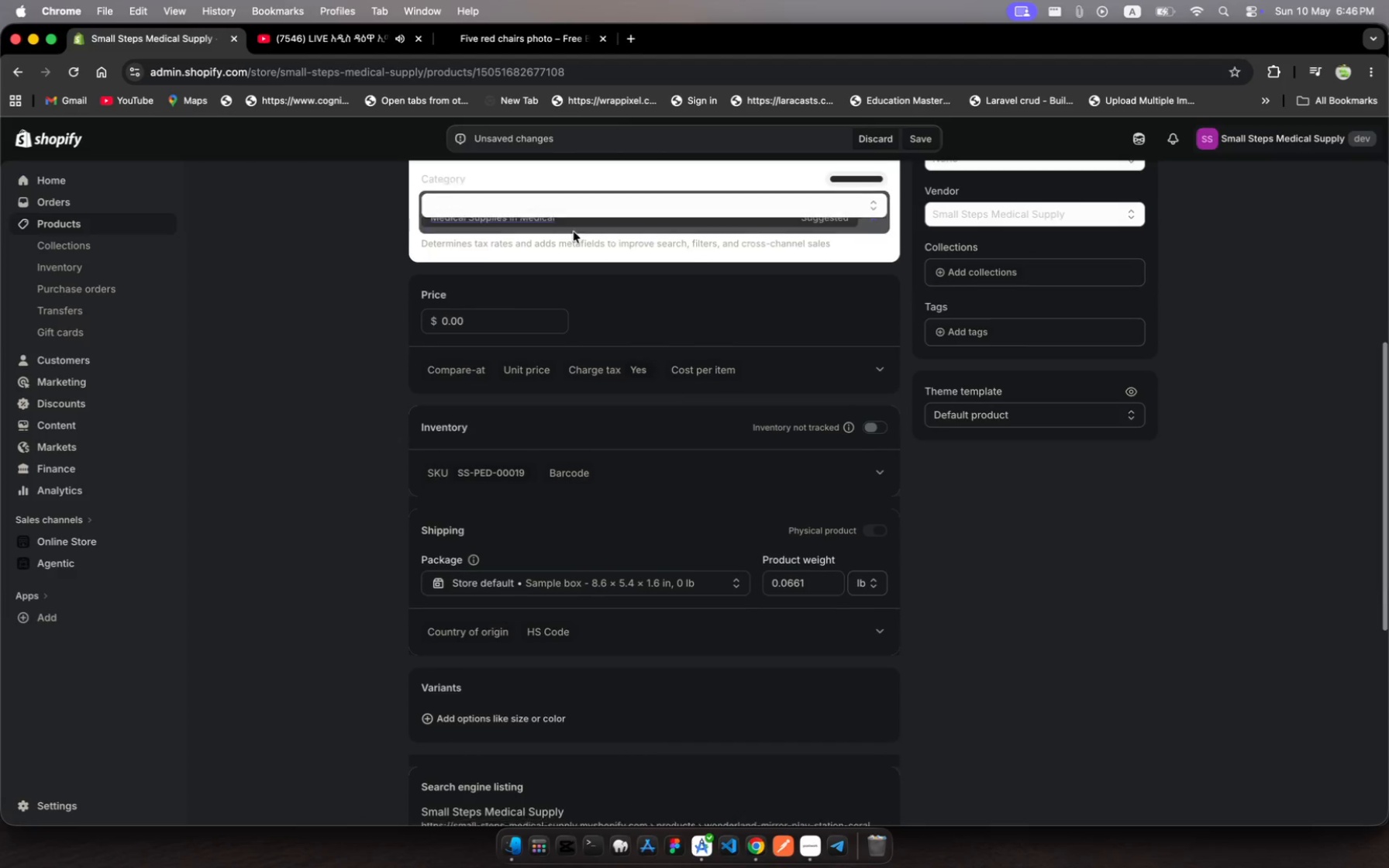 
scroll: coordinate [574, 232], scroll_direction: up, amount: 85.0
 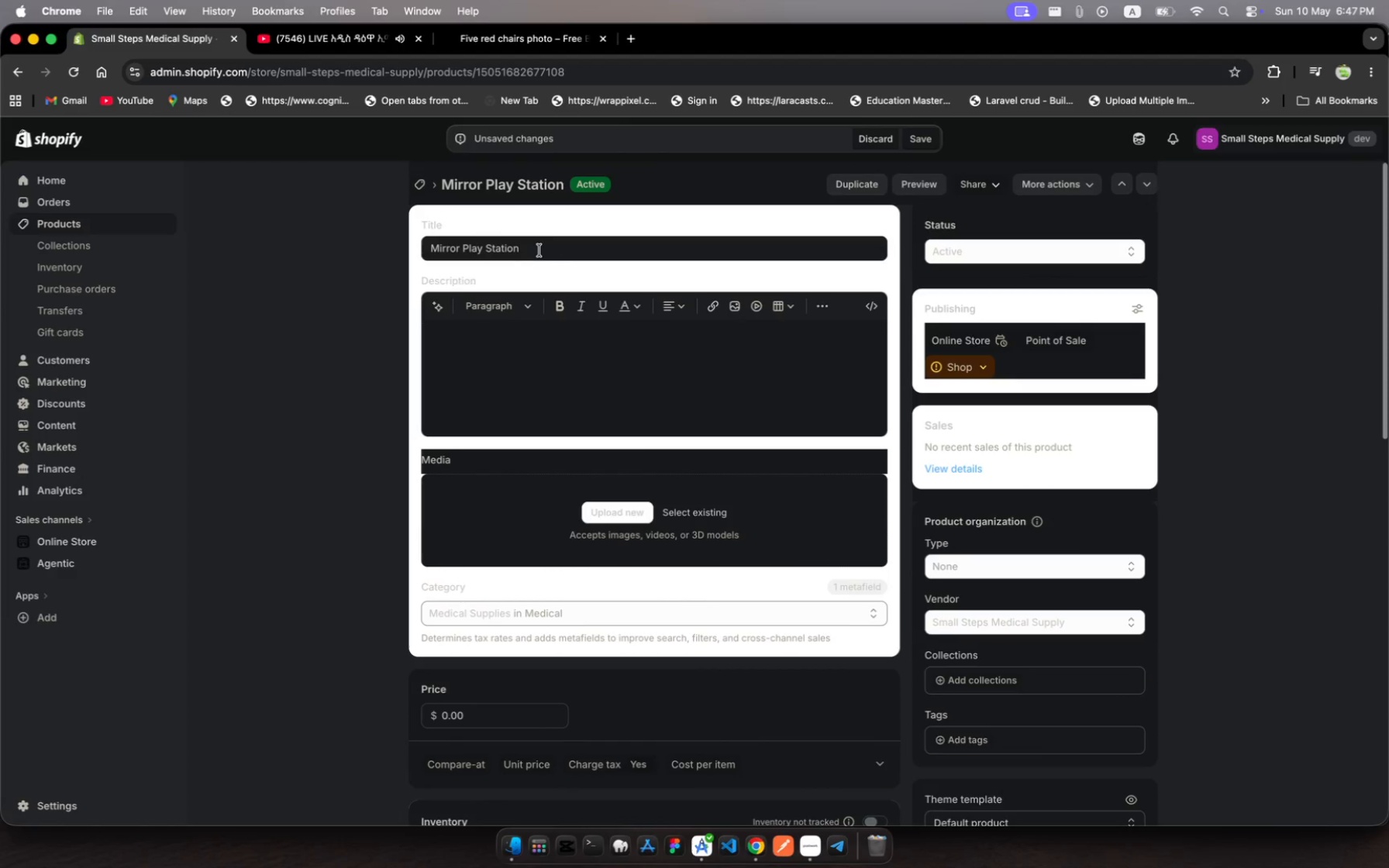 
left_click([539, 243])
 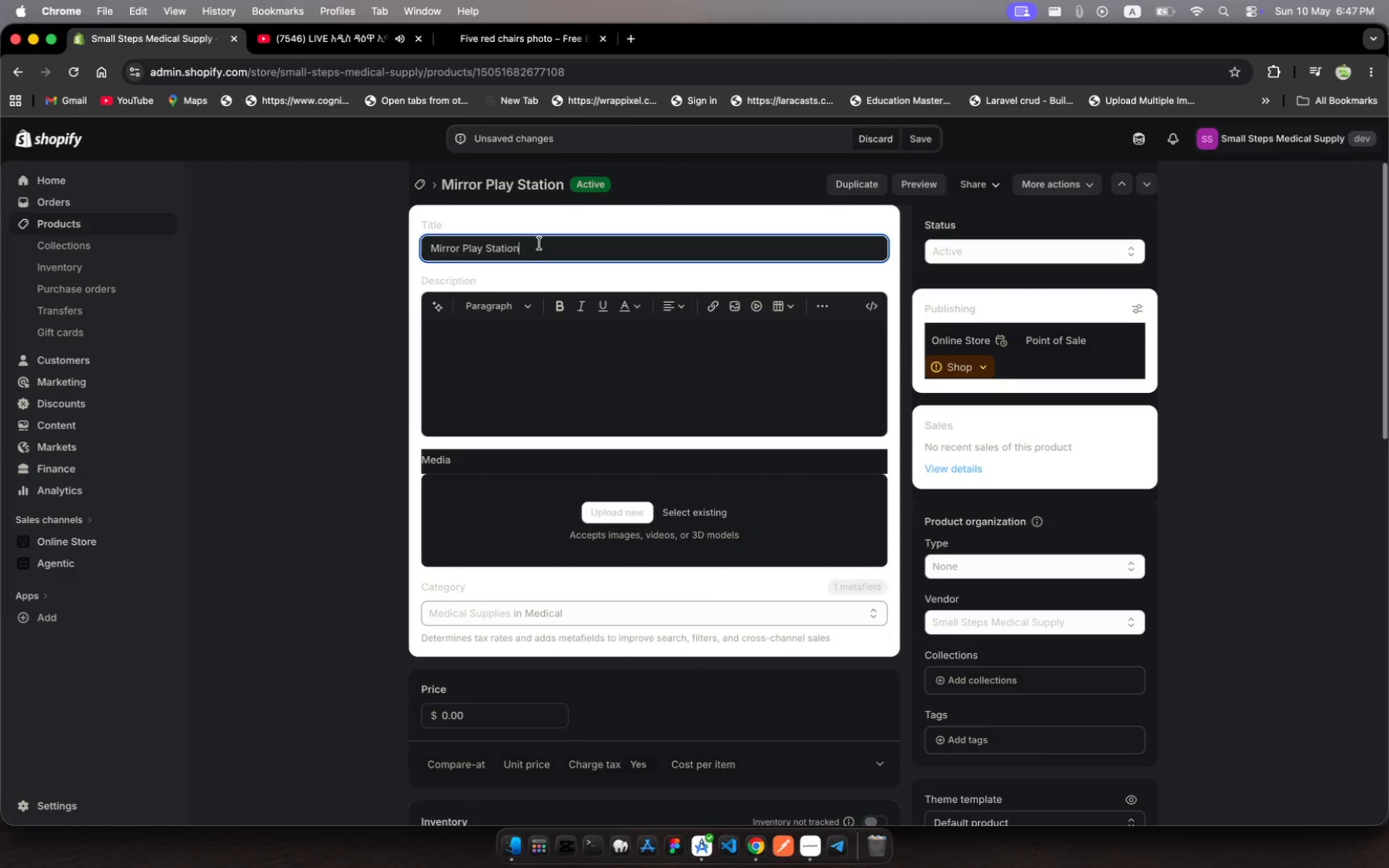 
left_click_drag(start_coordinate=[539, 243], to_coordinate=[452, 239])
 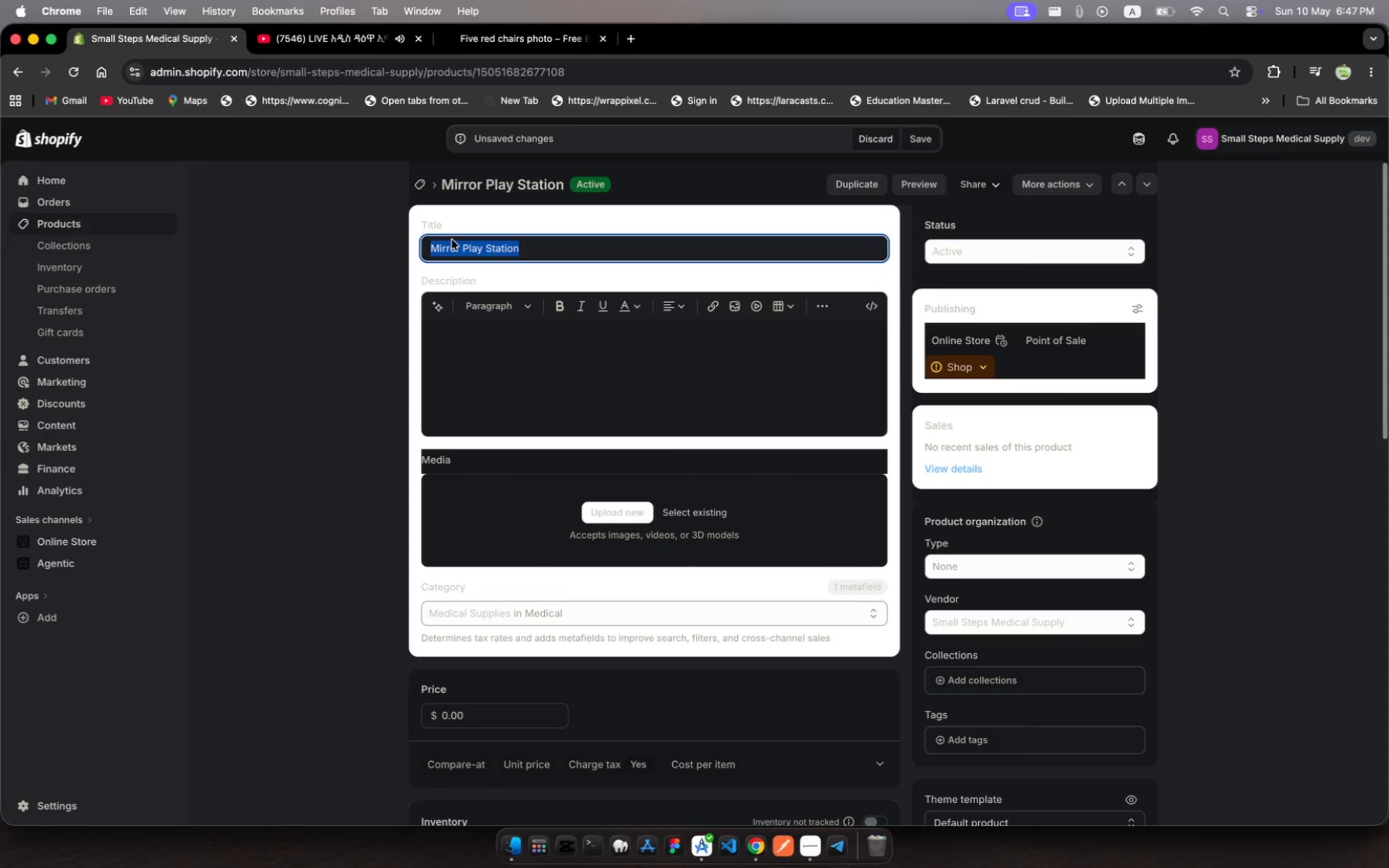 
type(Wonder )
key(Backspace)
type(Lad Mirroe)
key(Backspace)
type( )
 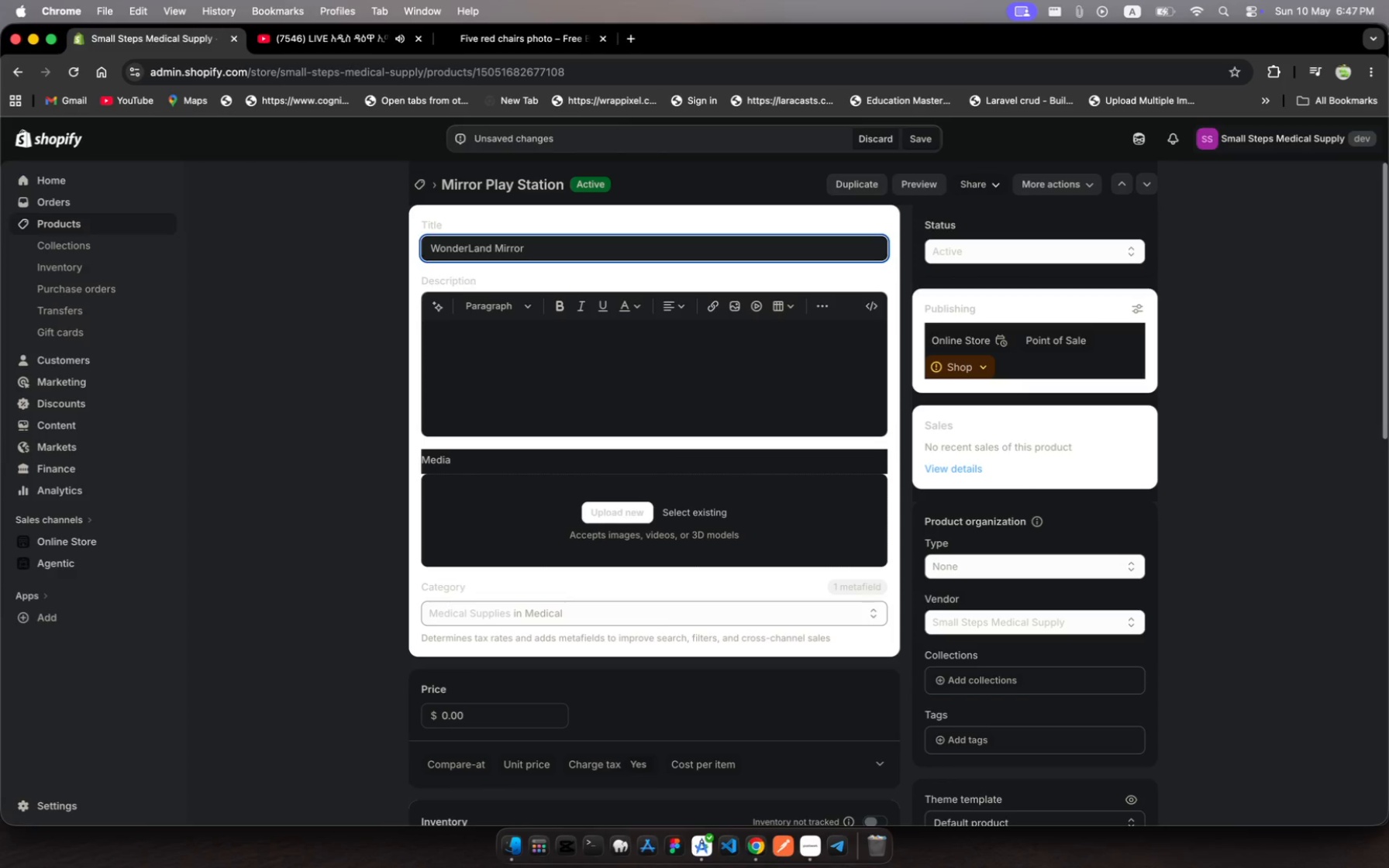 
type(Play)
 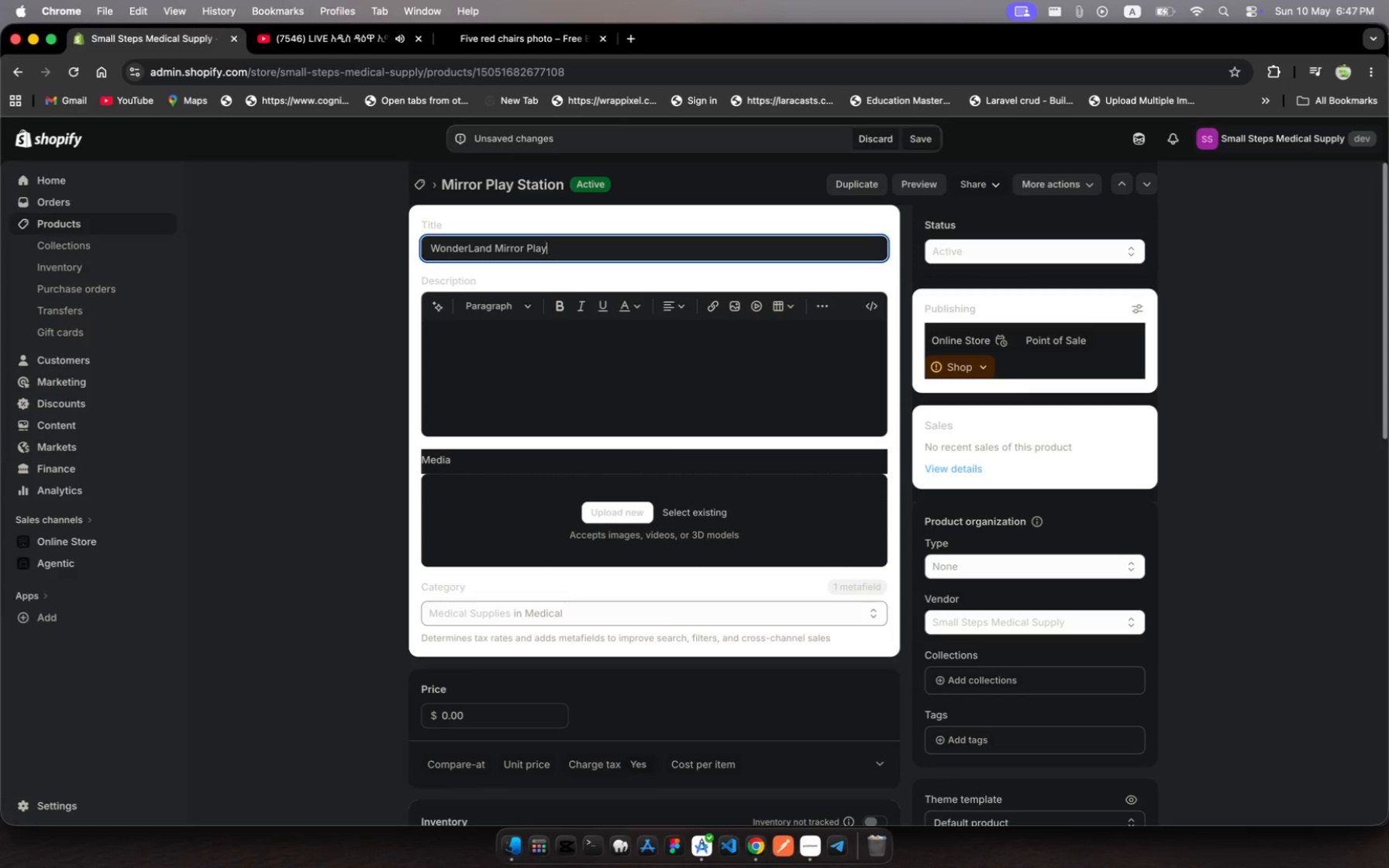 
wait(5.13)
 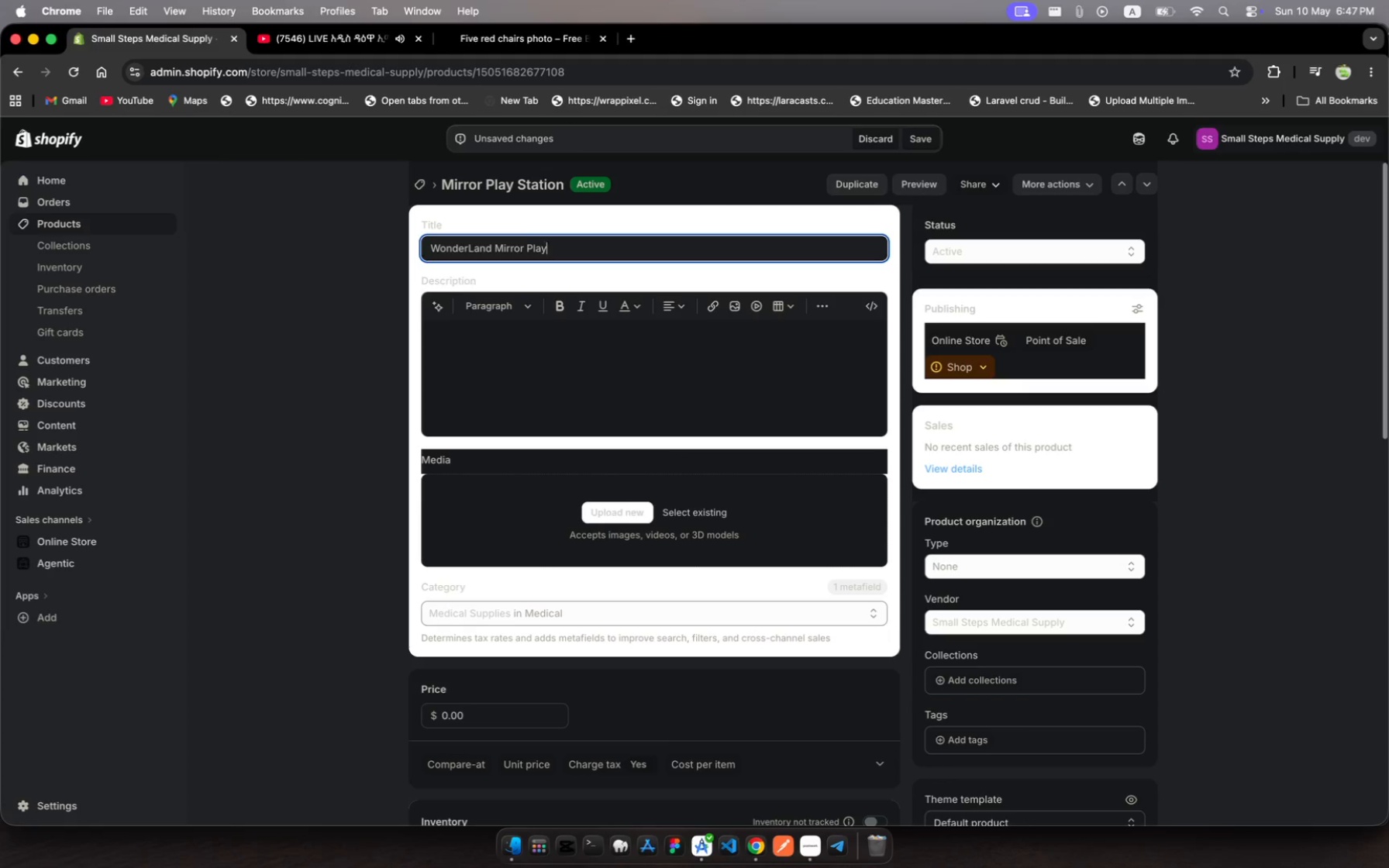 
type( Station)
 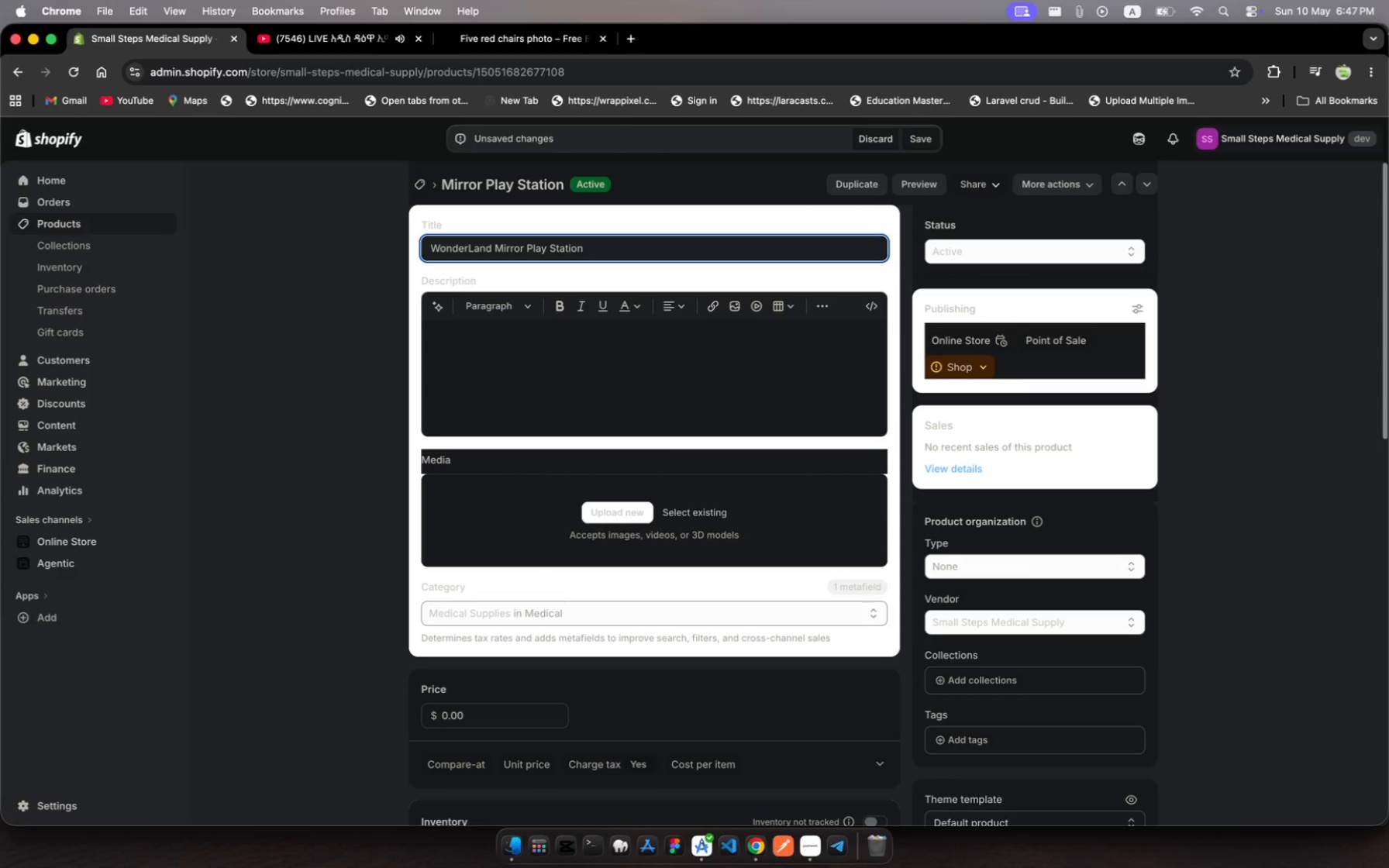 
type( - Coral)
 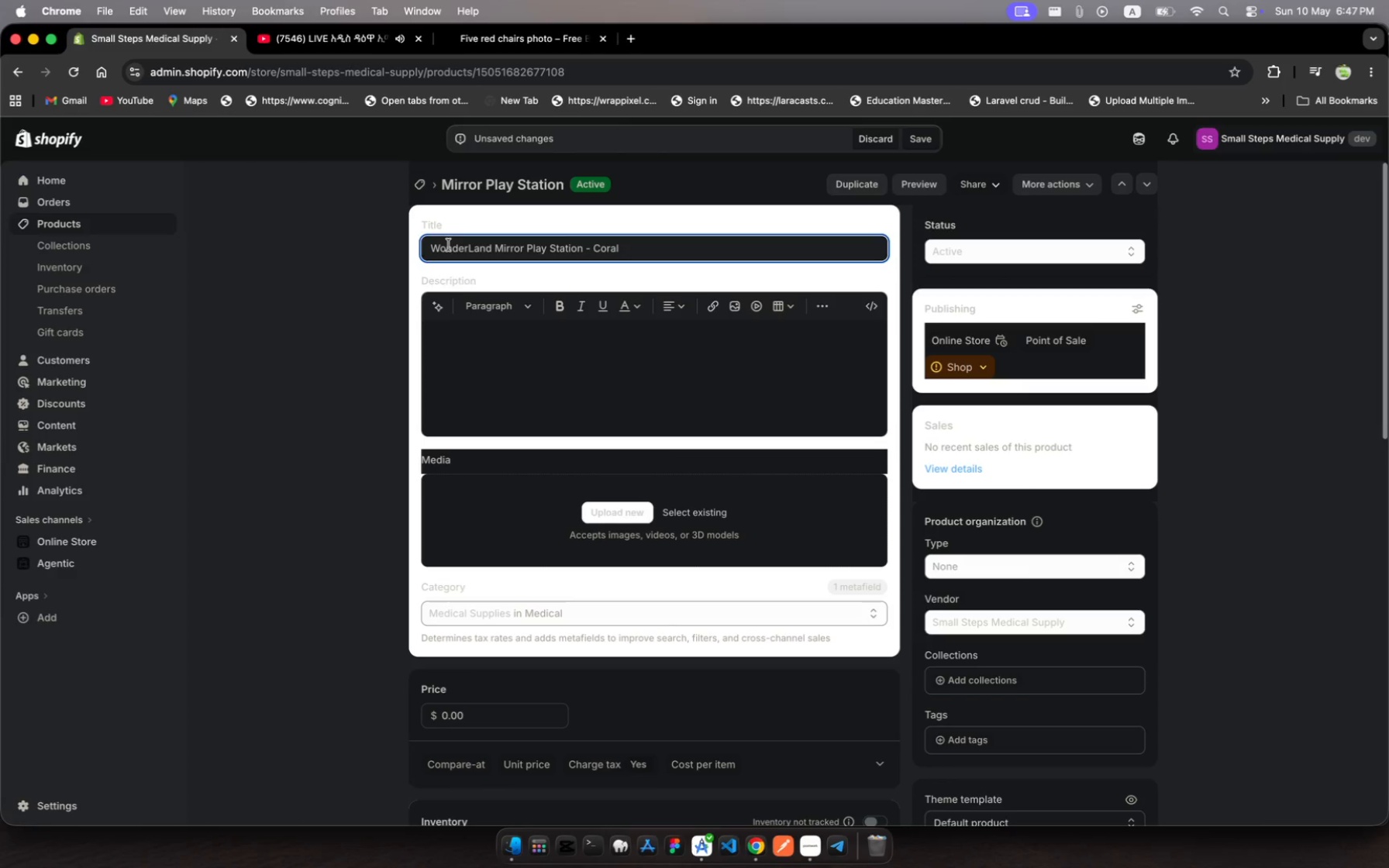 
left_click([476, 352])
 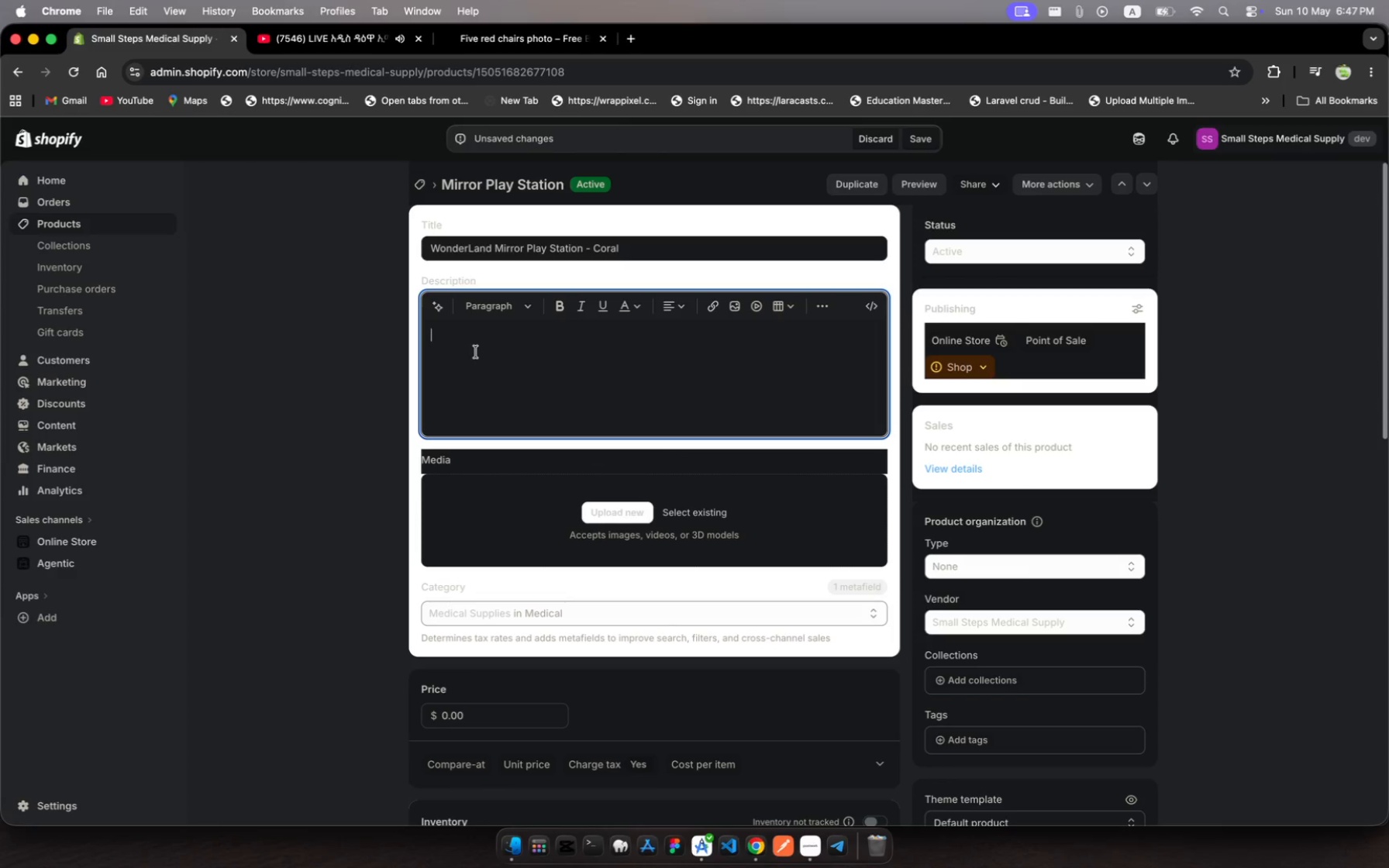 
wait(5.78)
 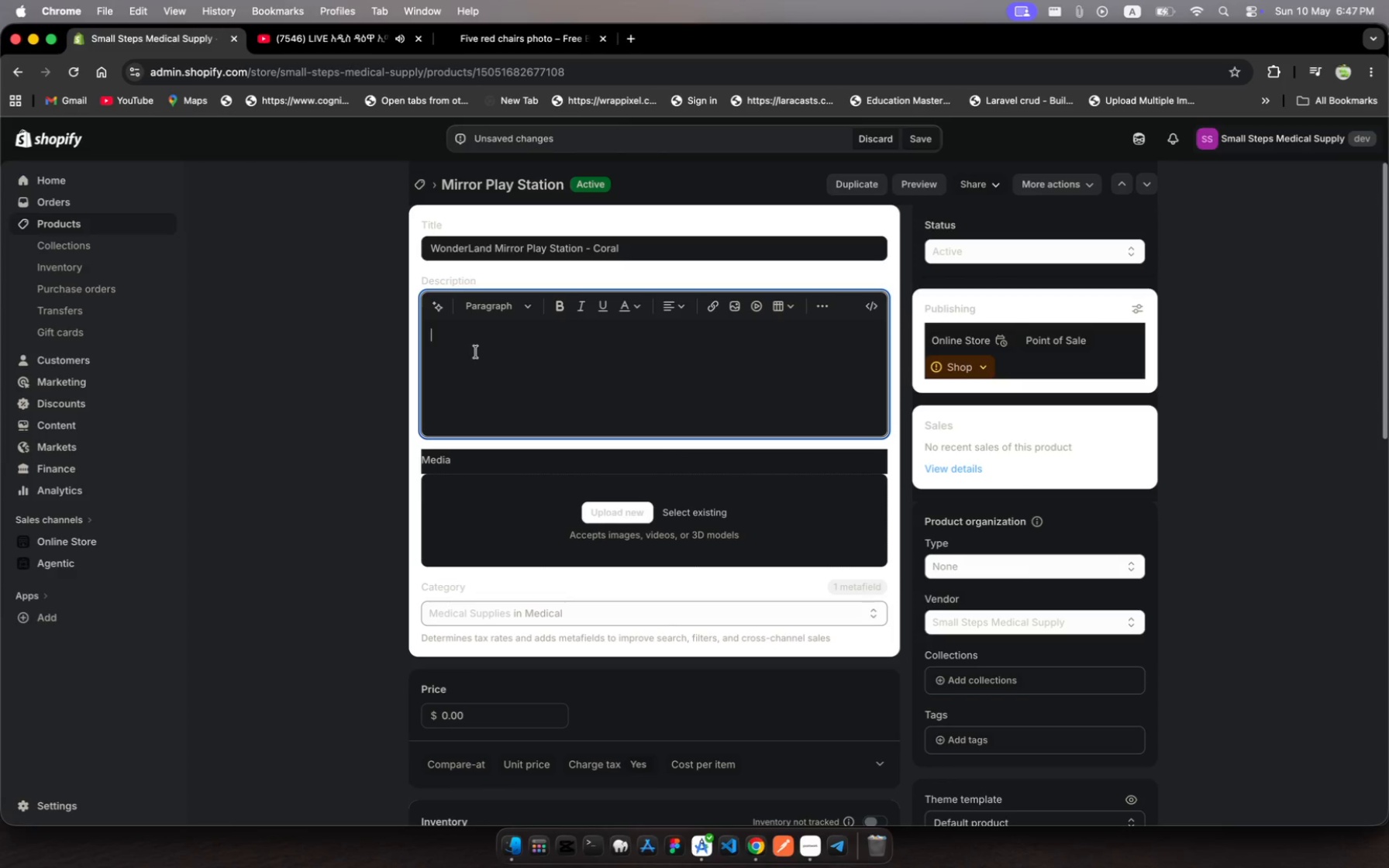 
type(Shatter )
 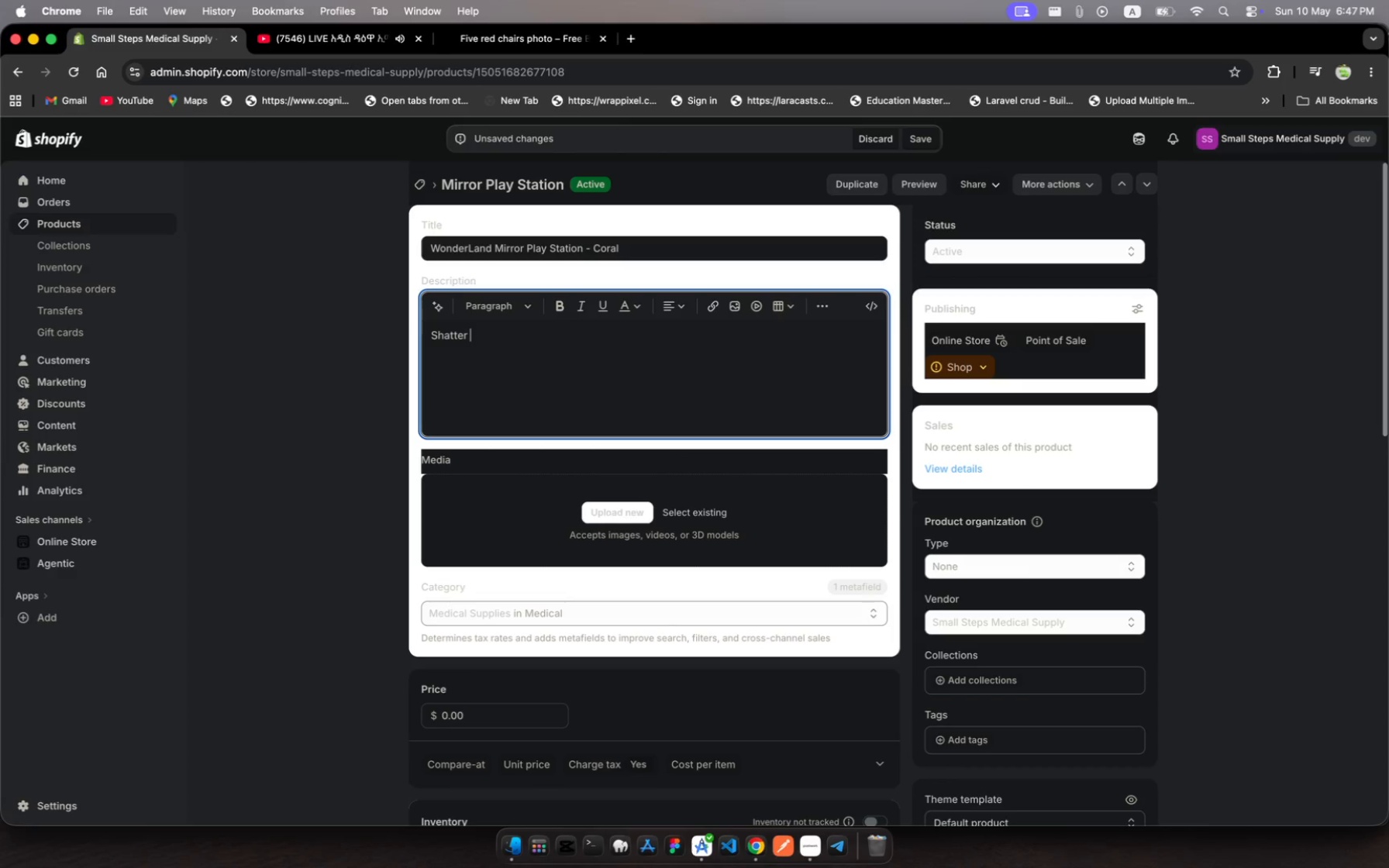 
key(Backspace)
type(proof Mirror )
 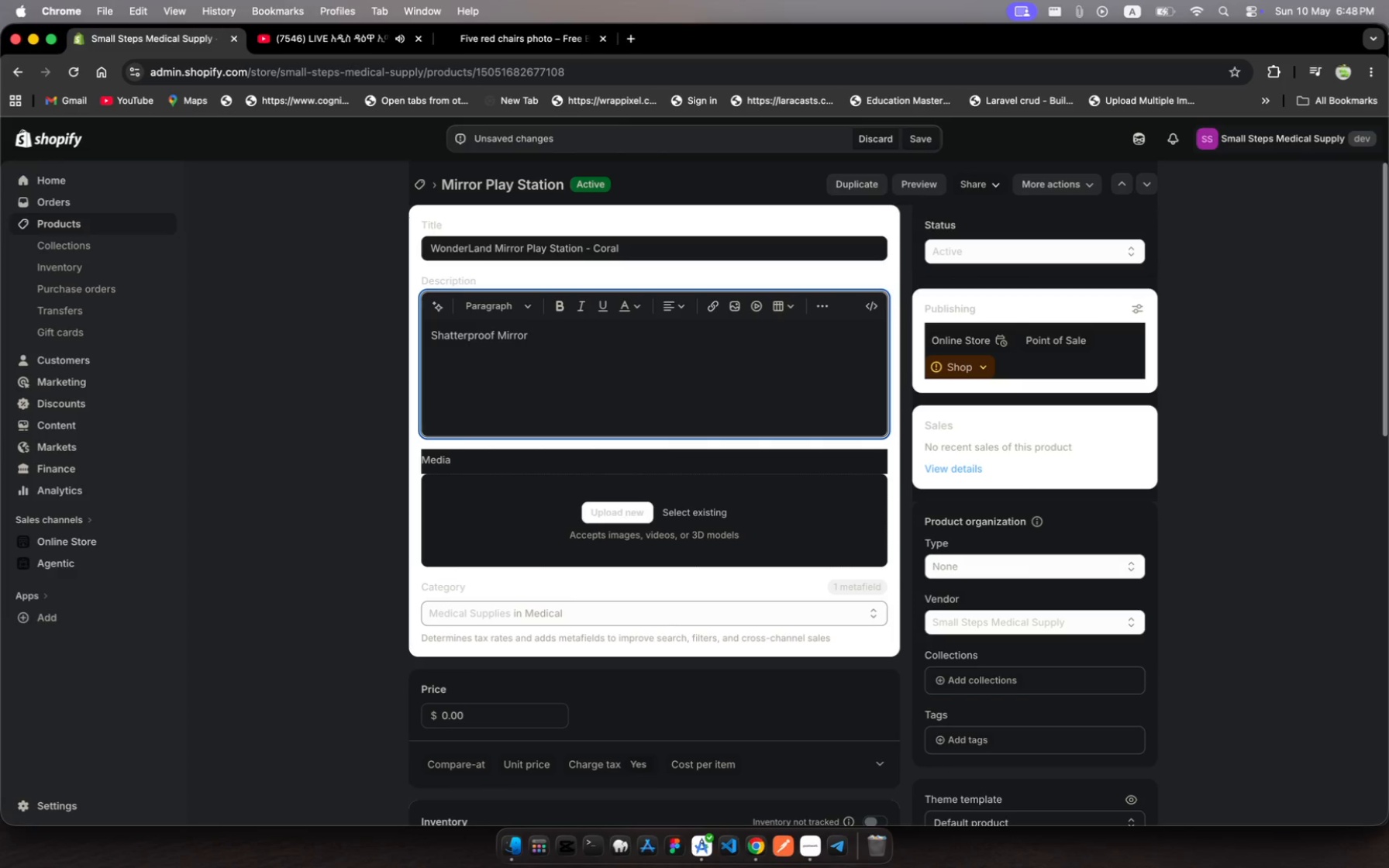 
type(Sensory Play Stto)
key(Backspace)
type(ion )
 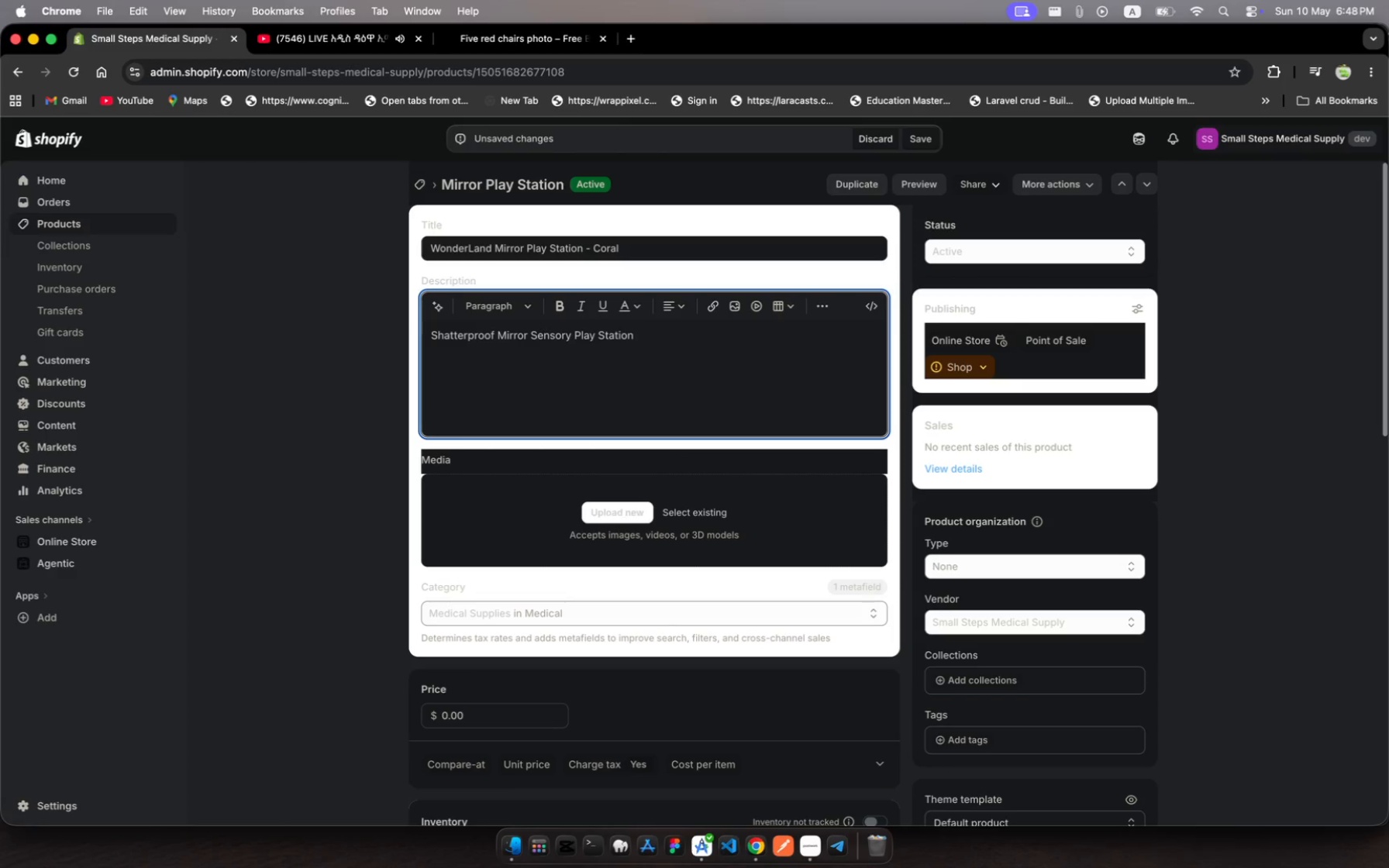 
wait(8.53)
 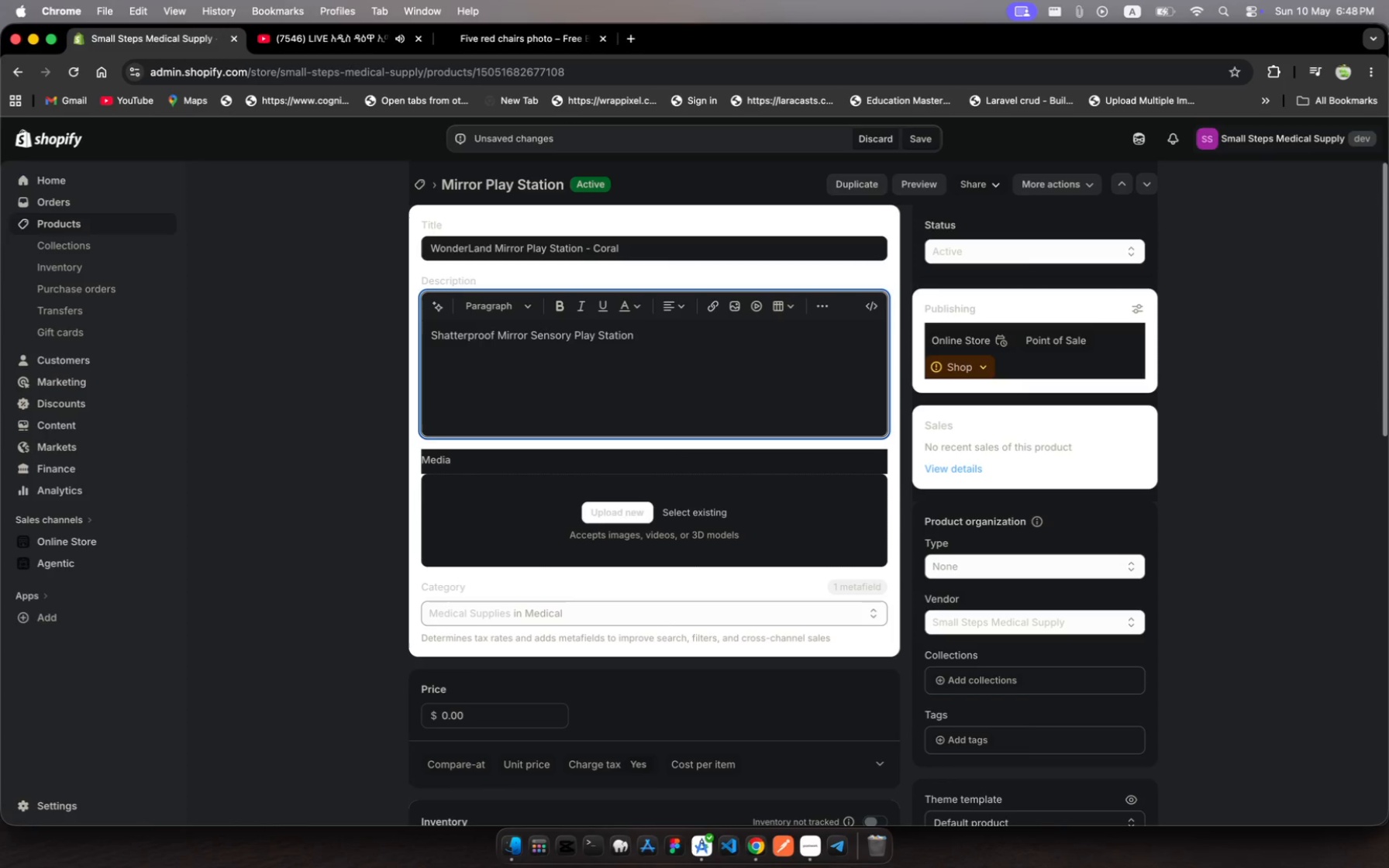 
type(for Pediatrc Waiting Rooms)
 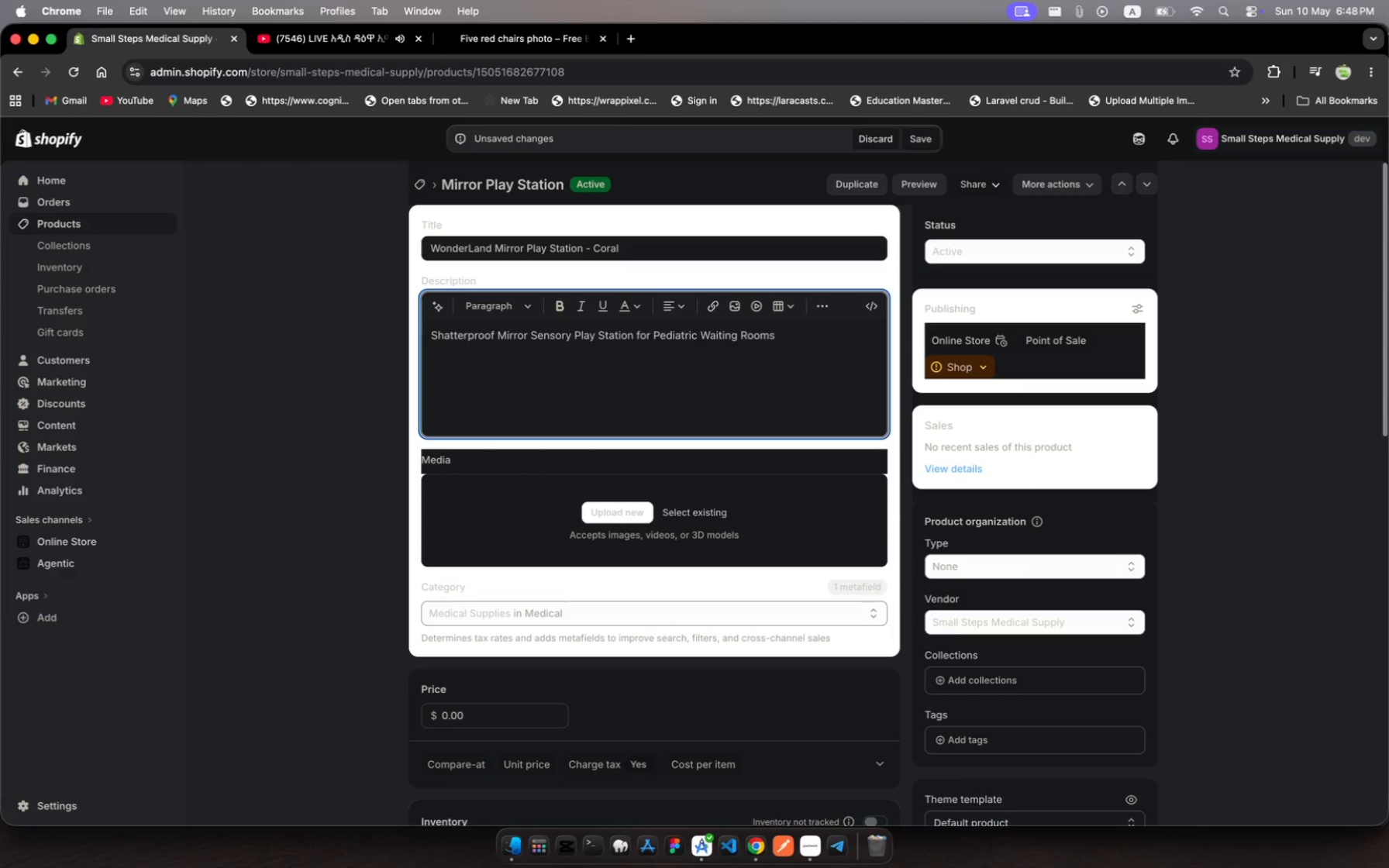 
key(Meta+A)
 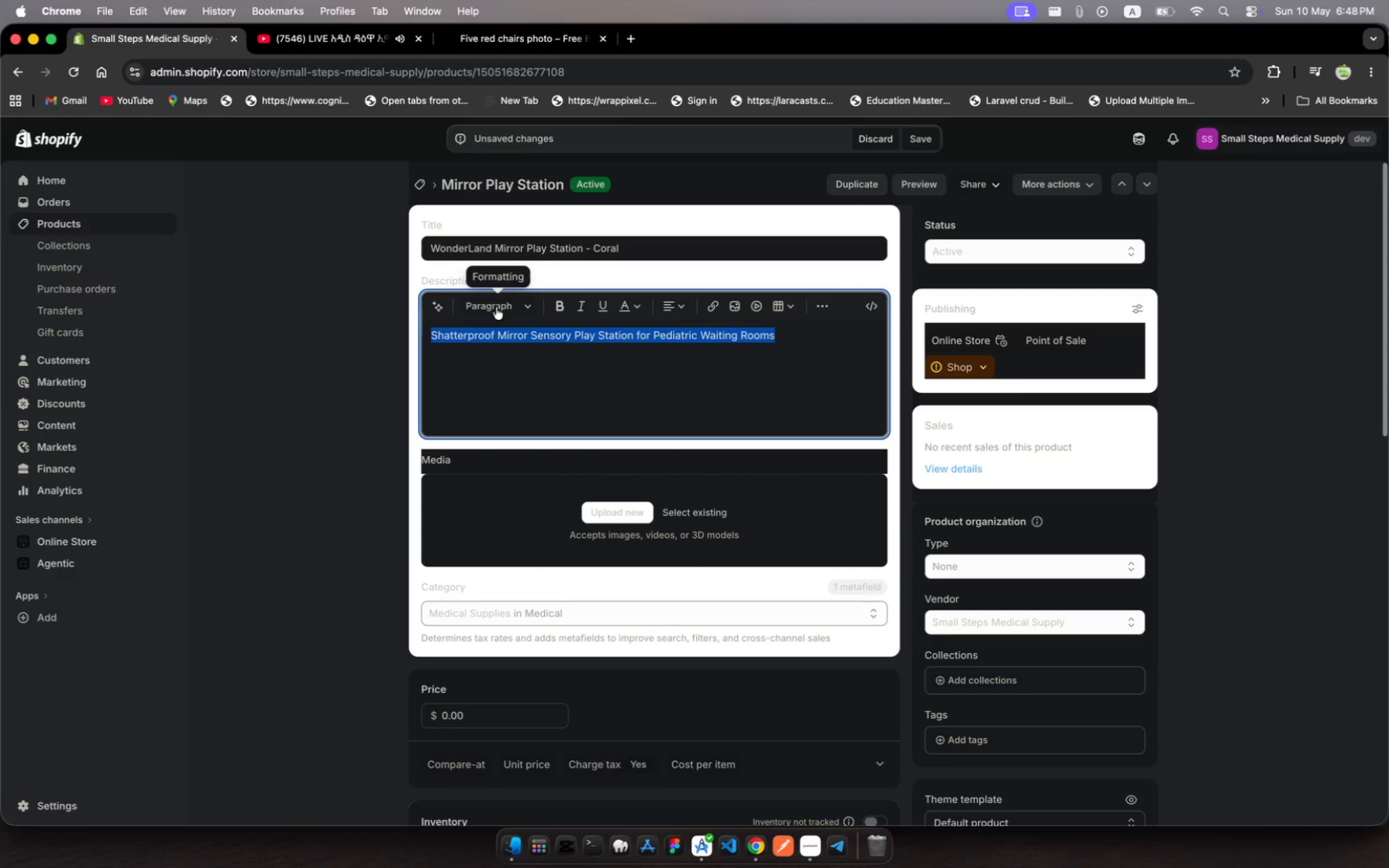 
left_click([496, 308])
 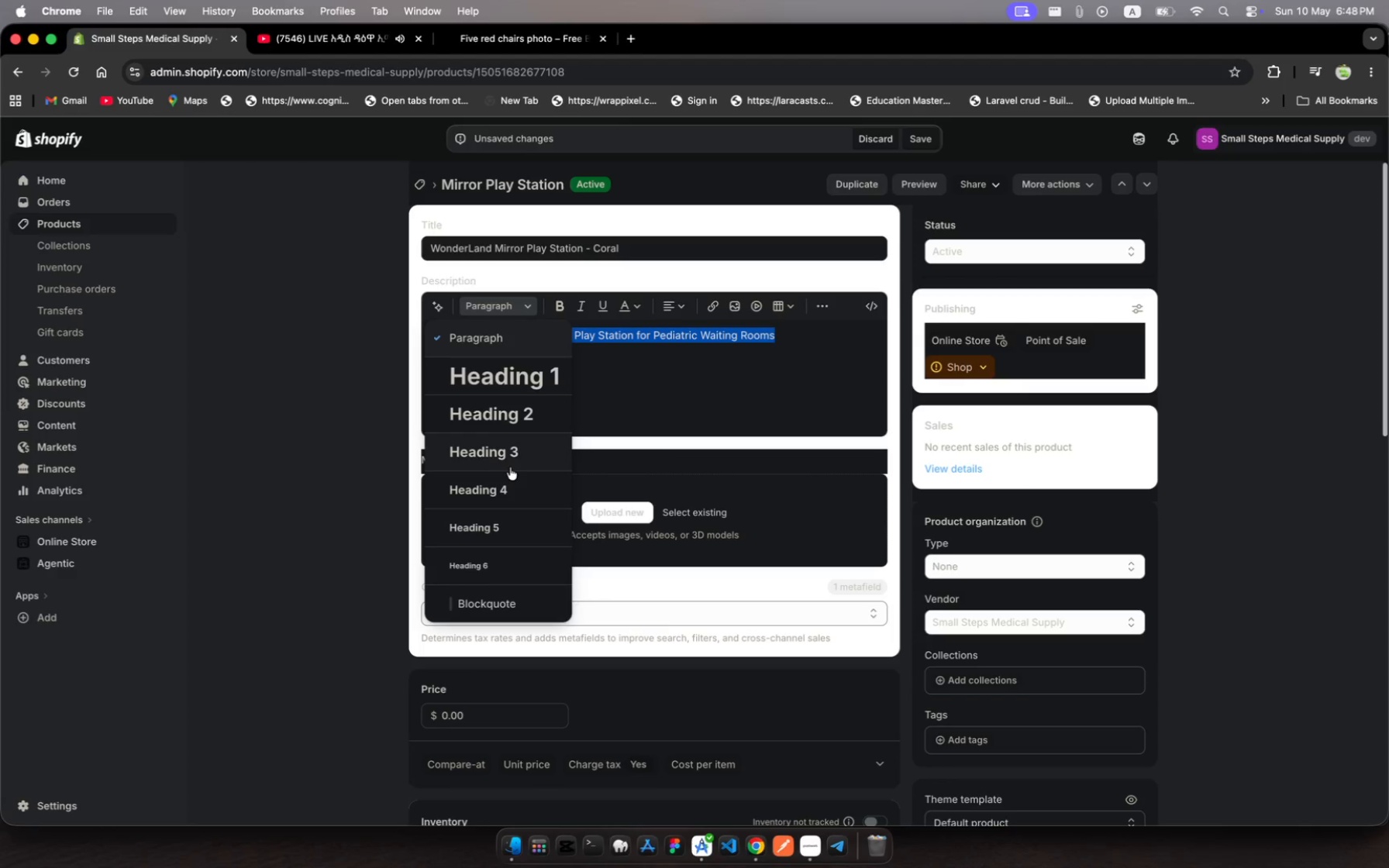 
left_click([515, 459])
 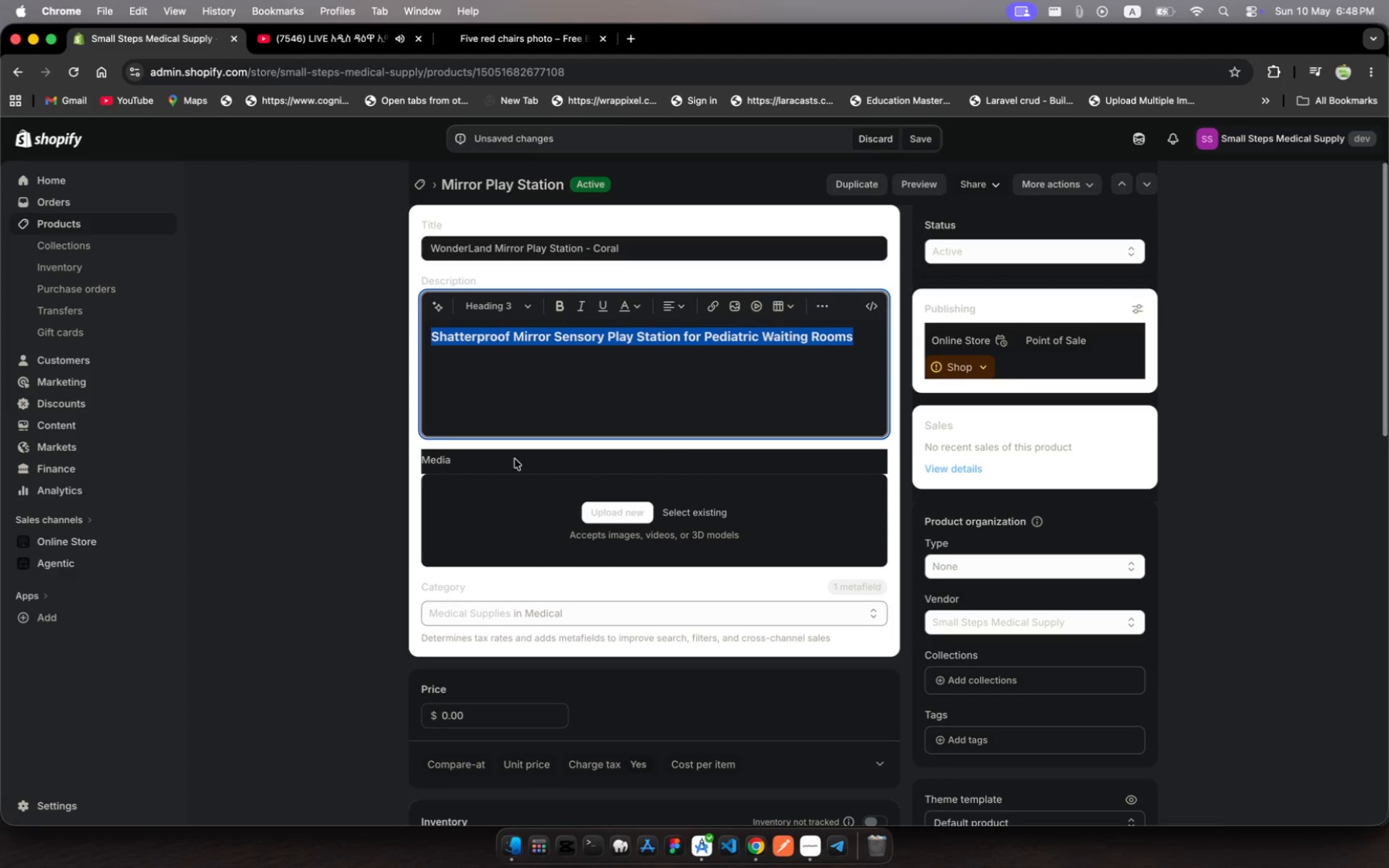 
key(ArrowRight)
 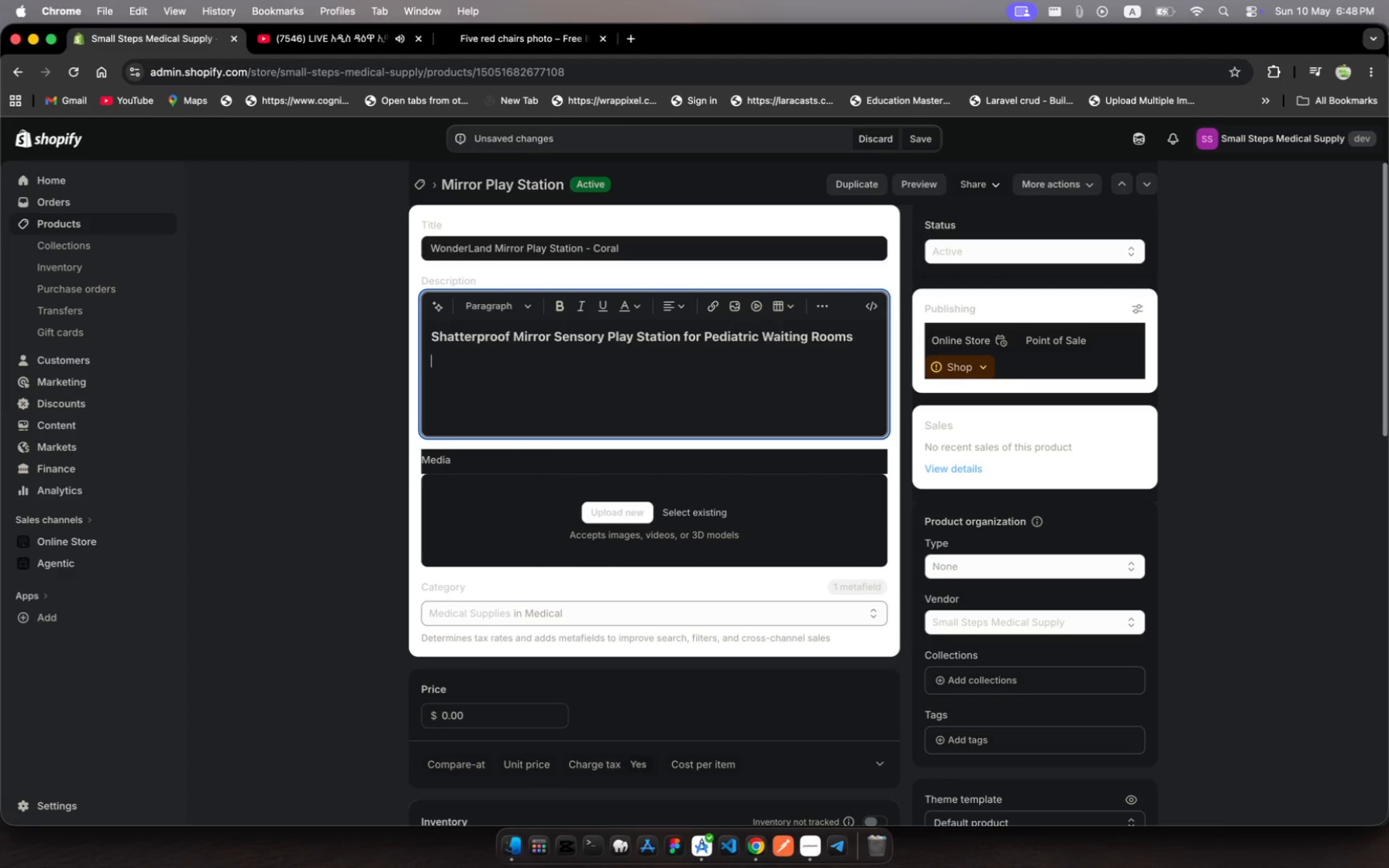 
key(Enter)
 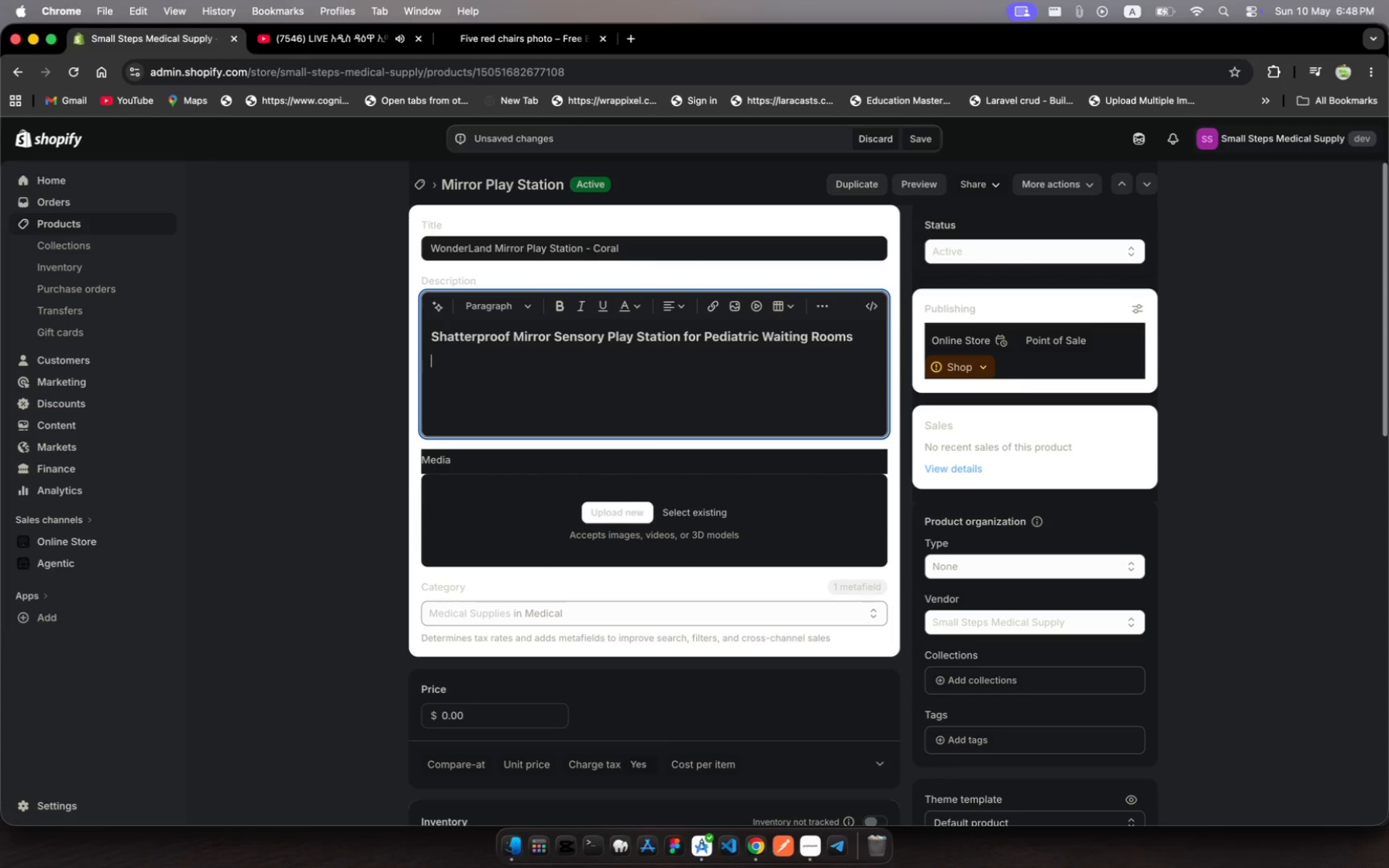 
wait(5.63)
 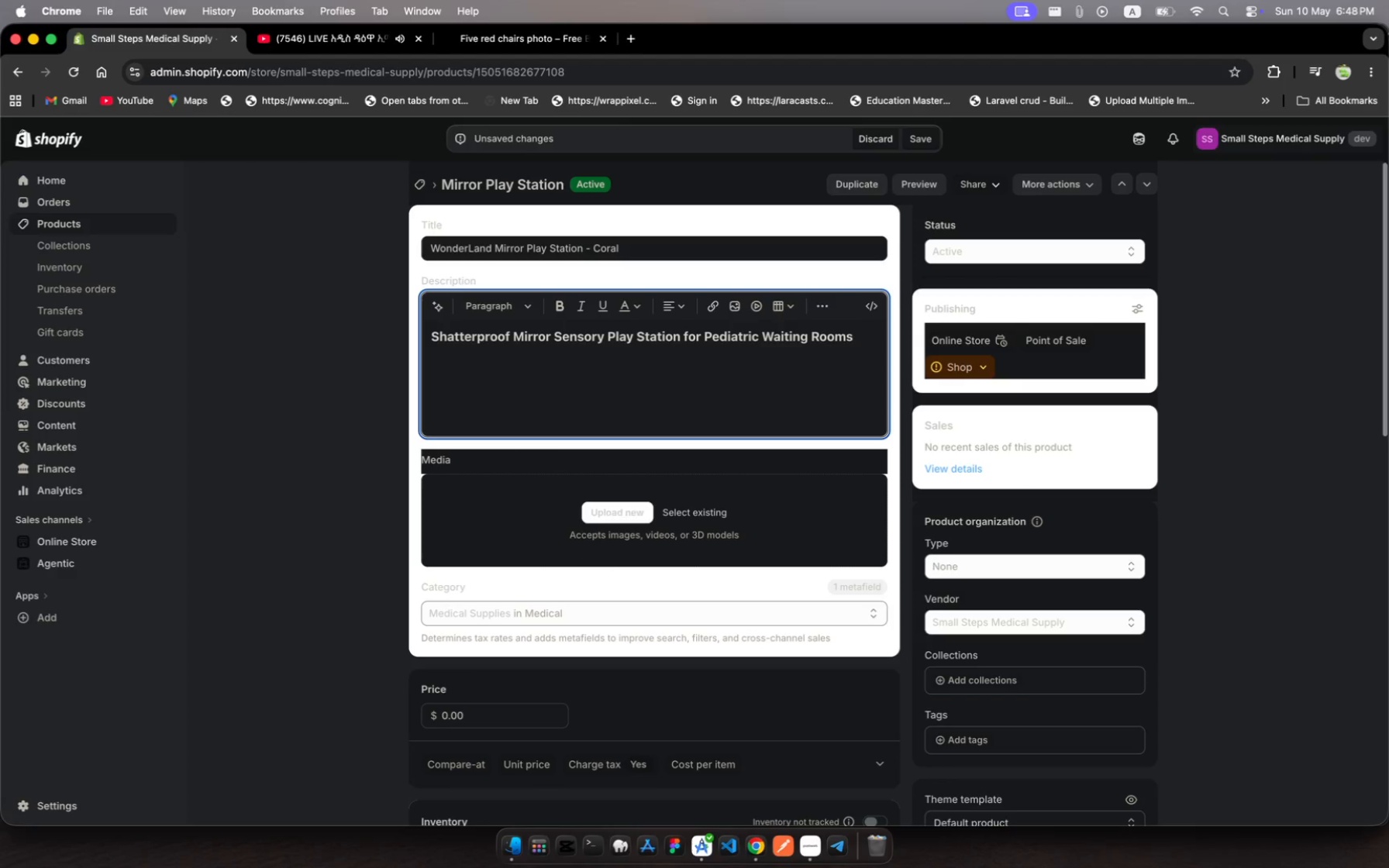 
type(The Wonderland )
 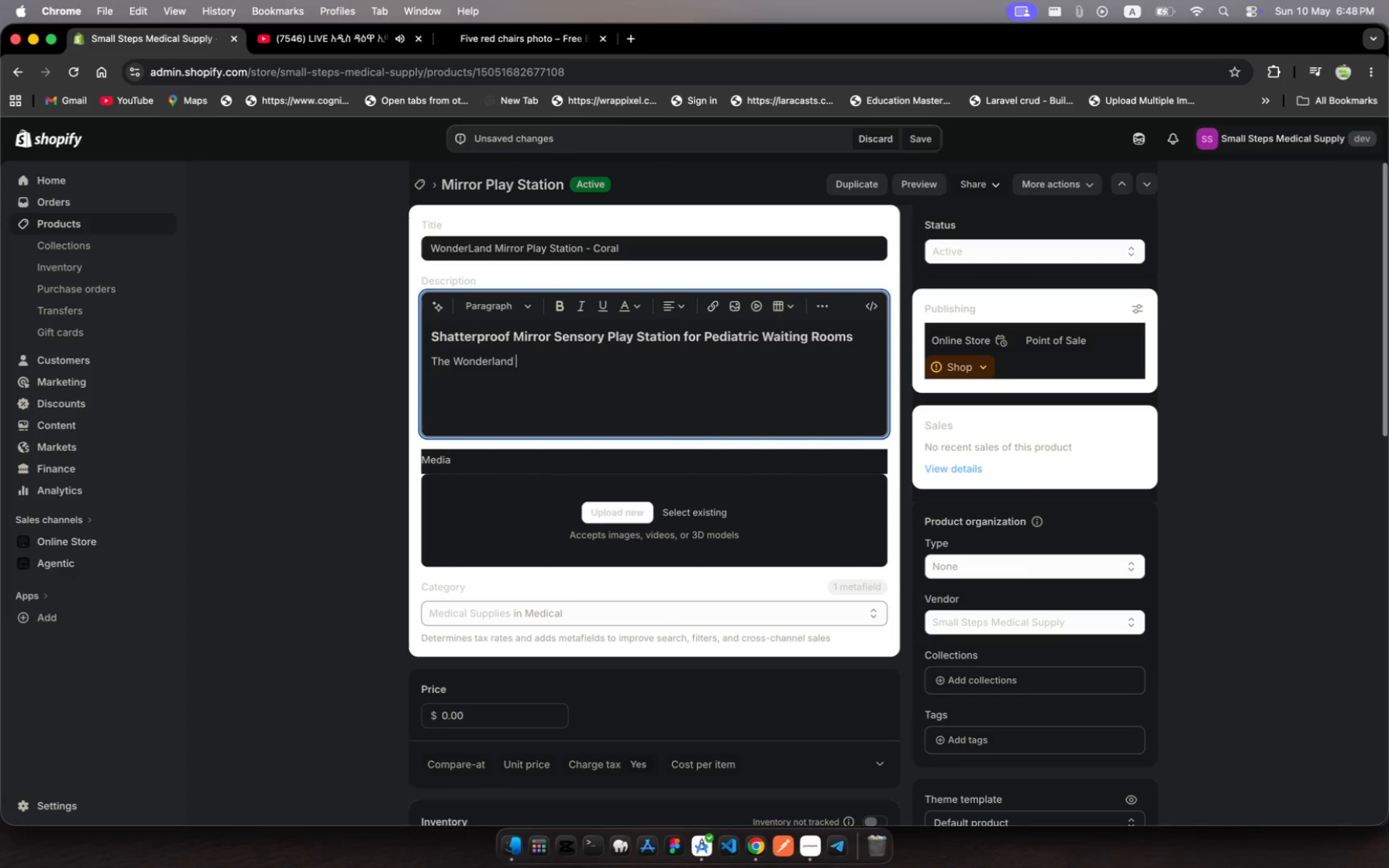 
key(ArrowLeft)
 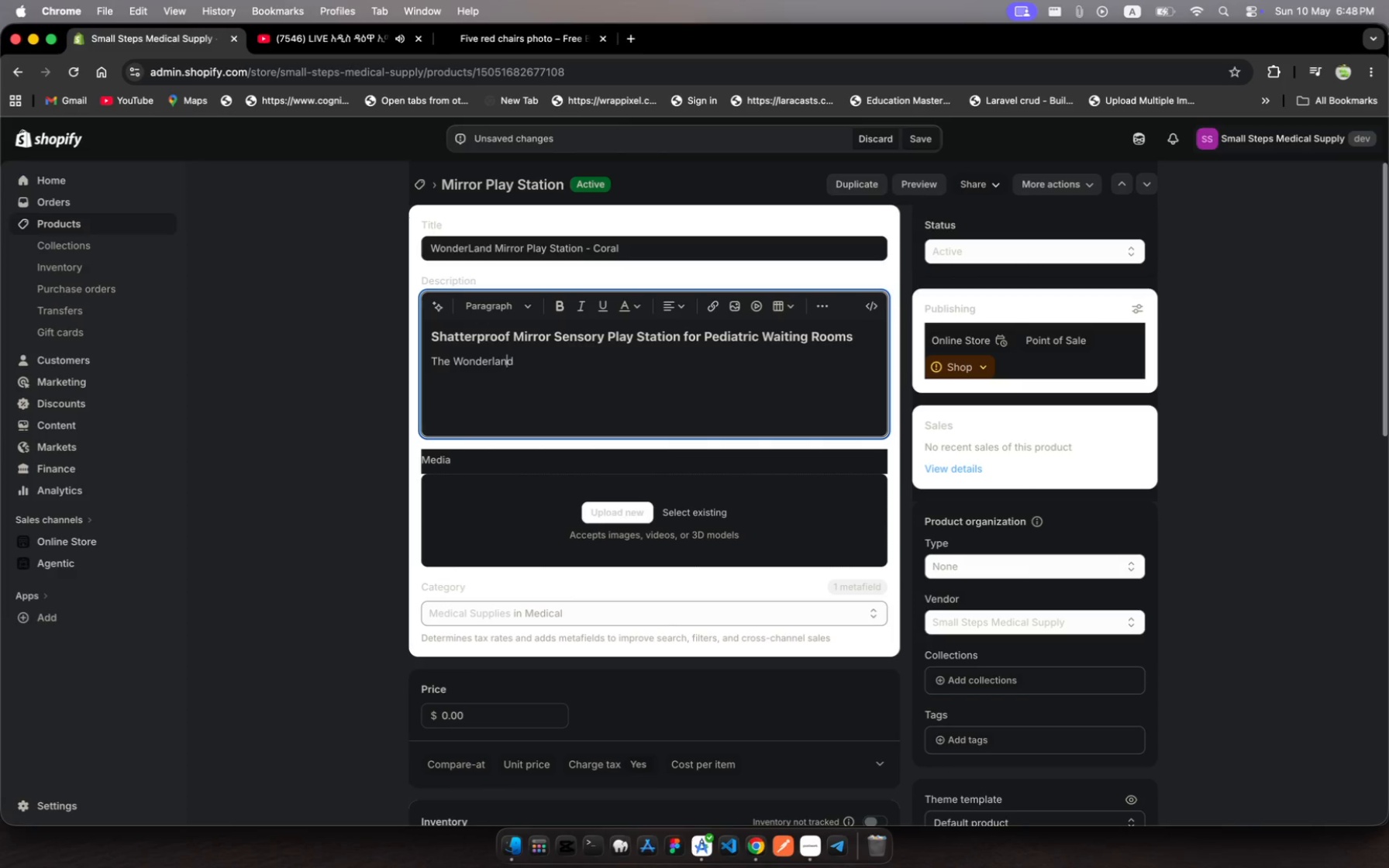 
key(ArrowLeft)
 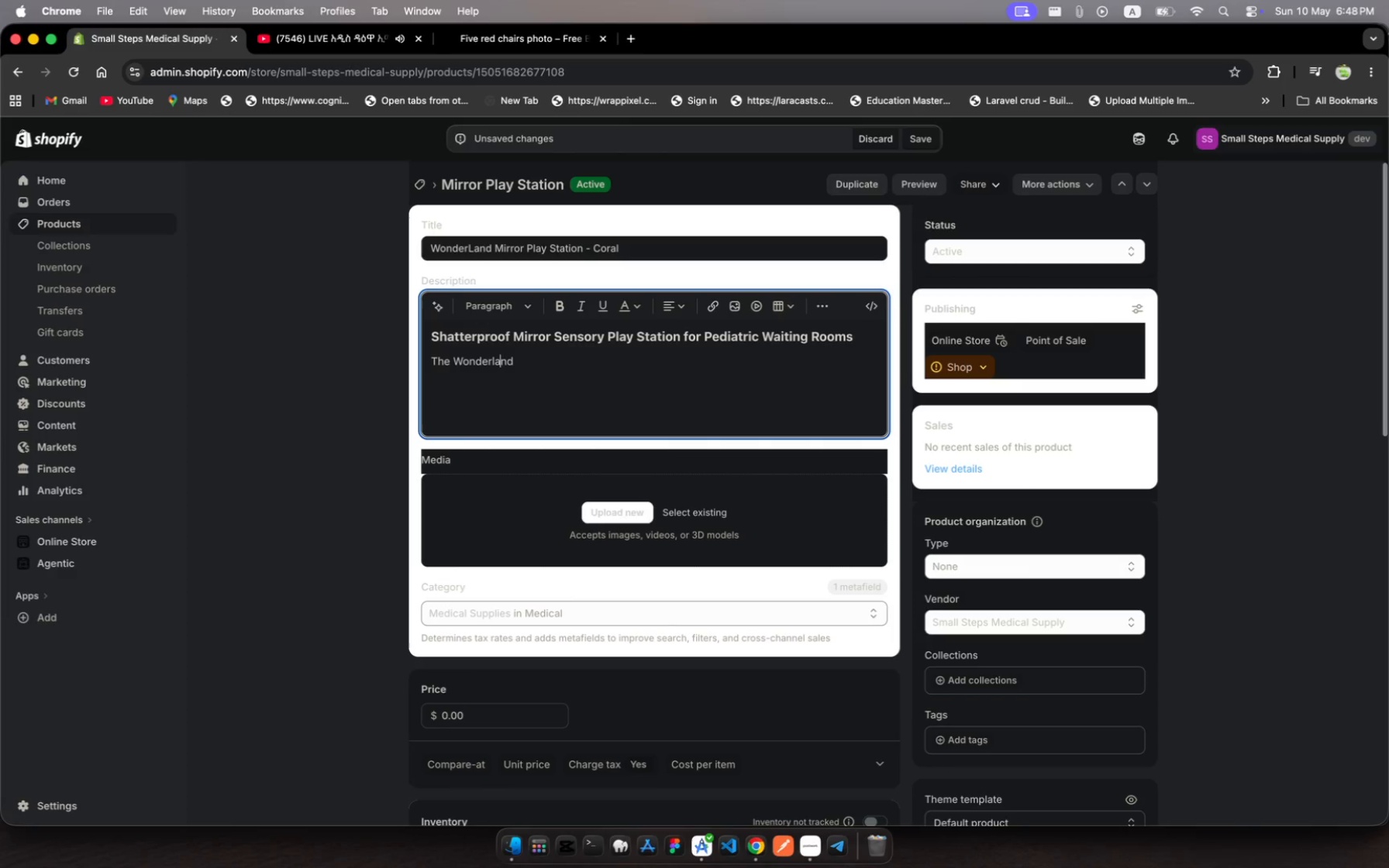 
key(ArrowLeft)
 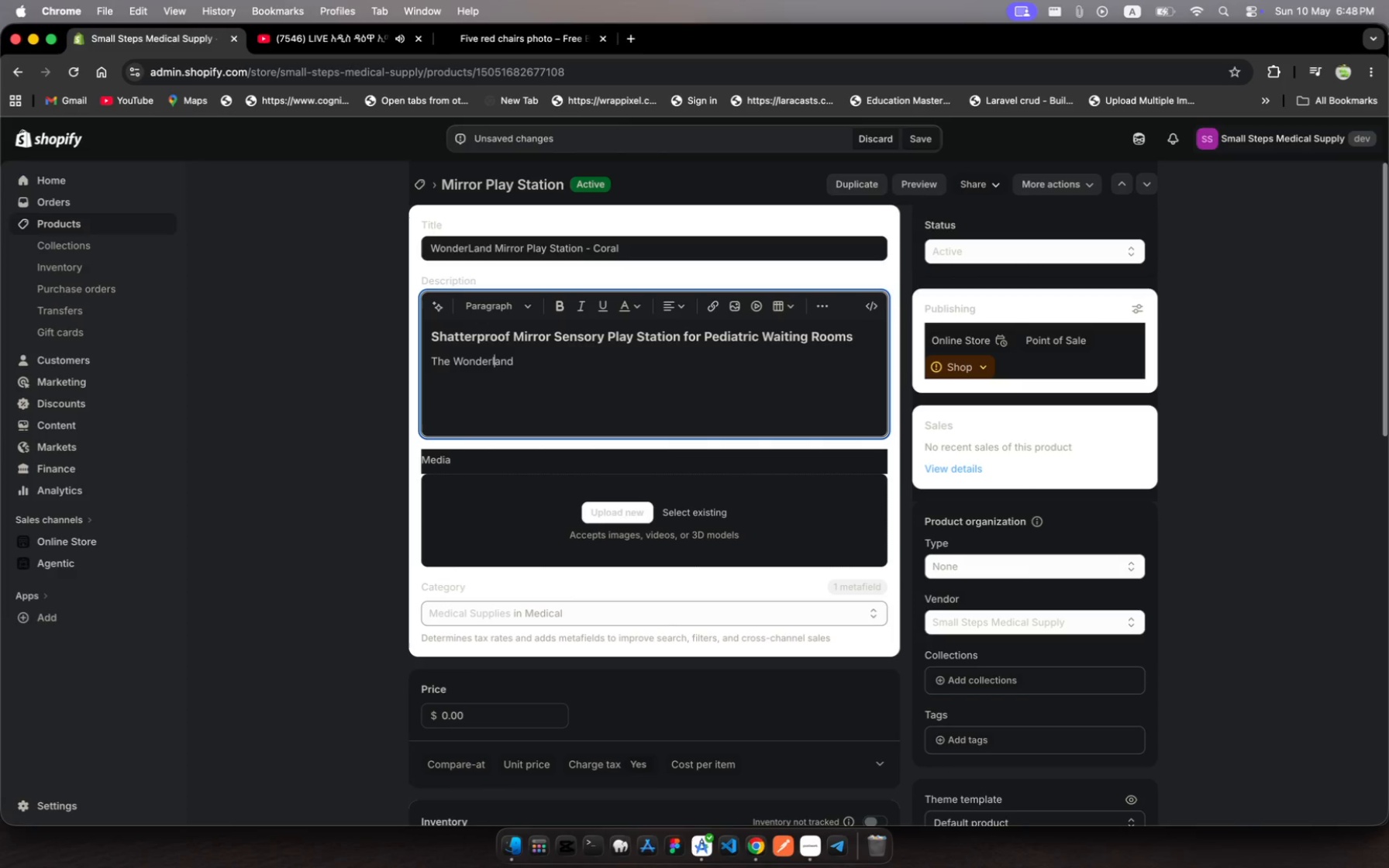 
key(ArrowLeft)
 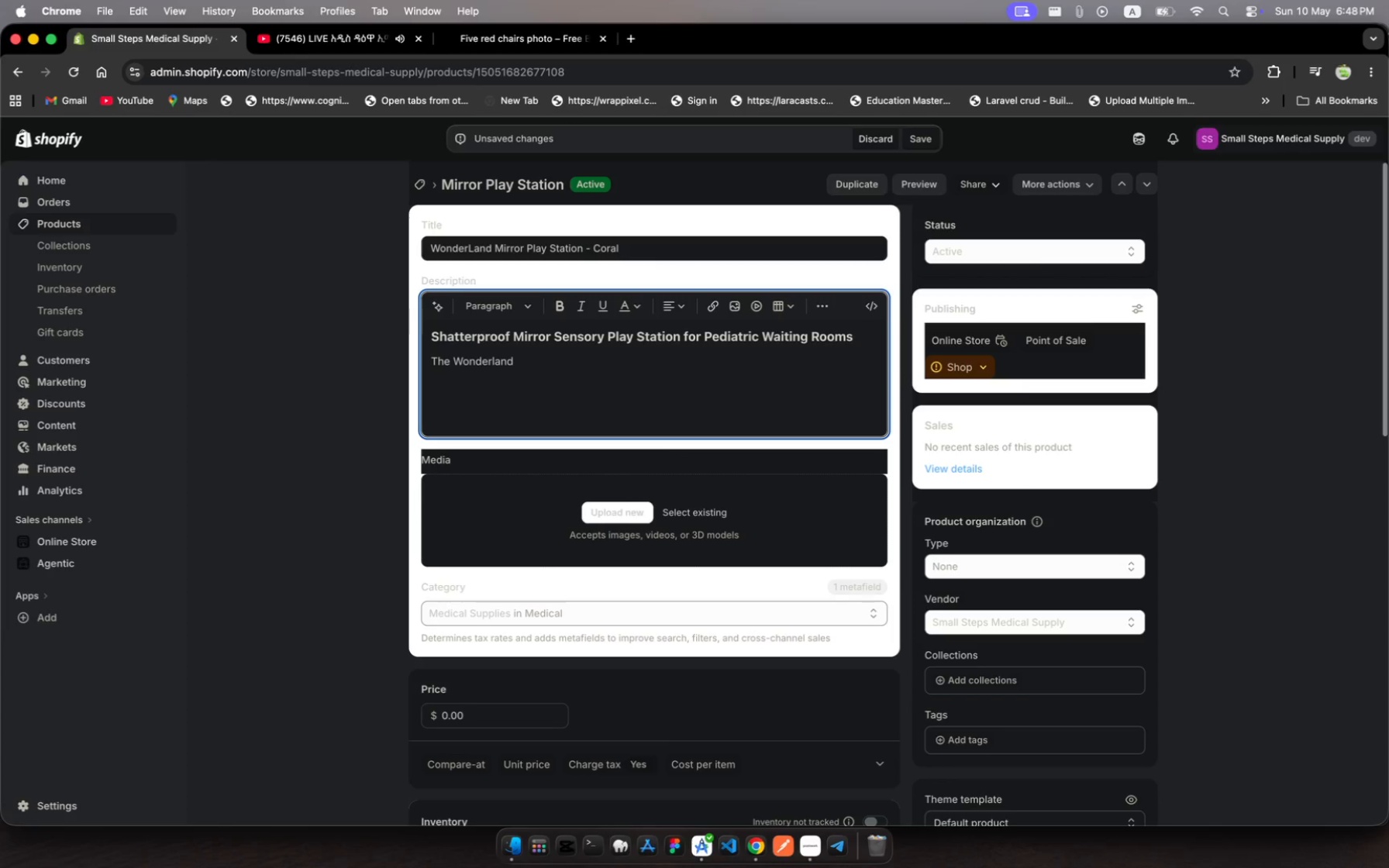 
key(Backspace)
 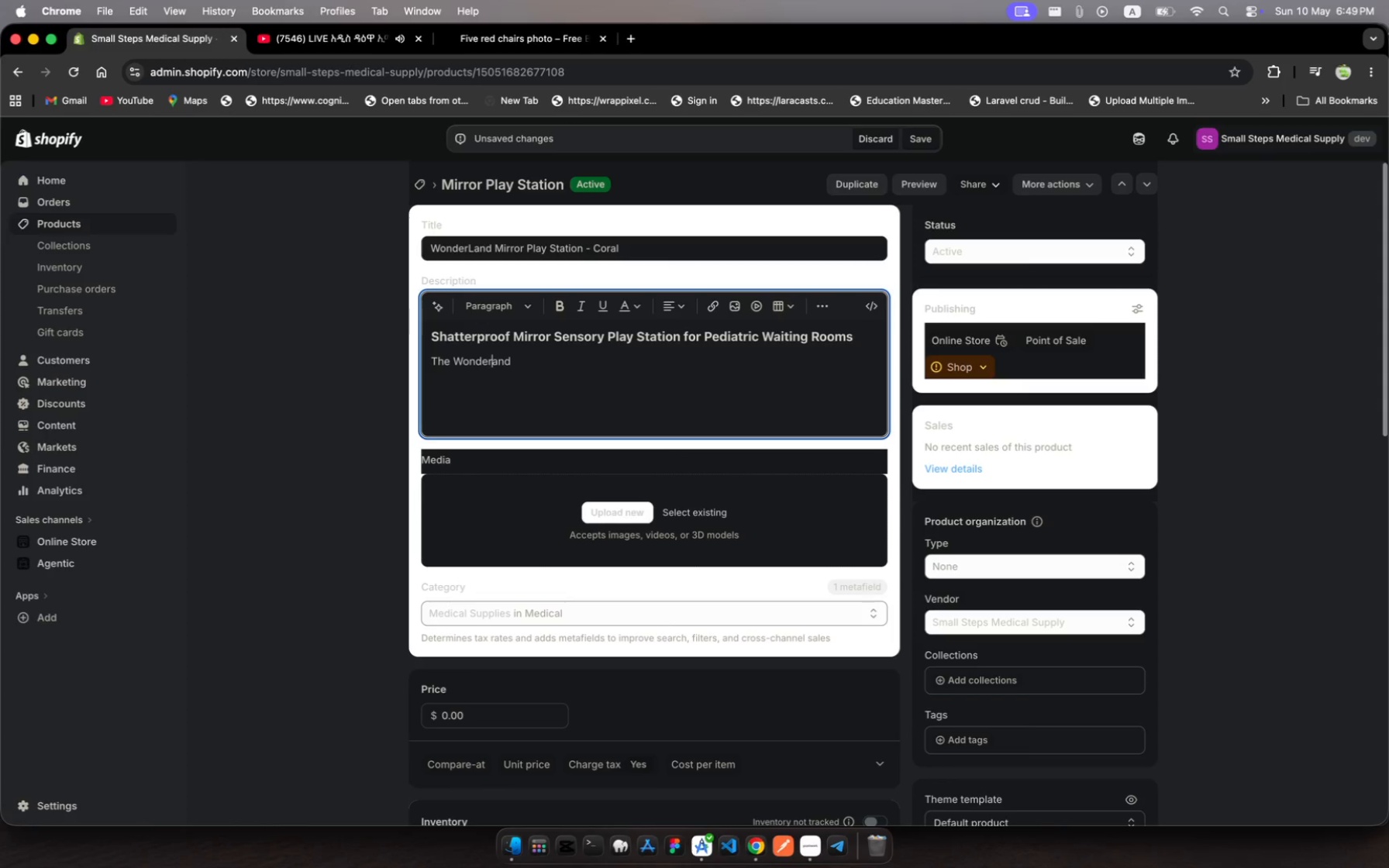 
key(Shift+ShiftLeft)
 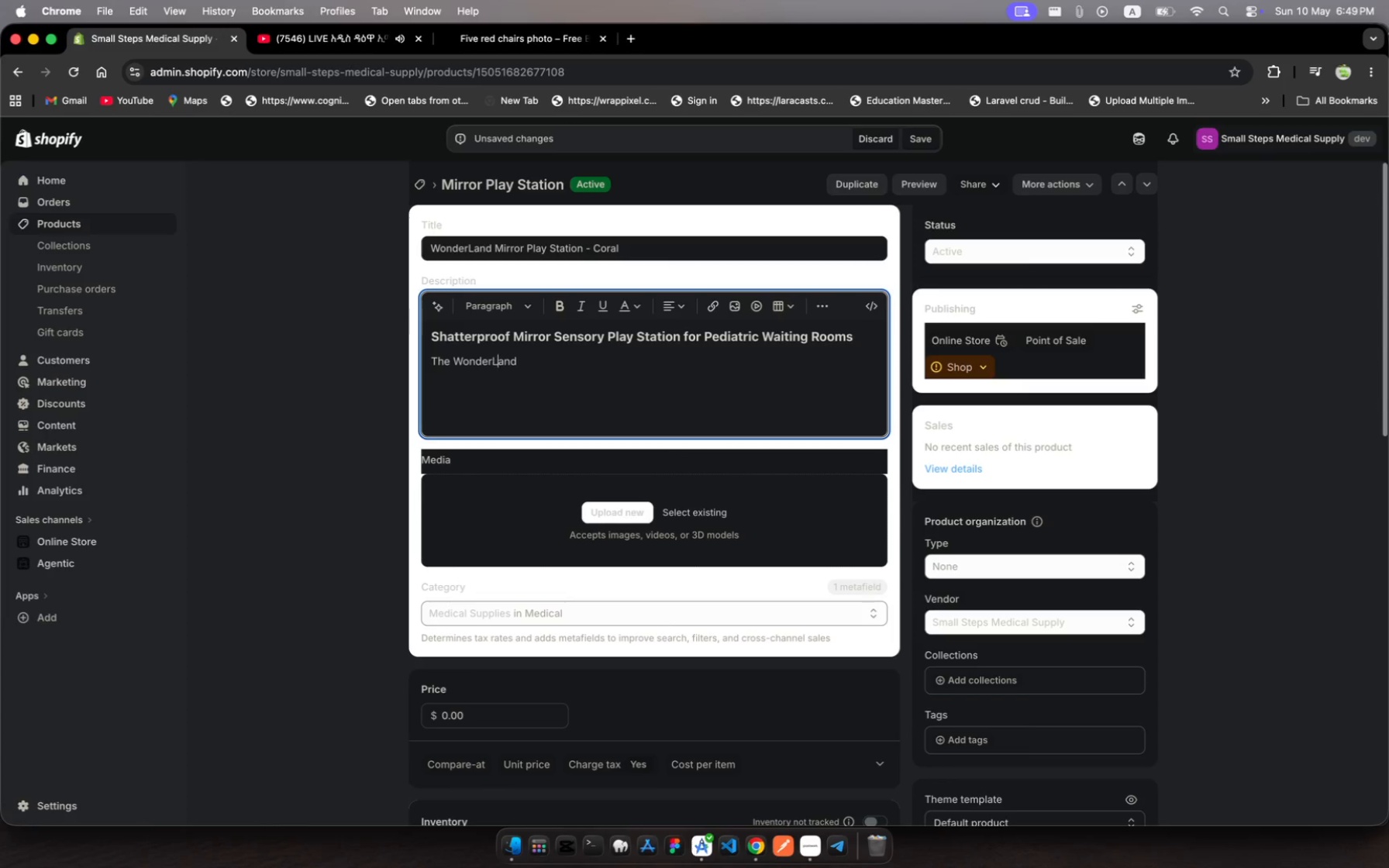 
key(Shift+L)
 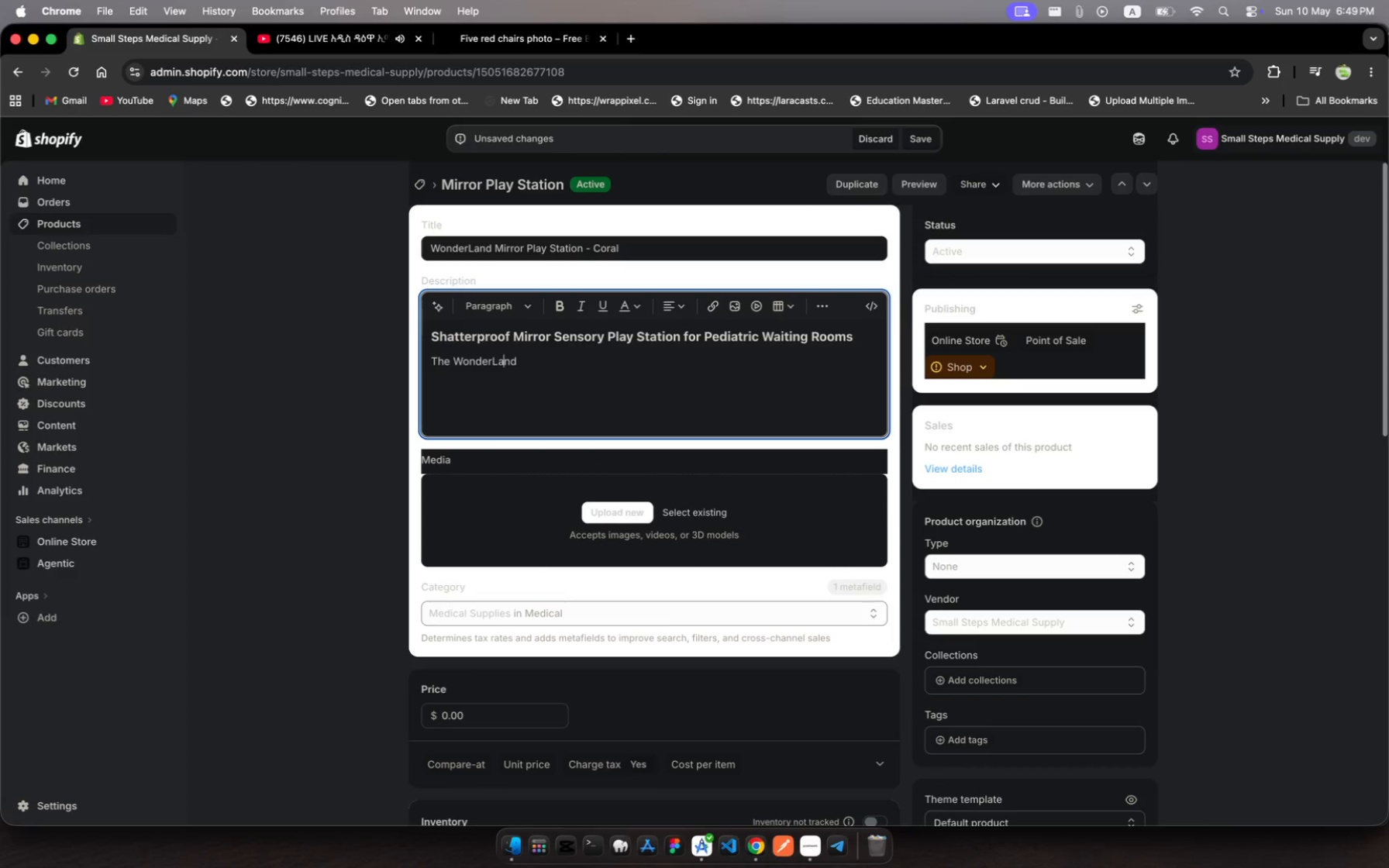 
hold_key(key=ArrowRight, duration=1.02)
 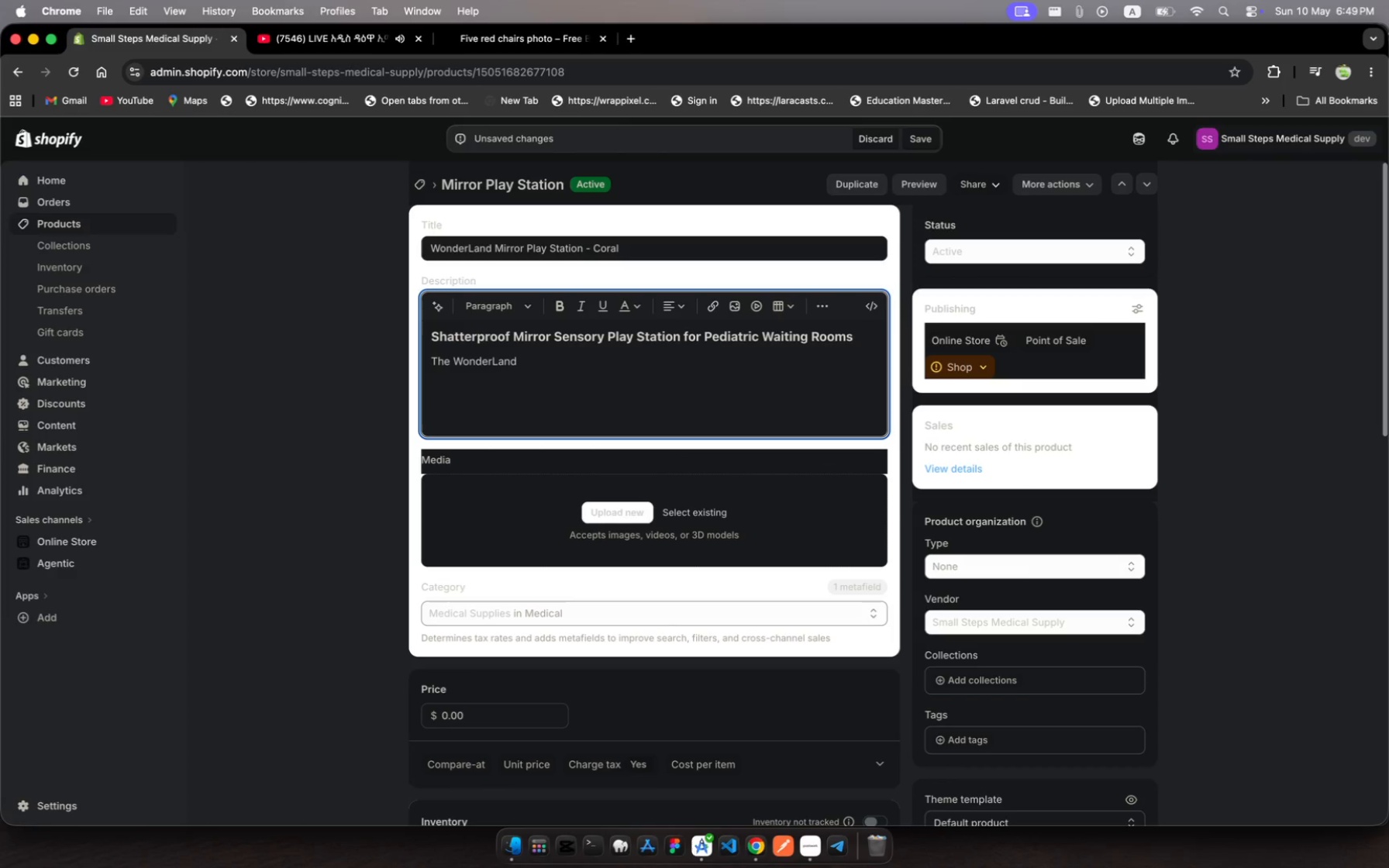 
type(Mirrr )
 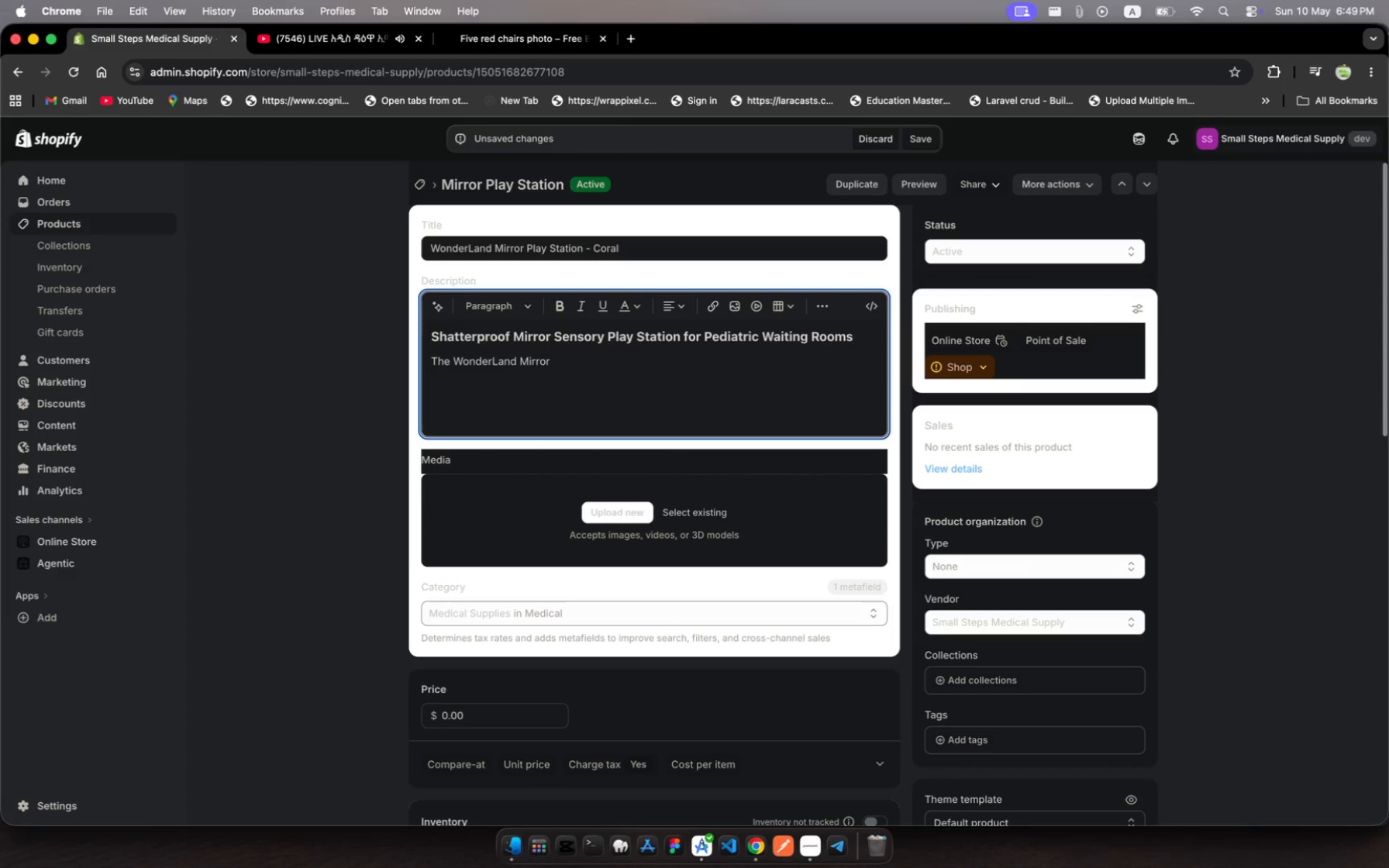 
hold_key(key=O, duration=0.35)
 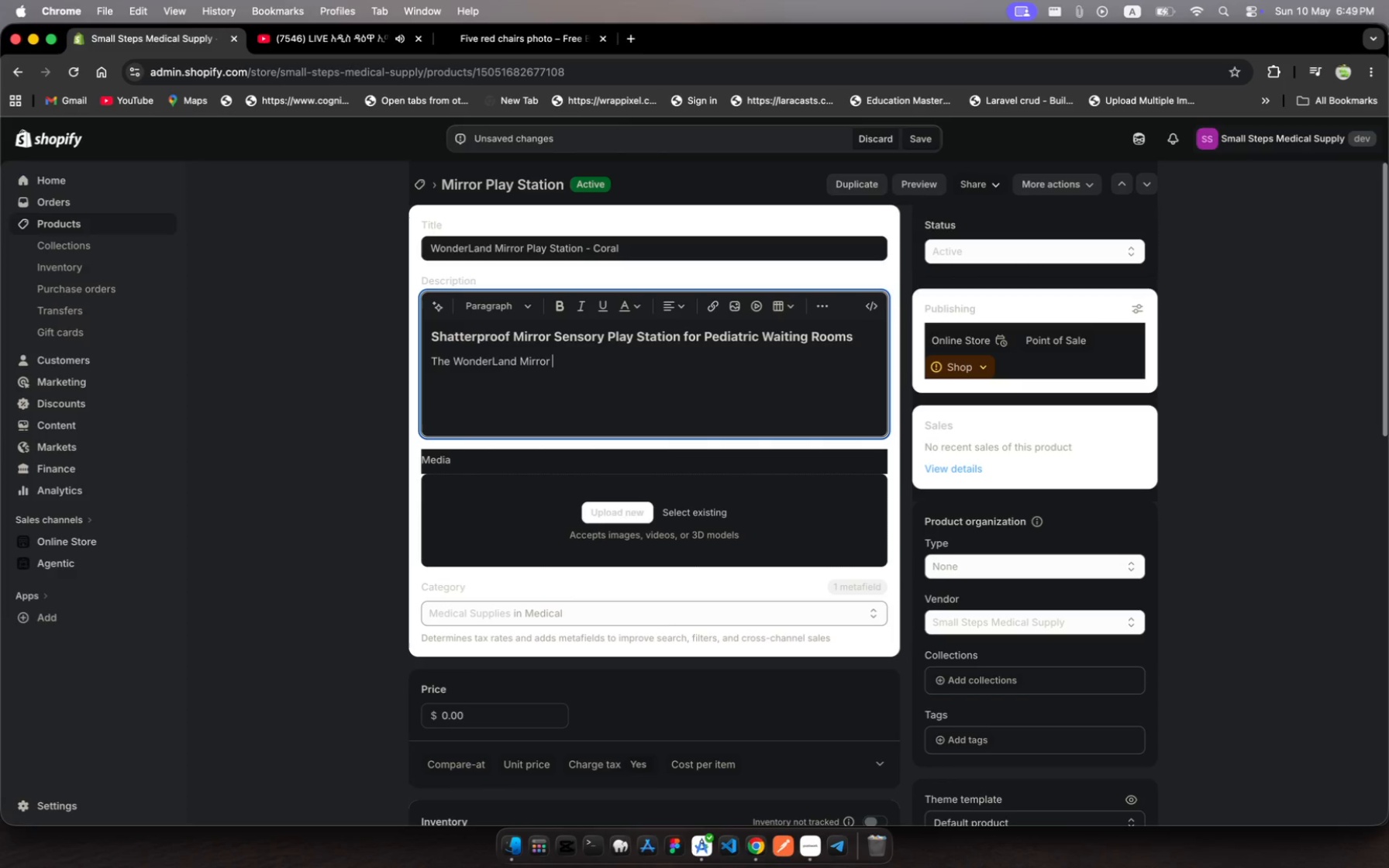 
wait(6.6)
 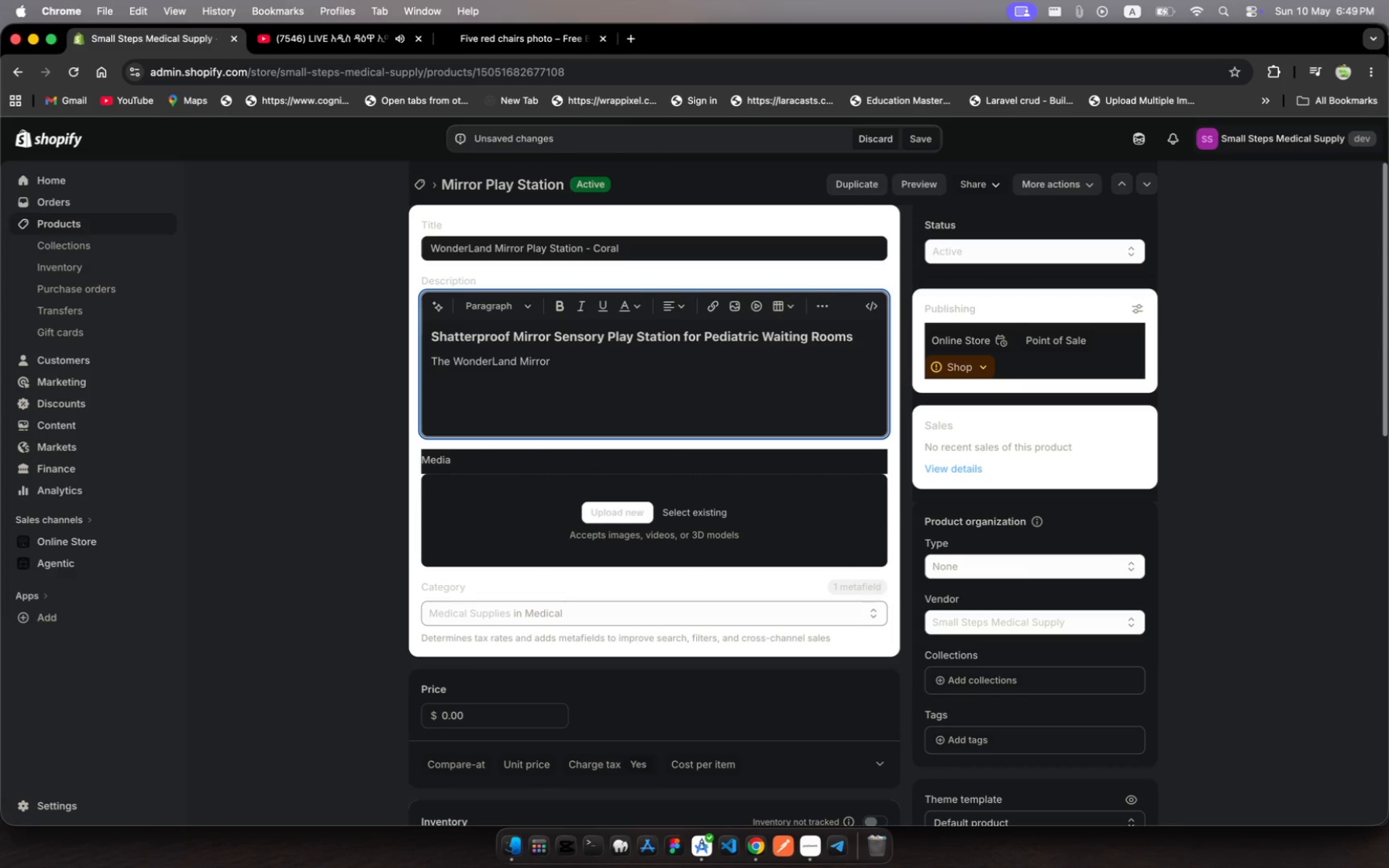 
type(Play Statin )
 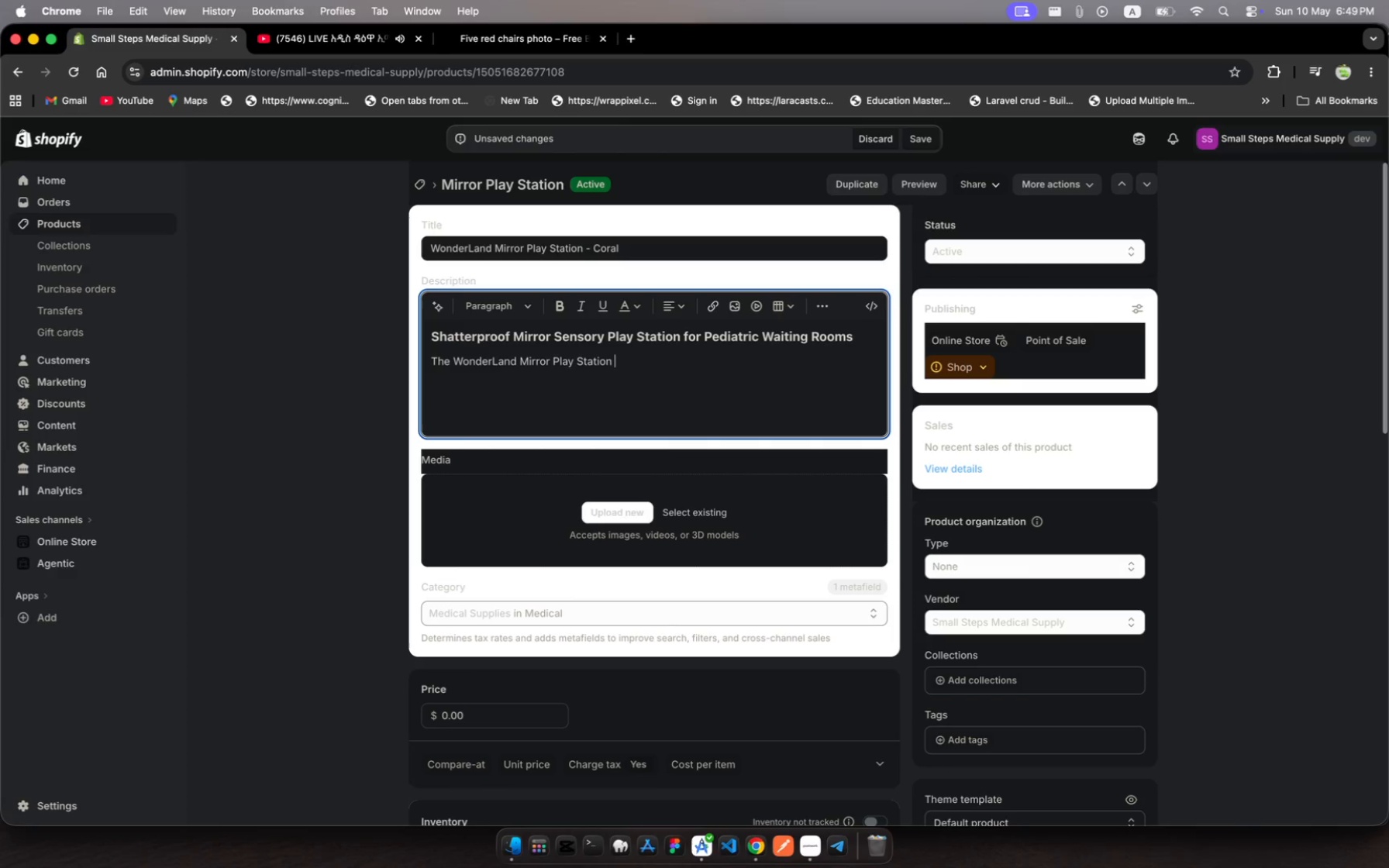 
 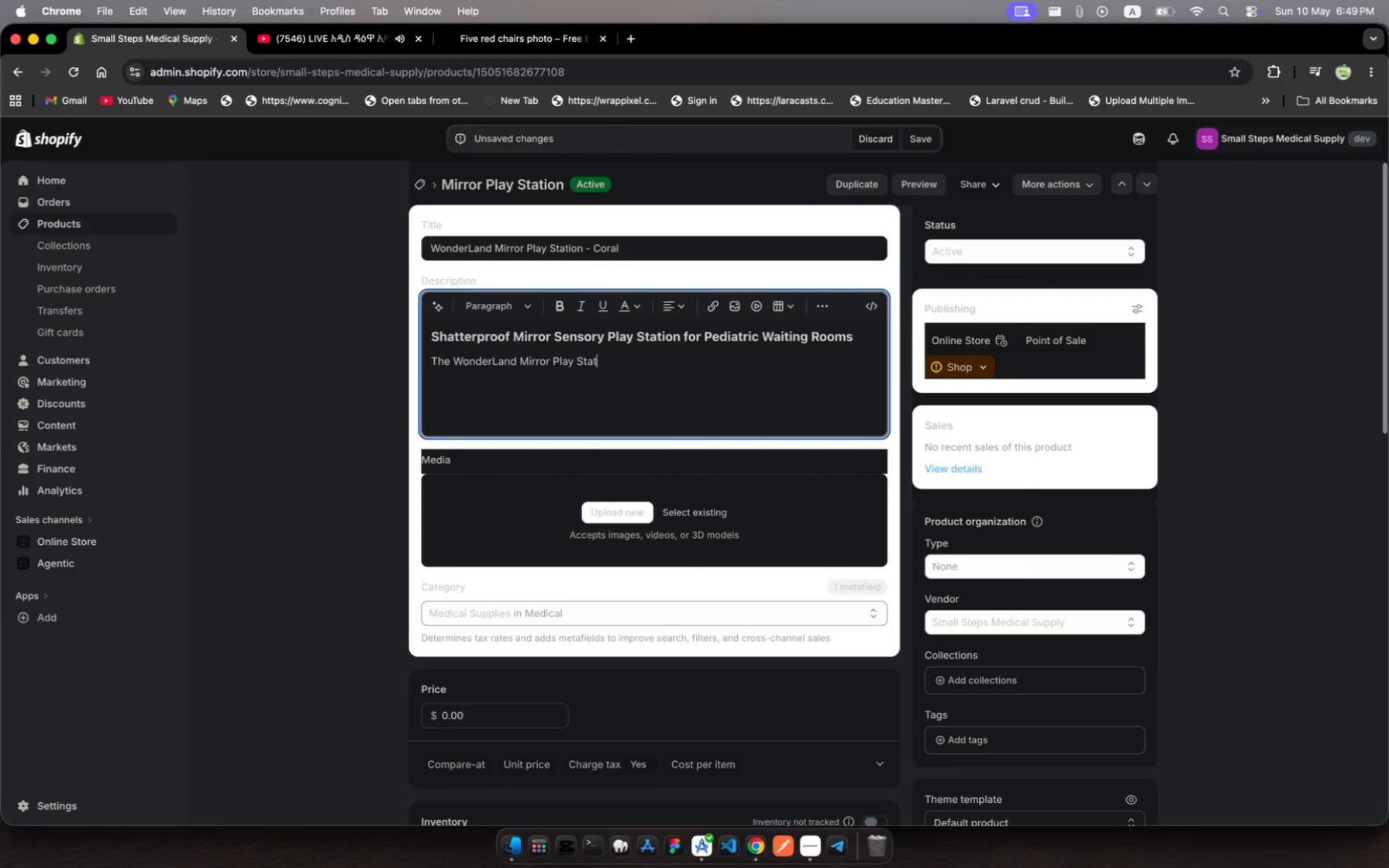 
hold_key(key=O, duration=0.33)
 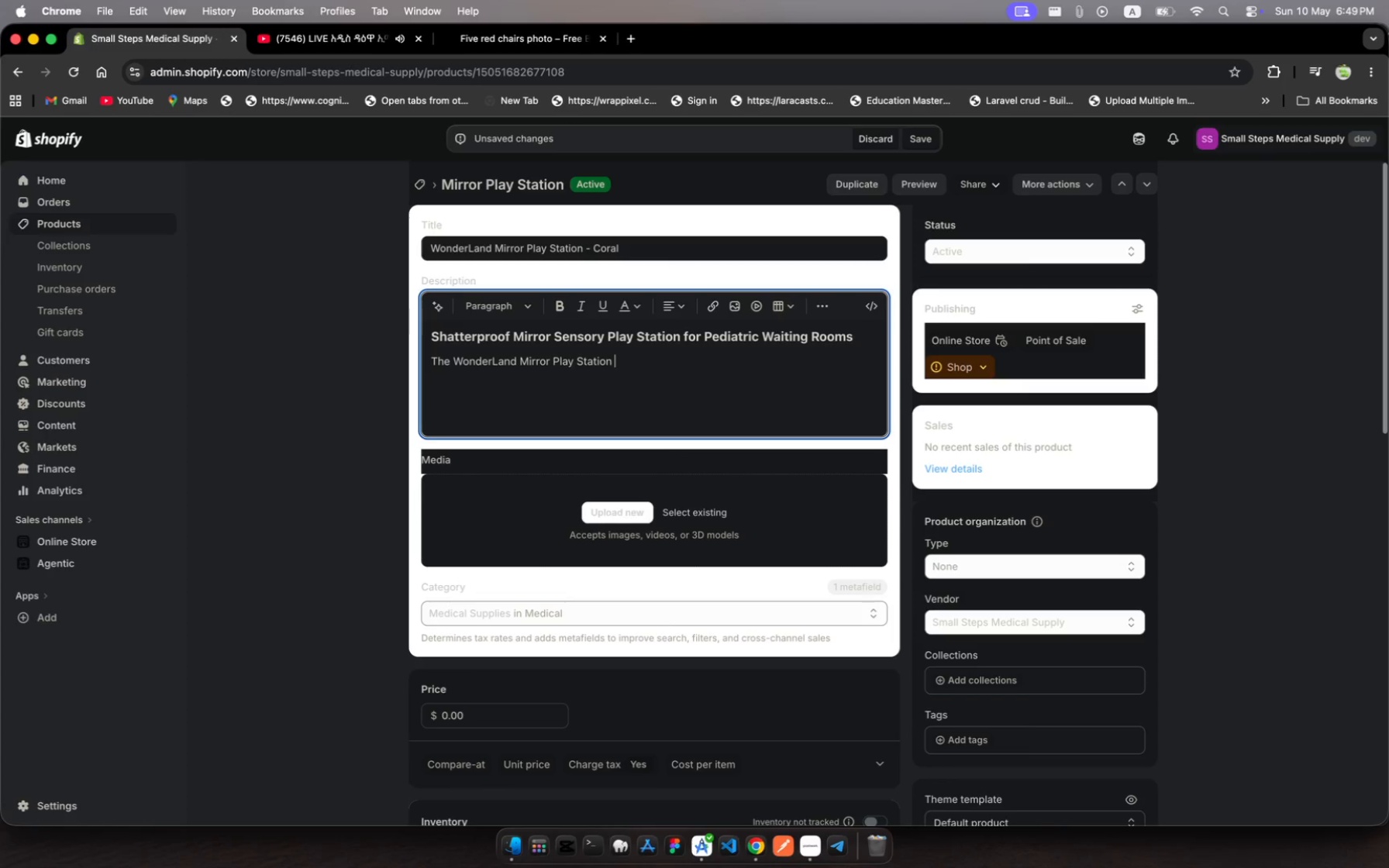 
type(for pediatric waitig )
 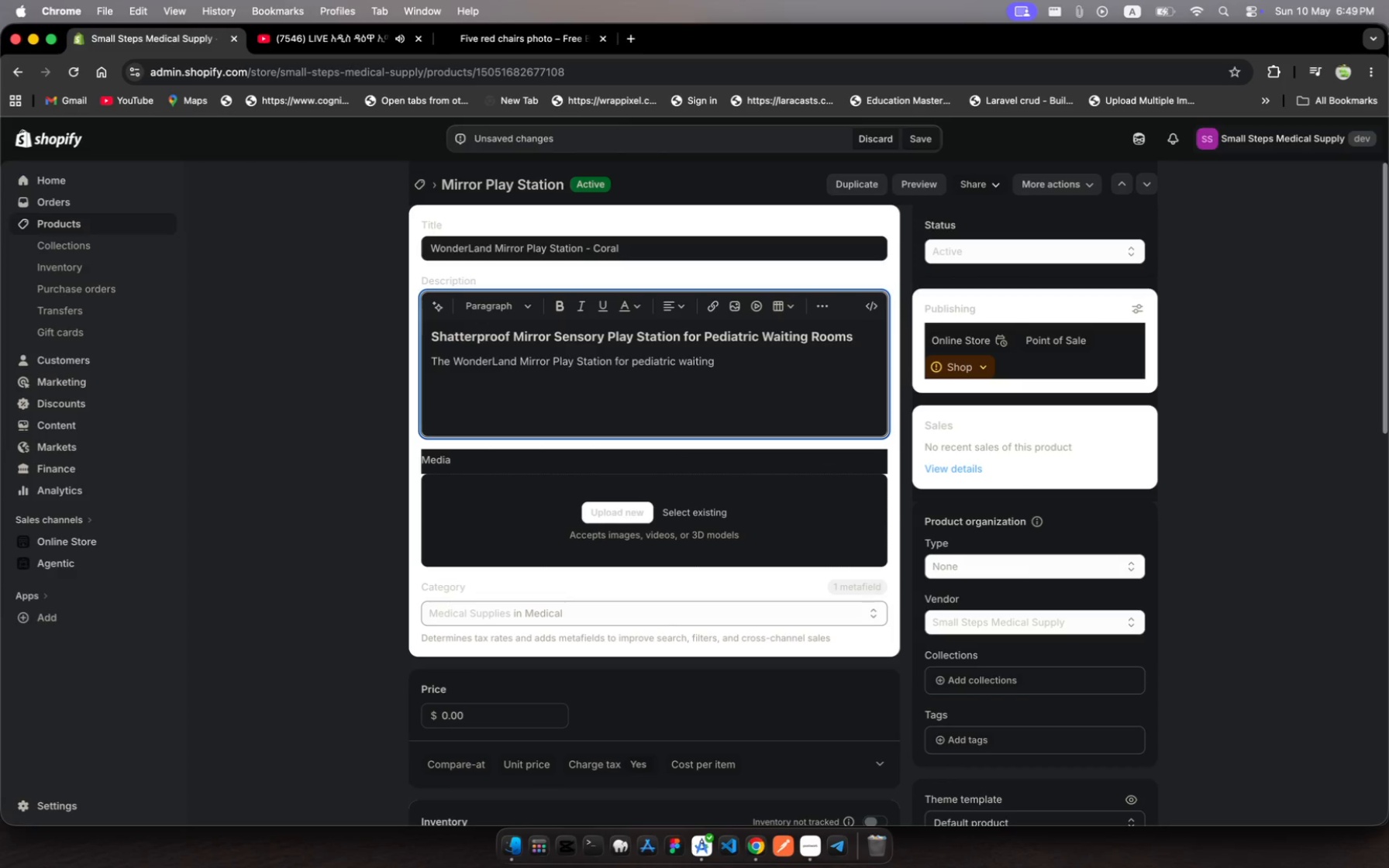 
hold_key(key=N, duration=0.32)
 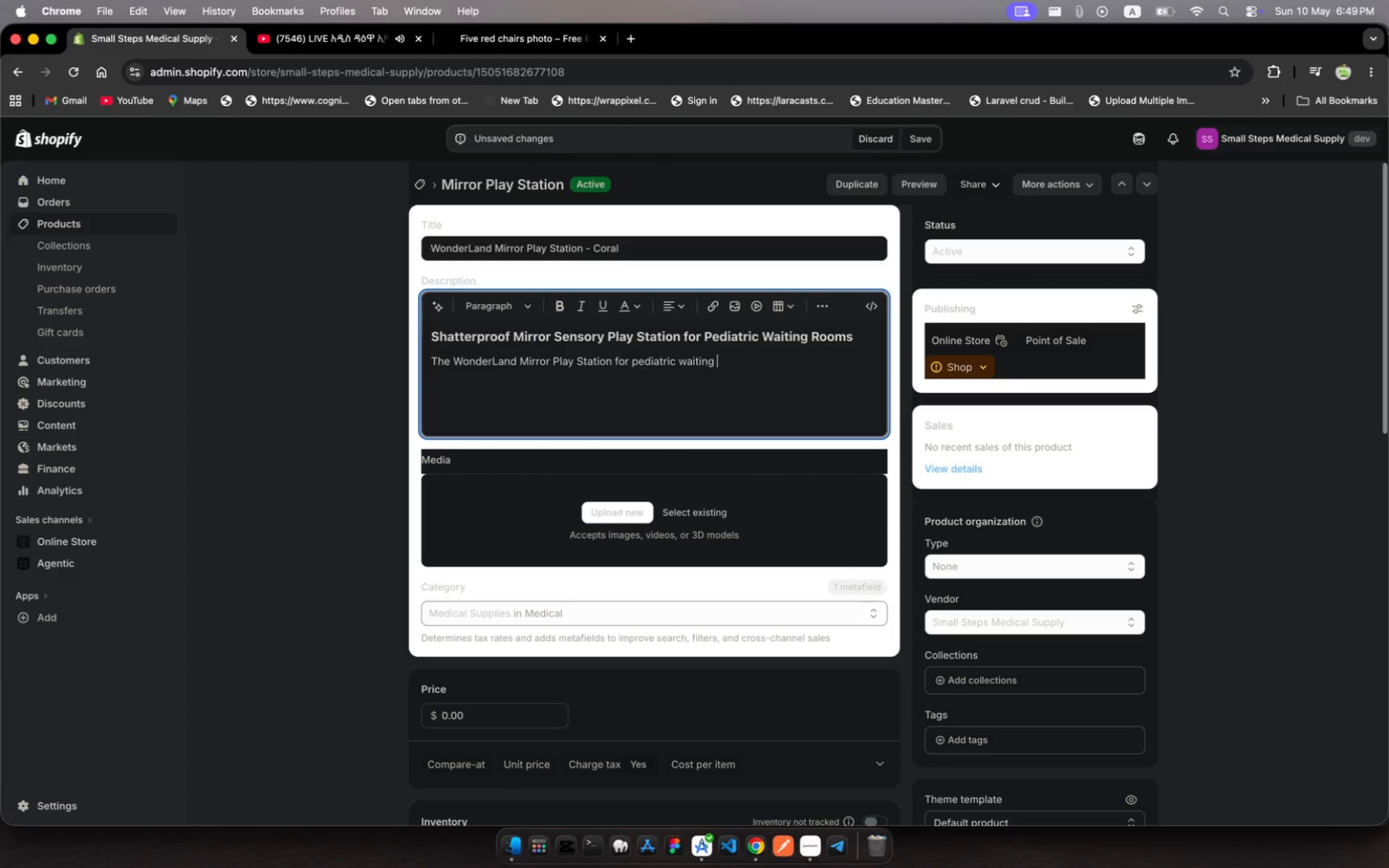 
wait(13.98)
 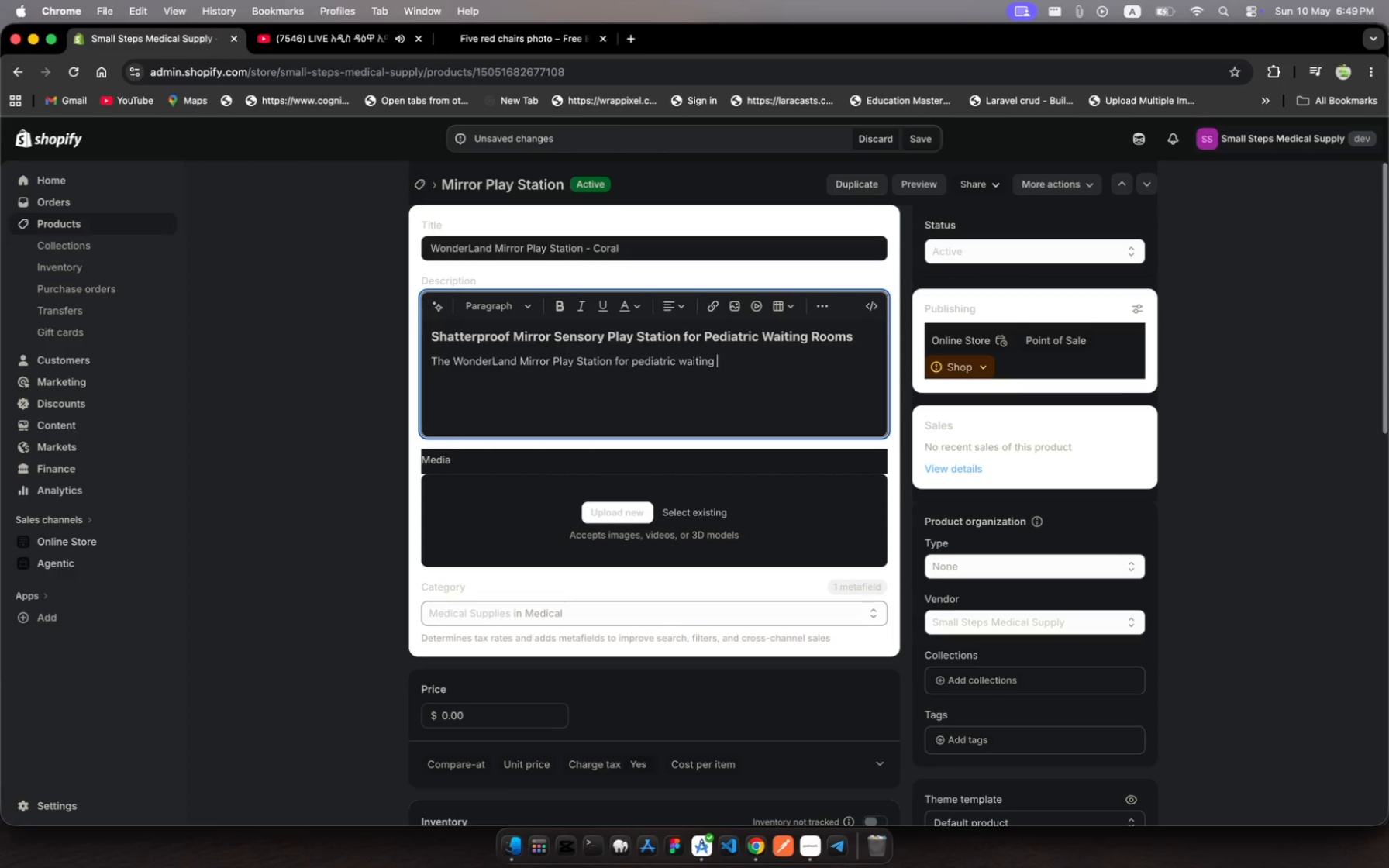 
key(Backspace)
key(Backspace)
key(Backspace)
key(Backspace)
key(Backspace)
key(Backspace)
key(Backspace)
key(Backspace)
type(prov)
 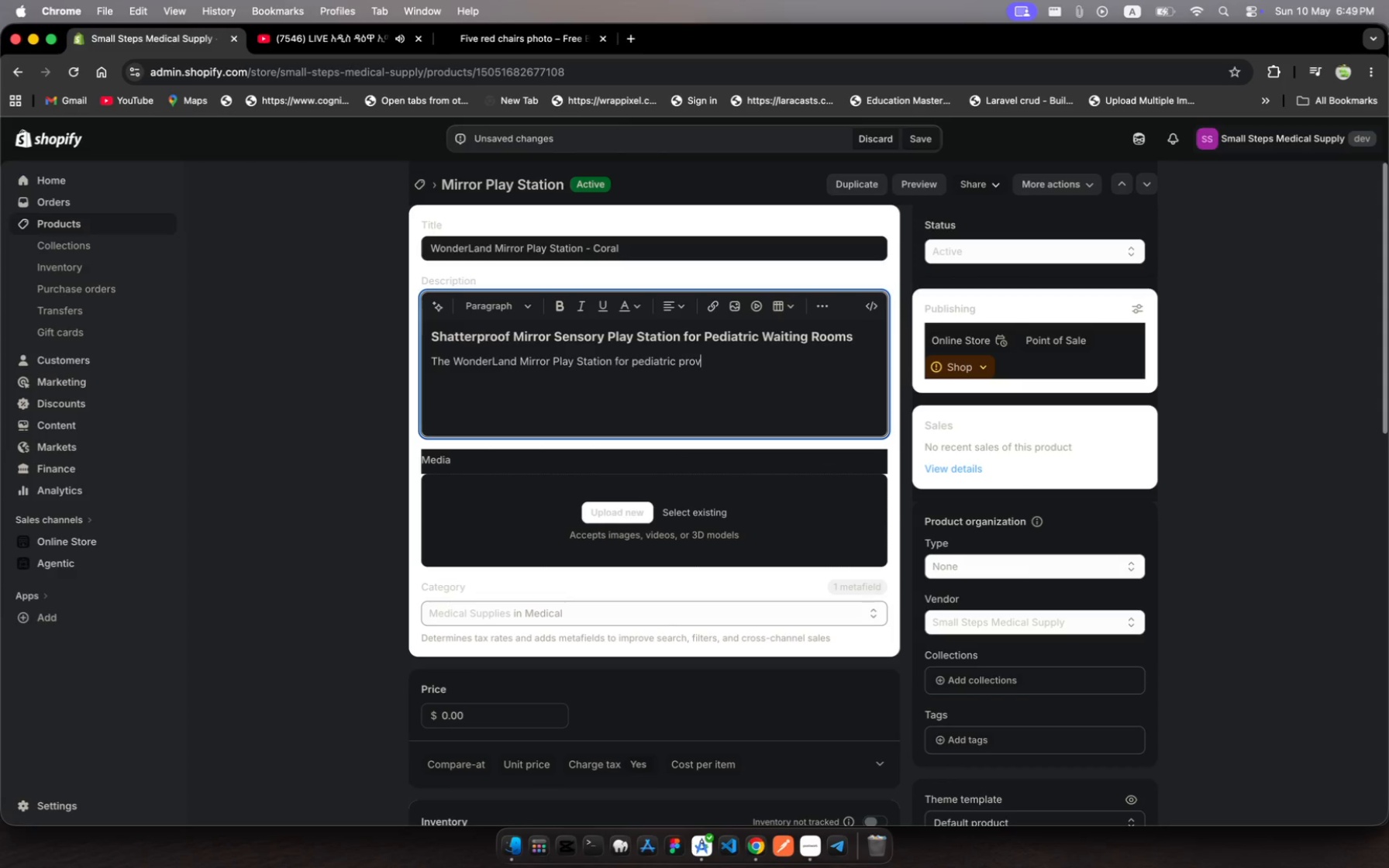 
type(ides a saf )
 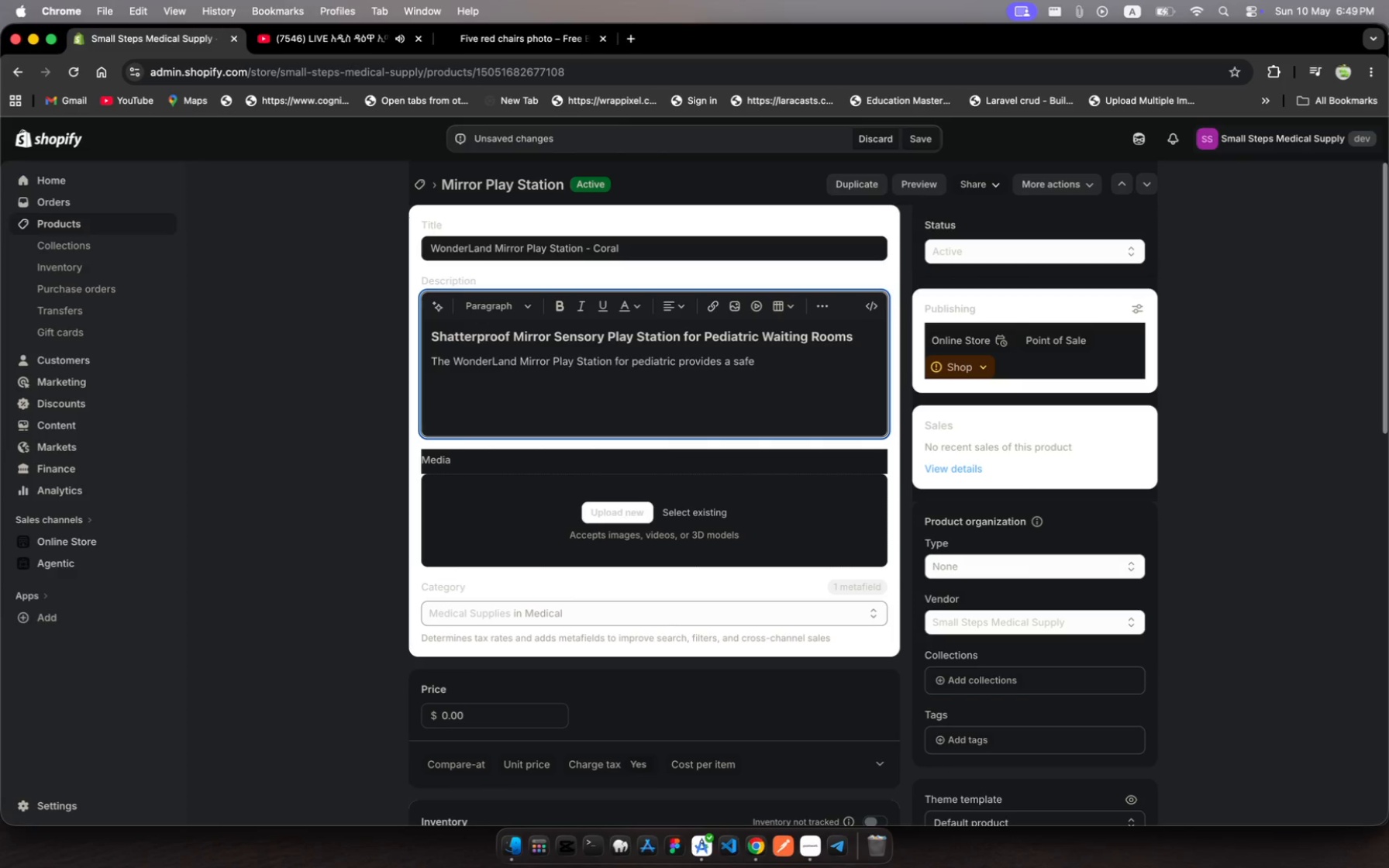 
hold_key(key=E, duration=0.32)
 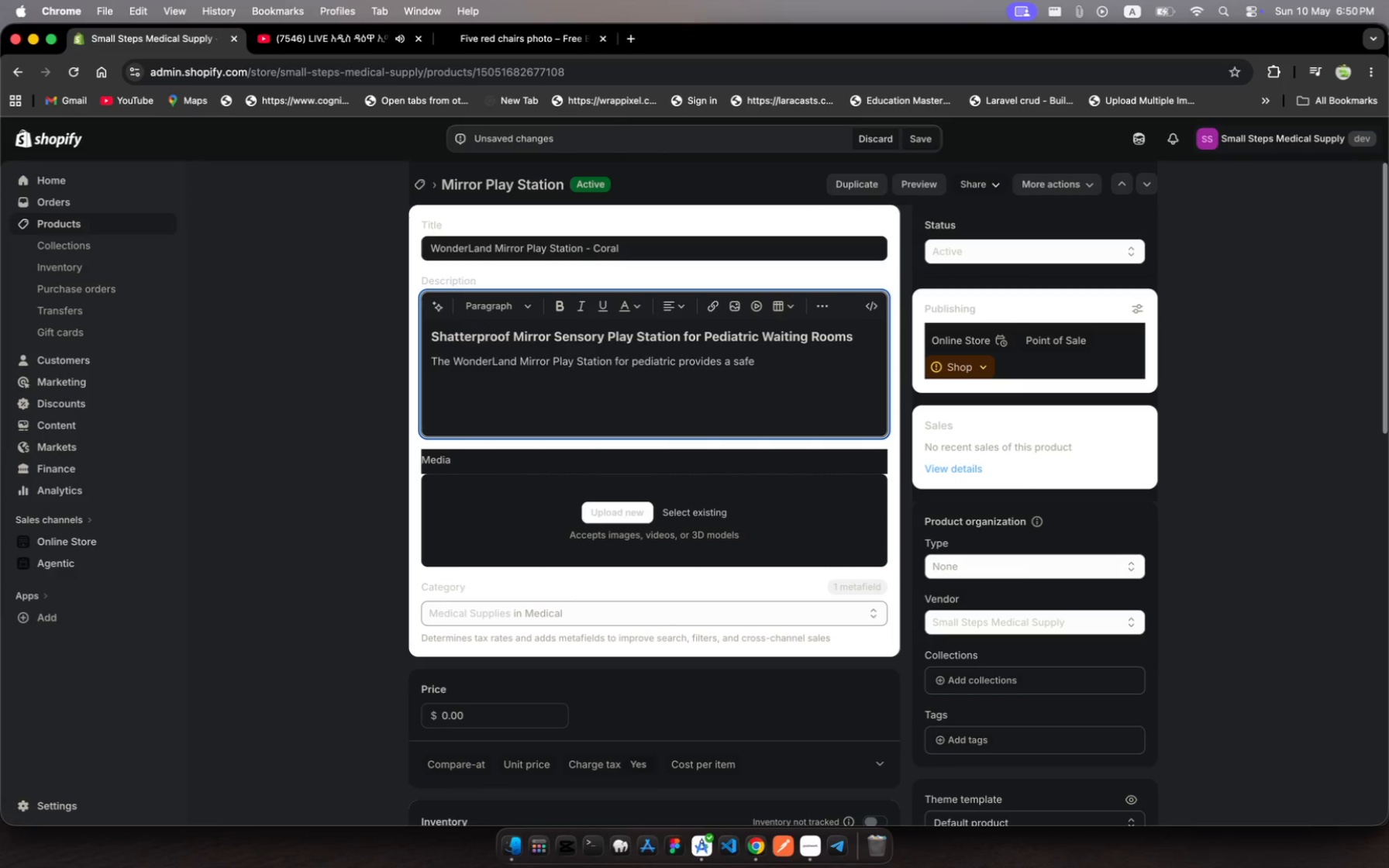 
type(engaging sensory )
 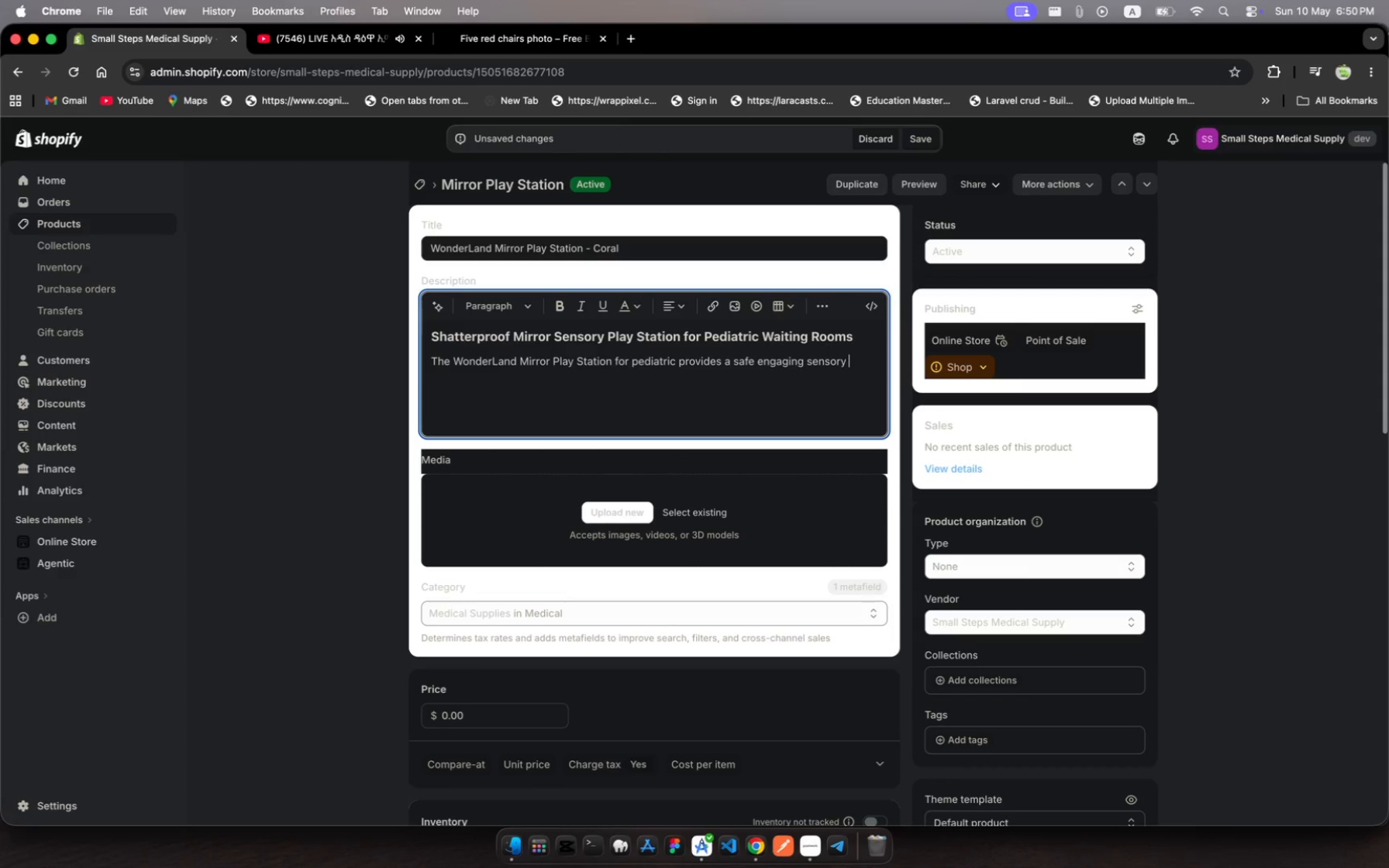 
type(play experience using a shatterprof mirror surface )
 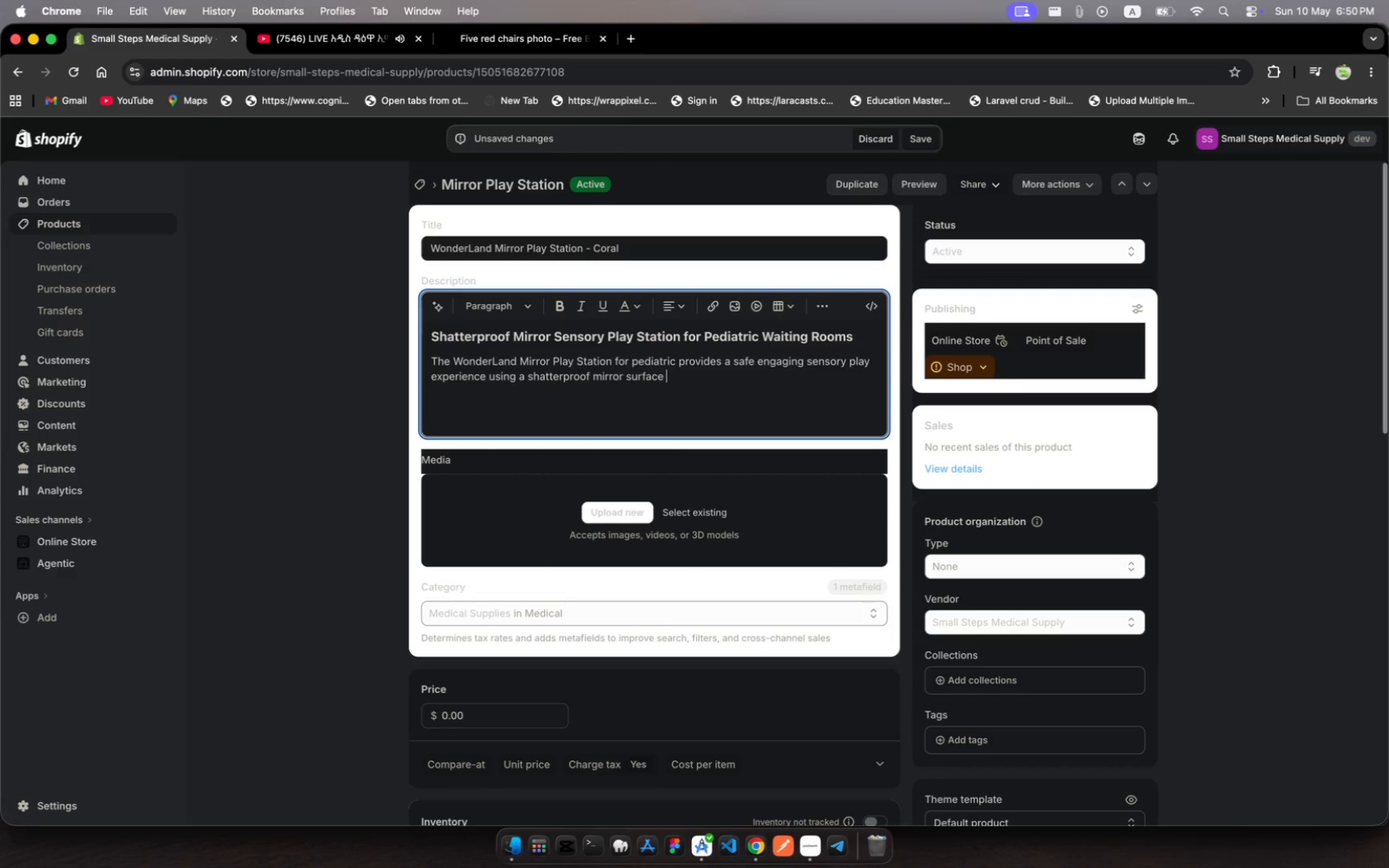 
type(mounted )
 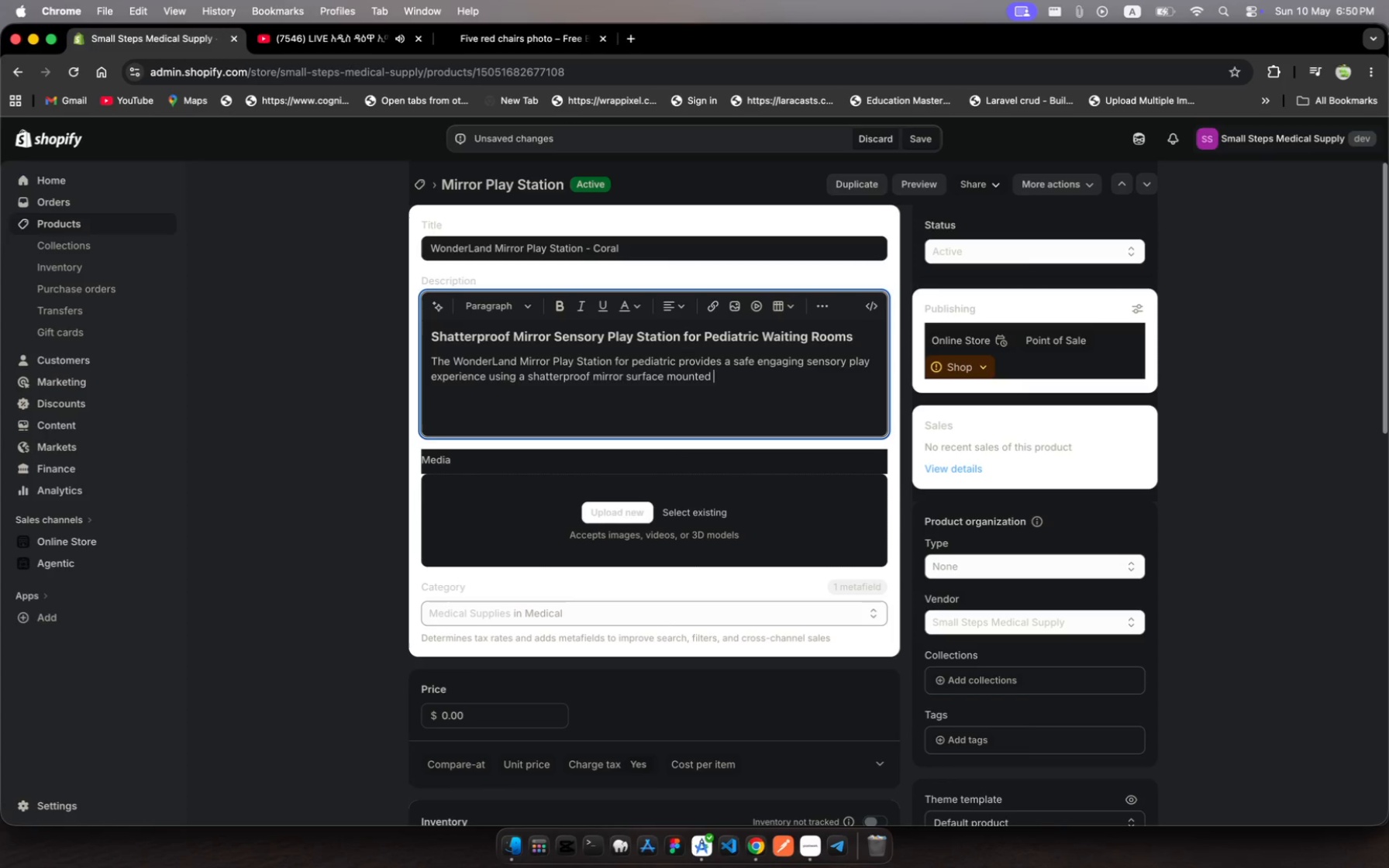 
type(in a solid )
 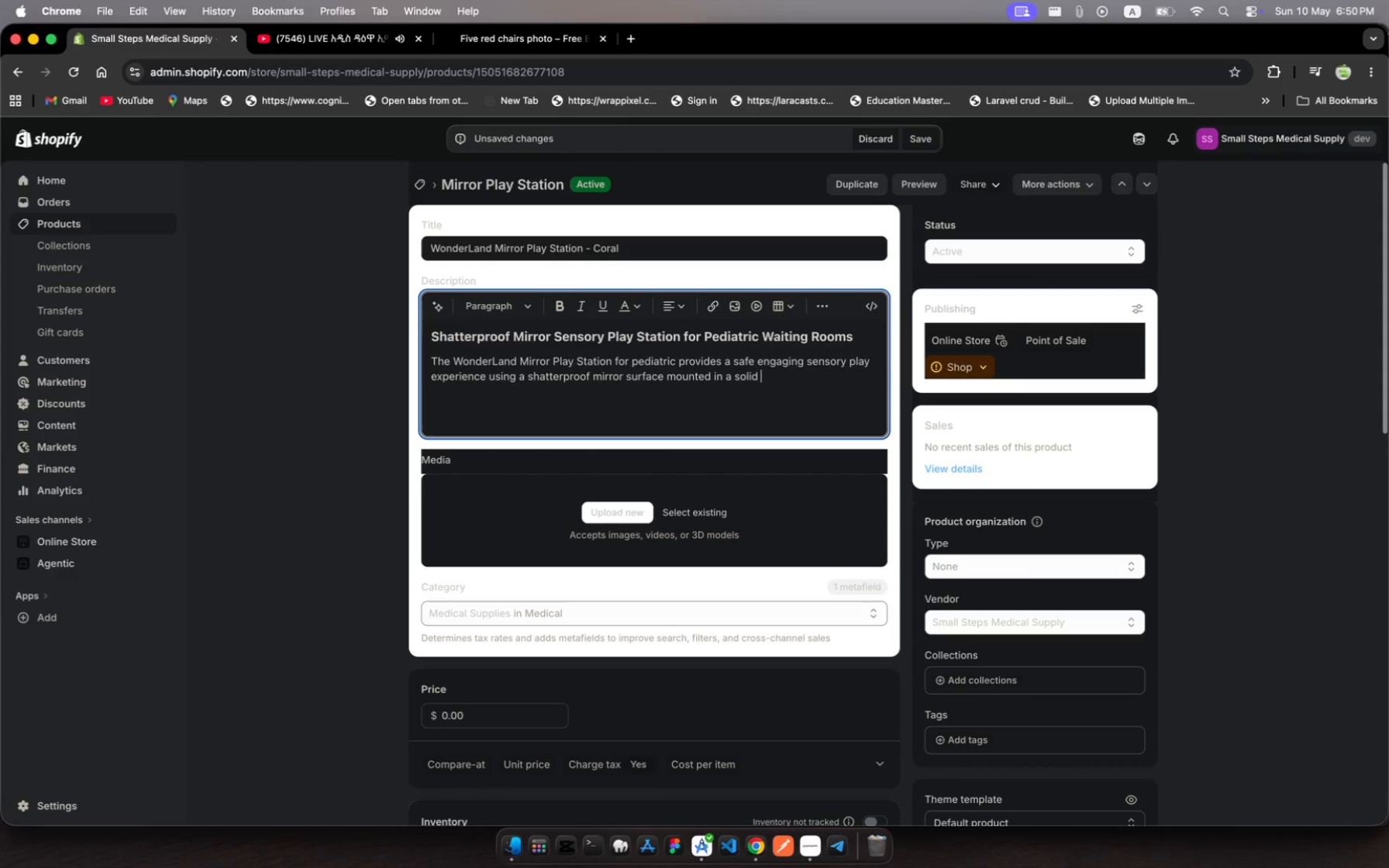 
type(birch frame eliminatinf )
key(Backspace)
key(Backspace)
type(g )
 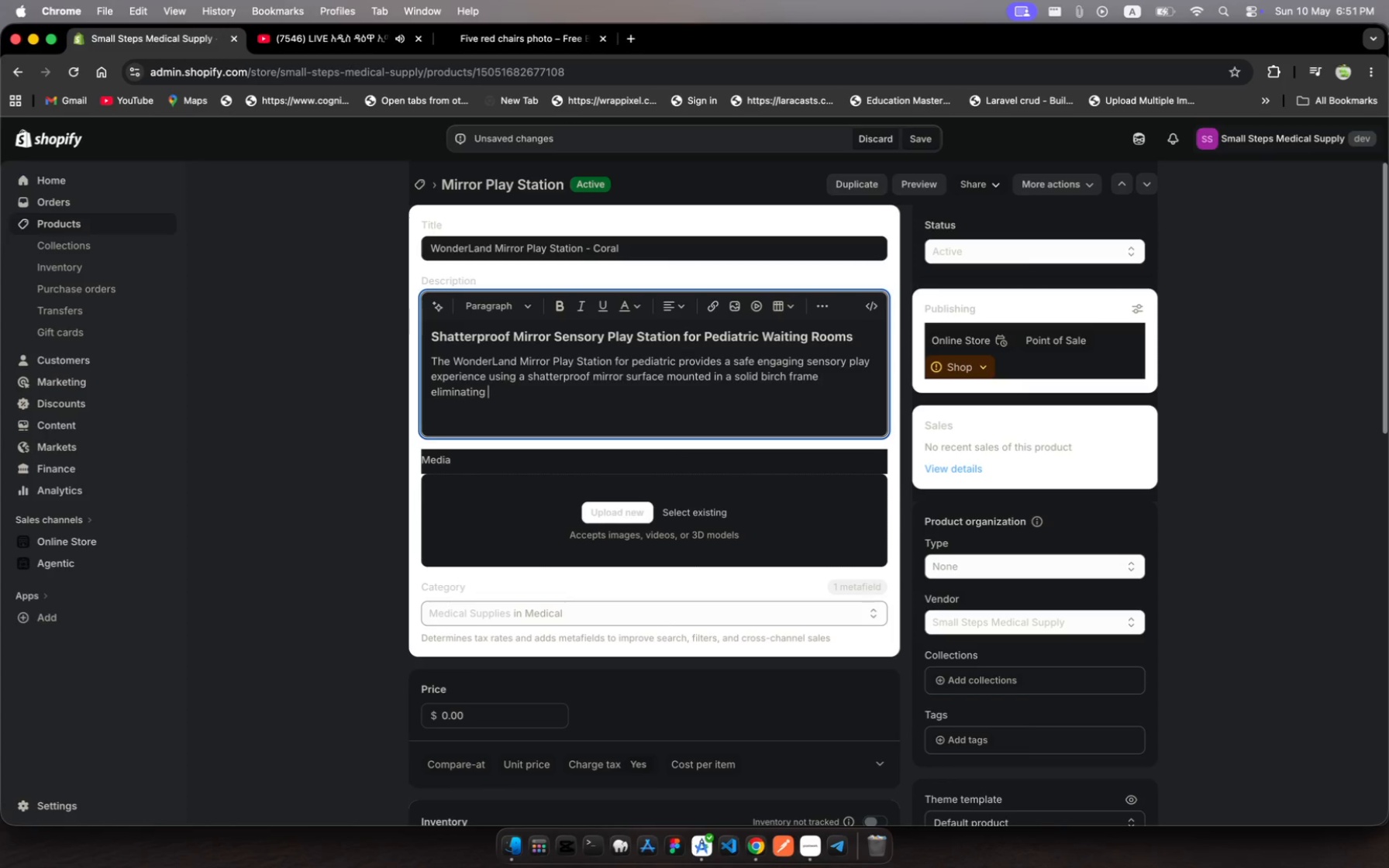 
wait(5.68)
 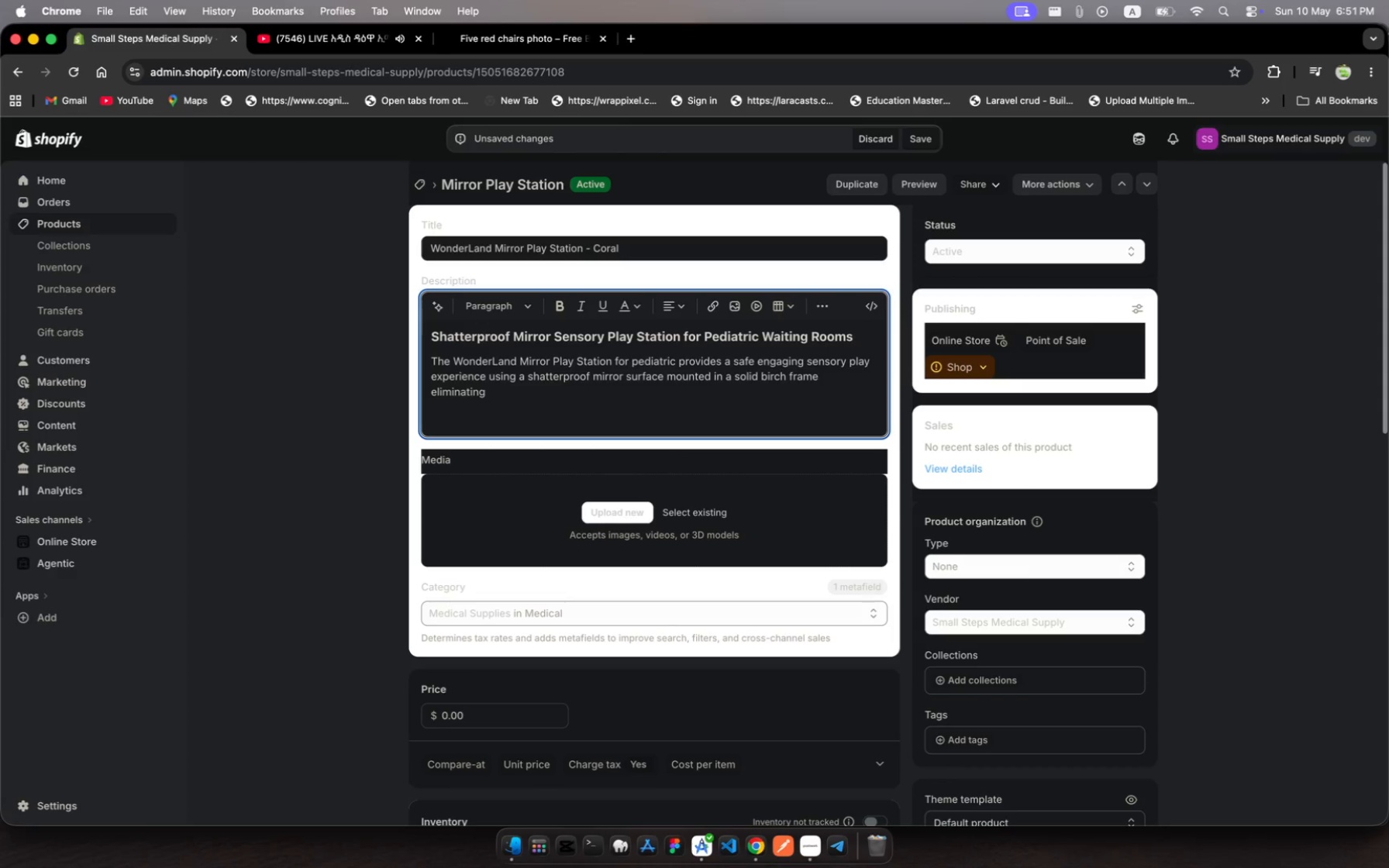 
type(glass safety )
 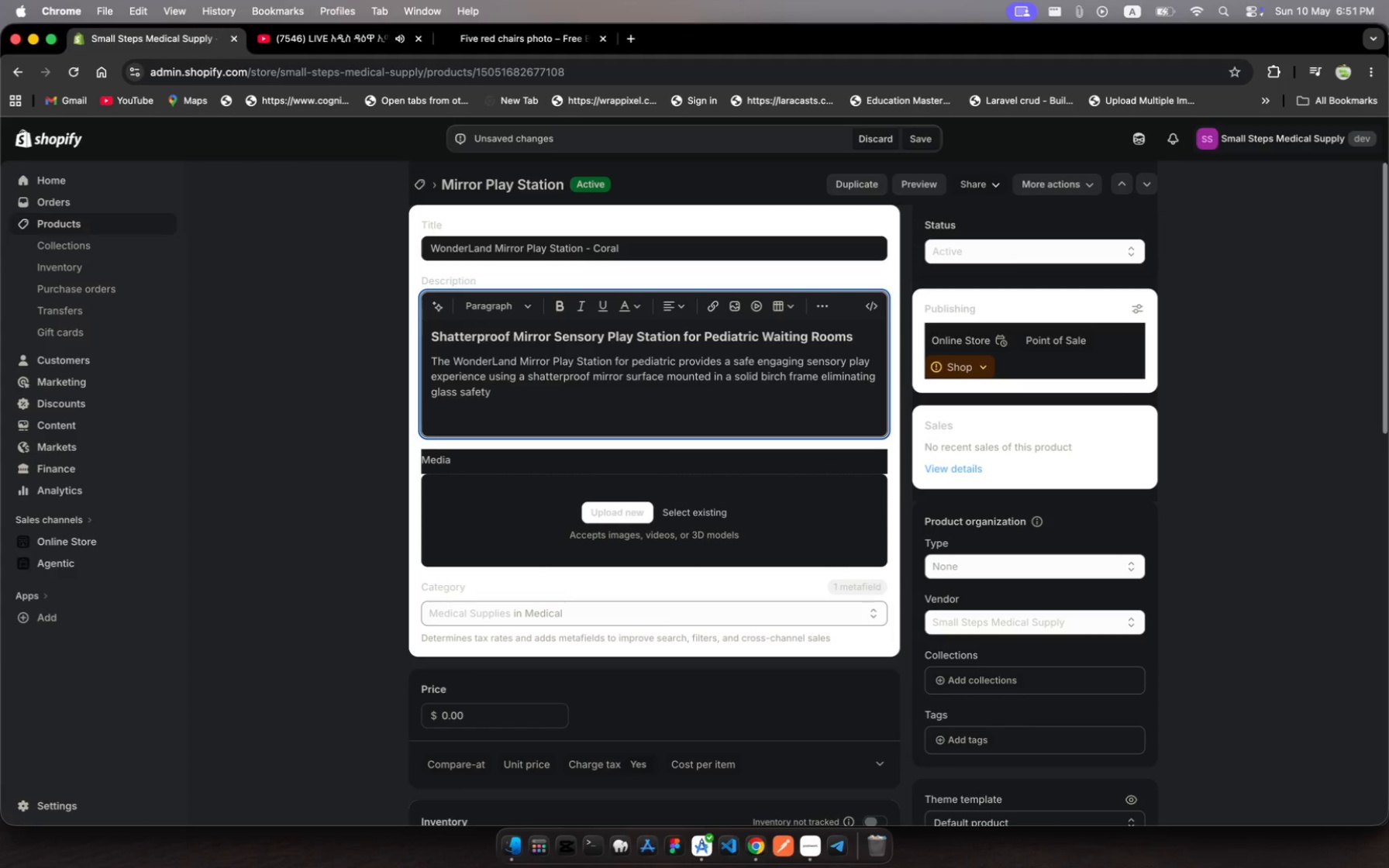 
wait(5.73)
 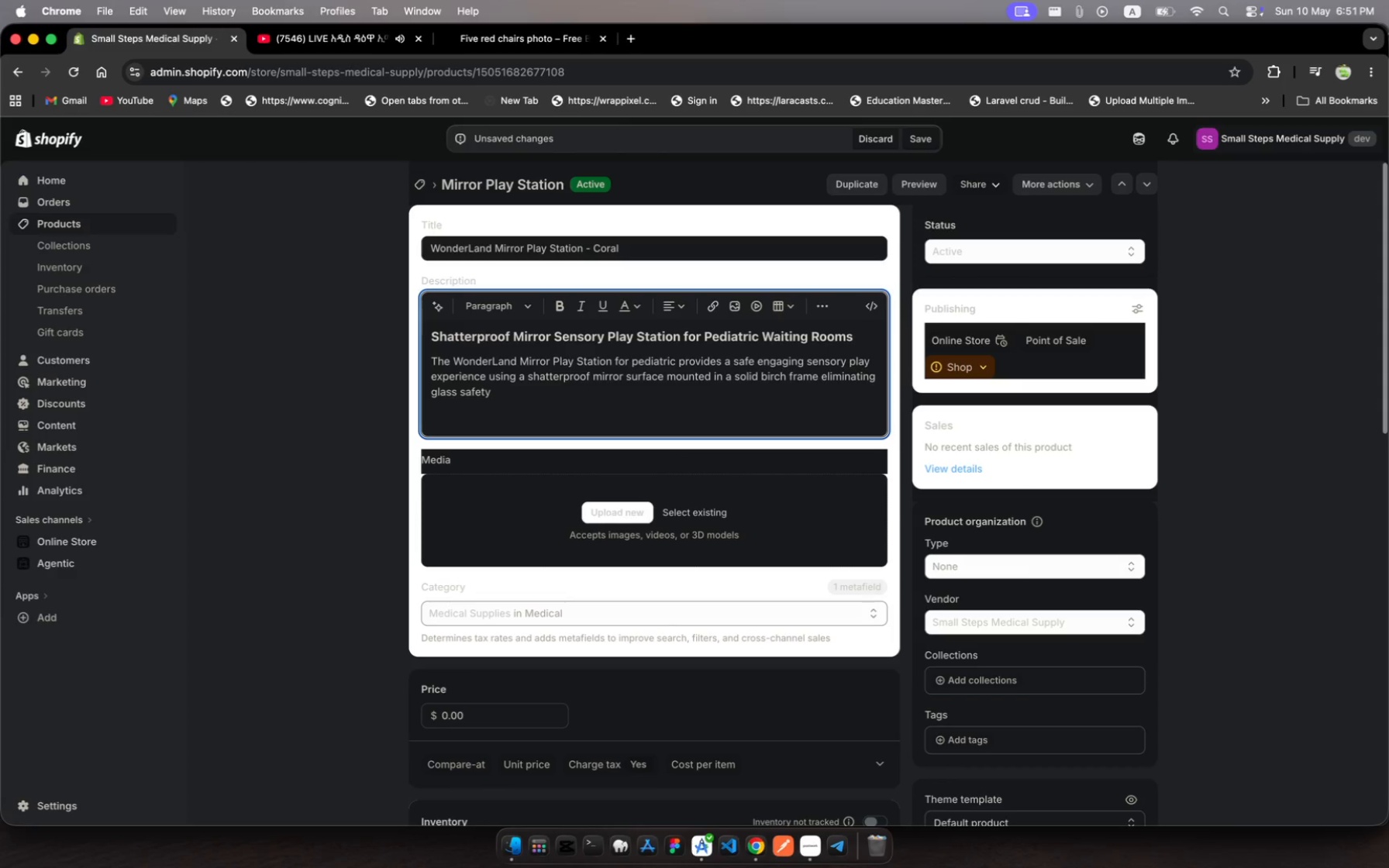 
type(riss in )
 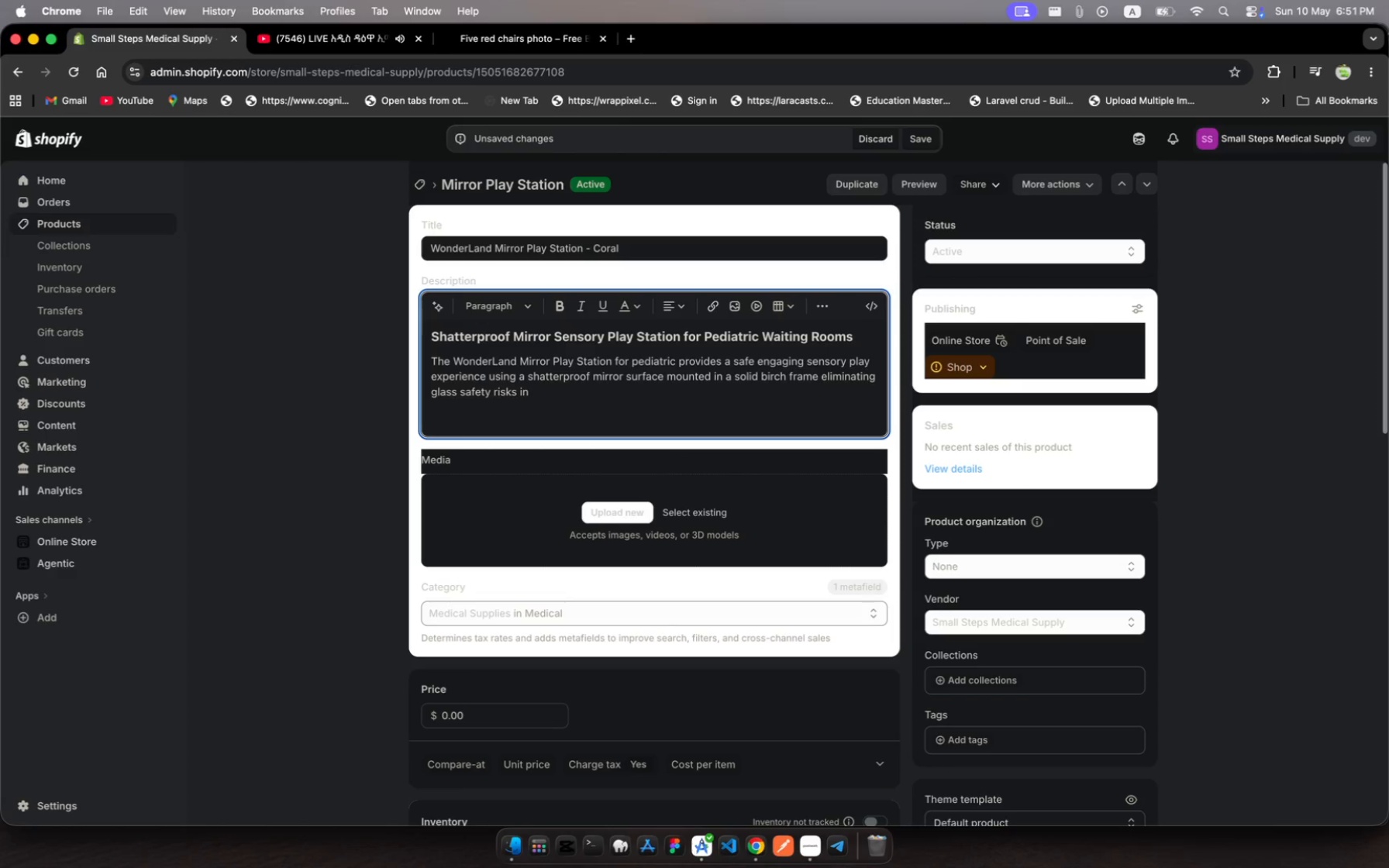 
hold_key(key=K, duration=0.39)
 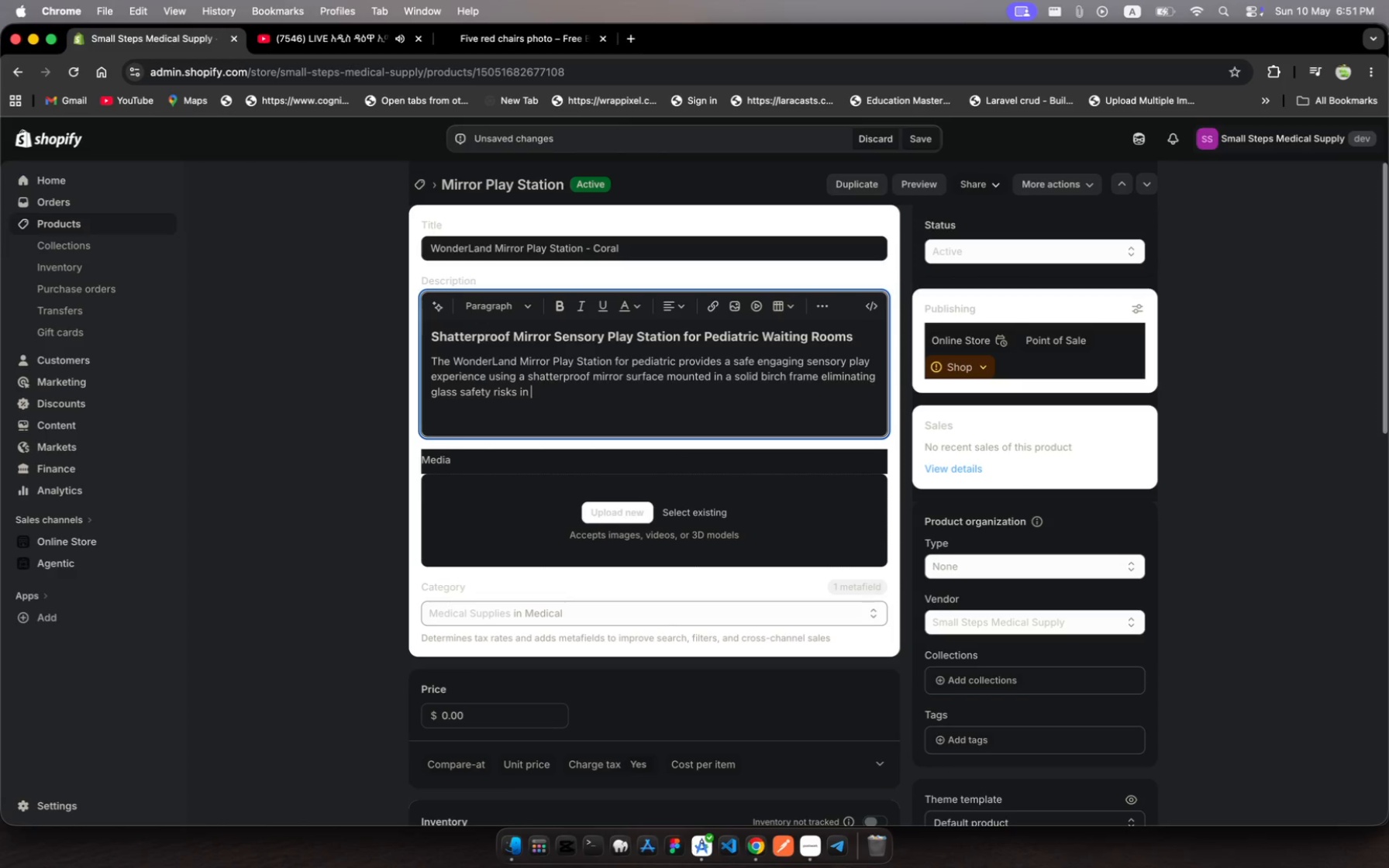 
type(pediatric )
 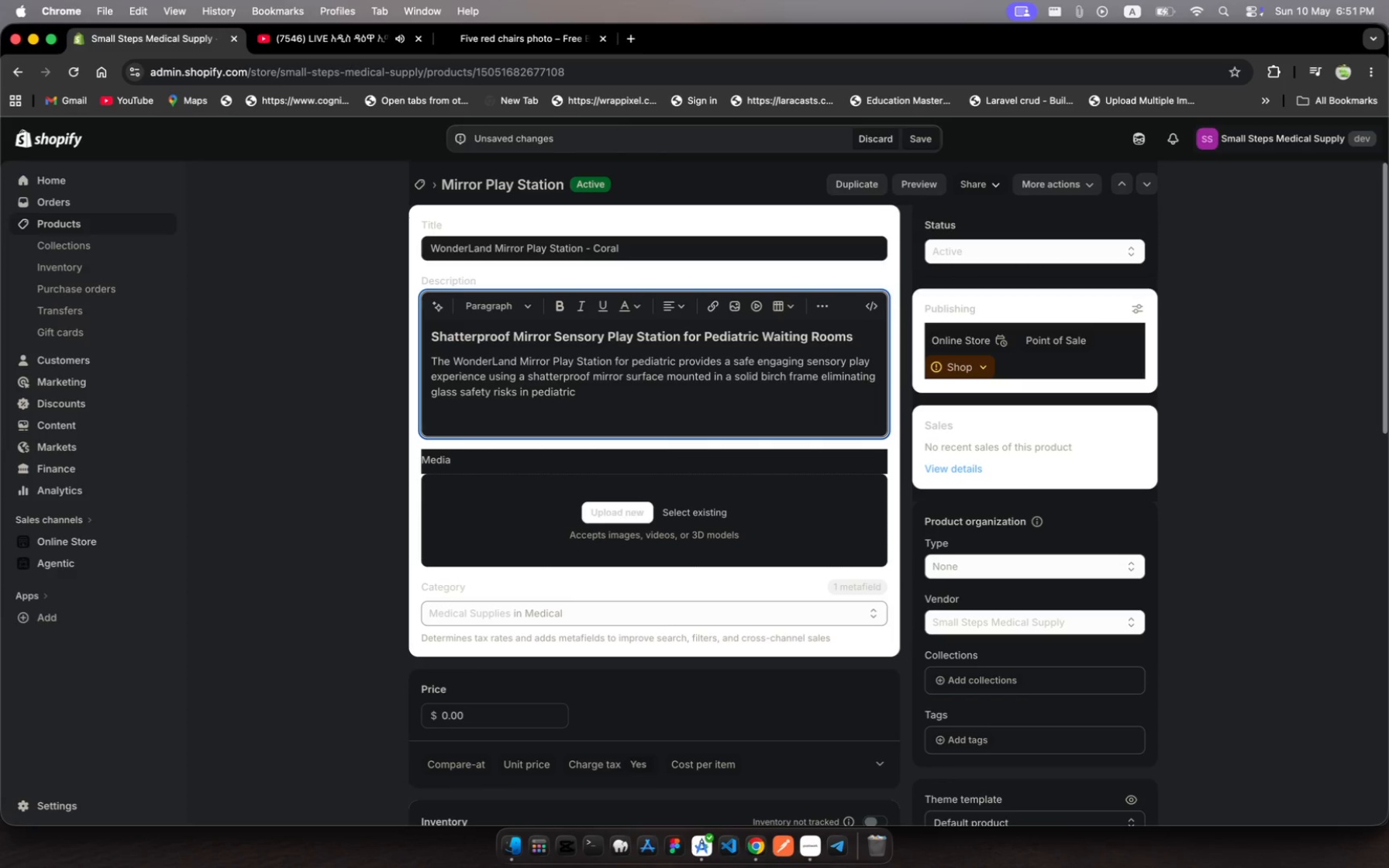 
type(clinical )
 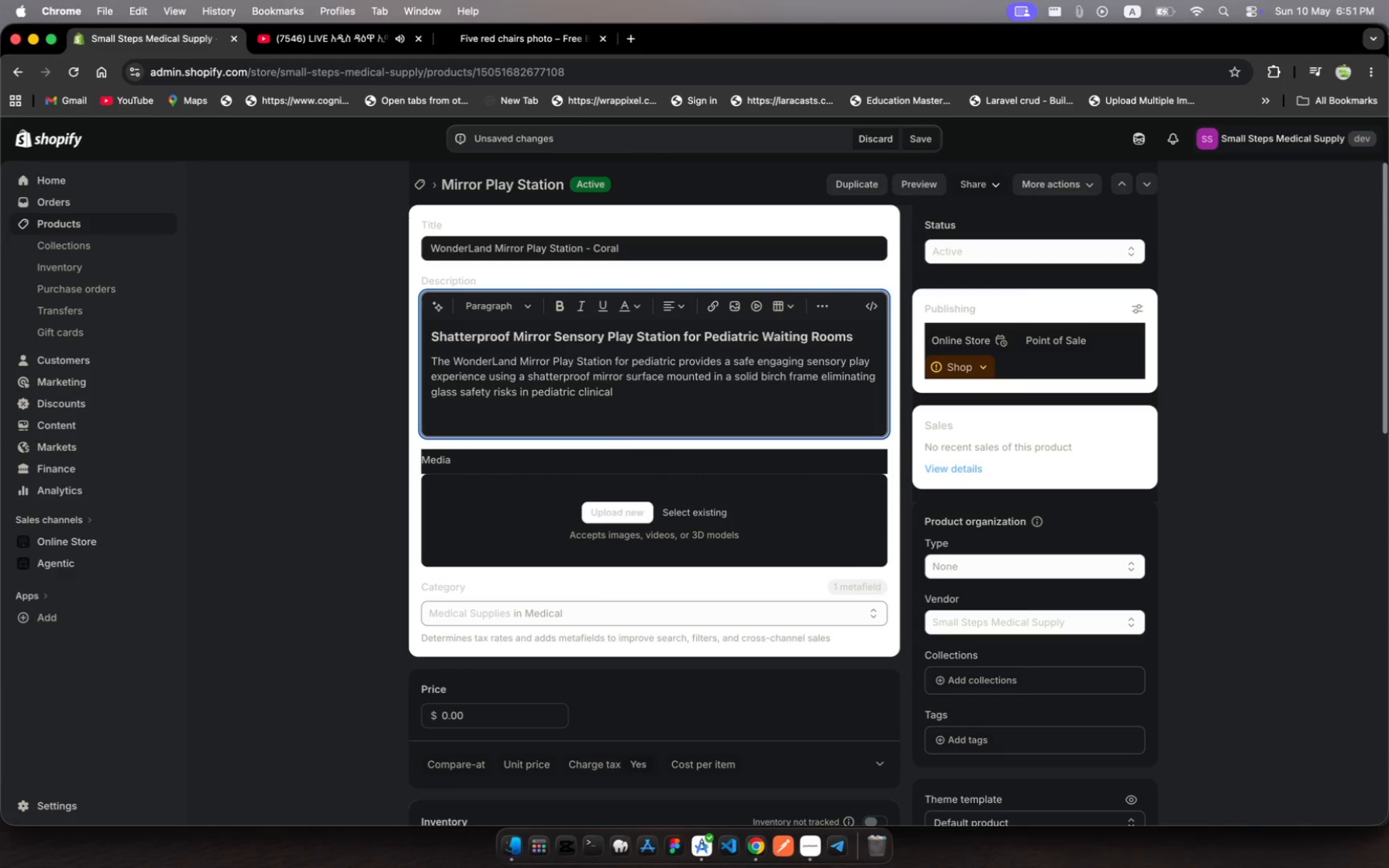 
type(environmens.)
 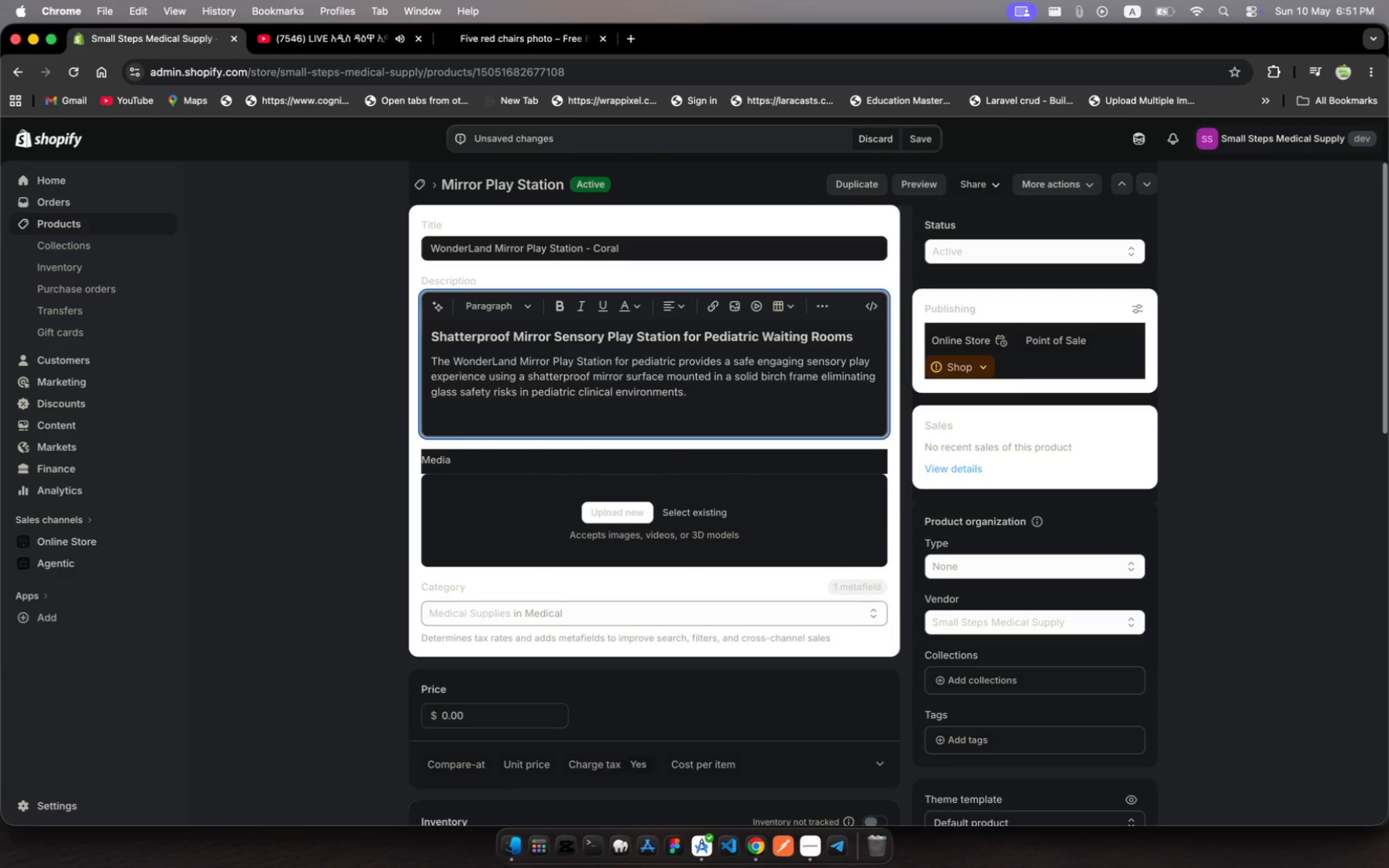 
hold_key(key=T, duration=0.36)
 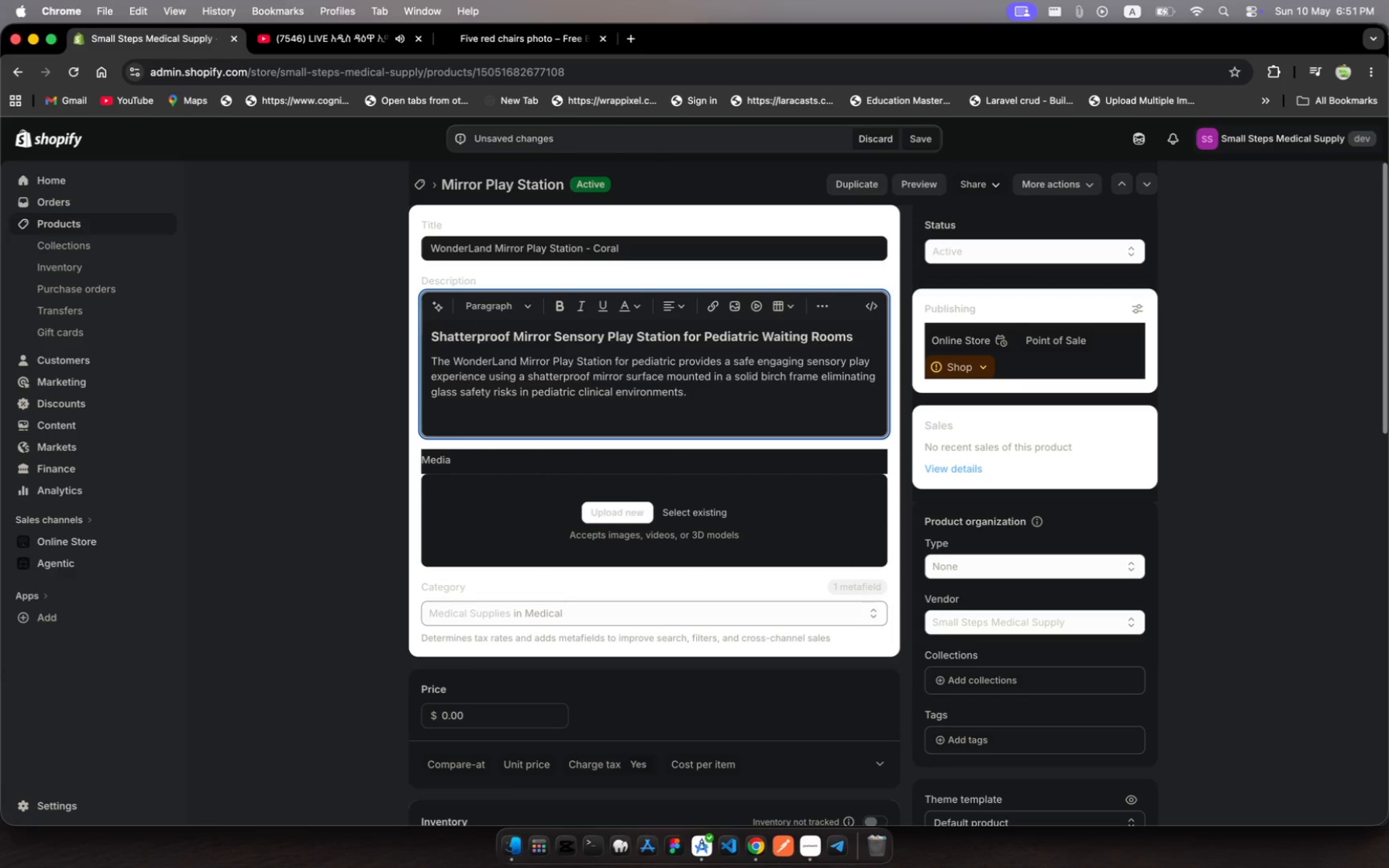 
key(Enter)
 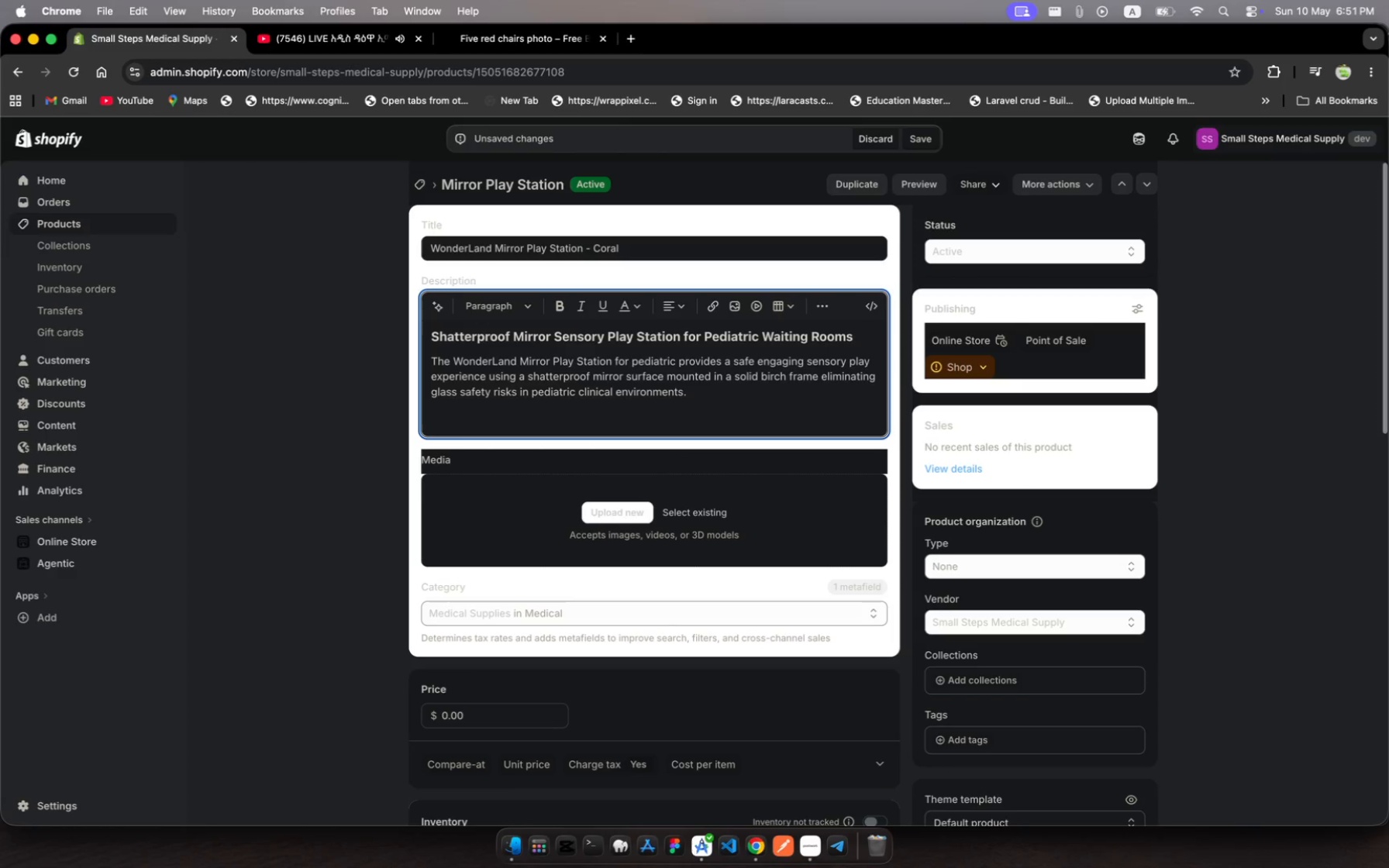 
type(Features)
 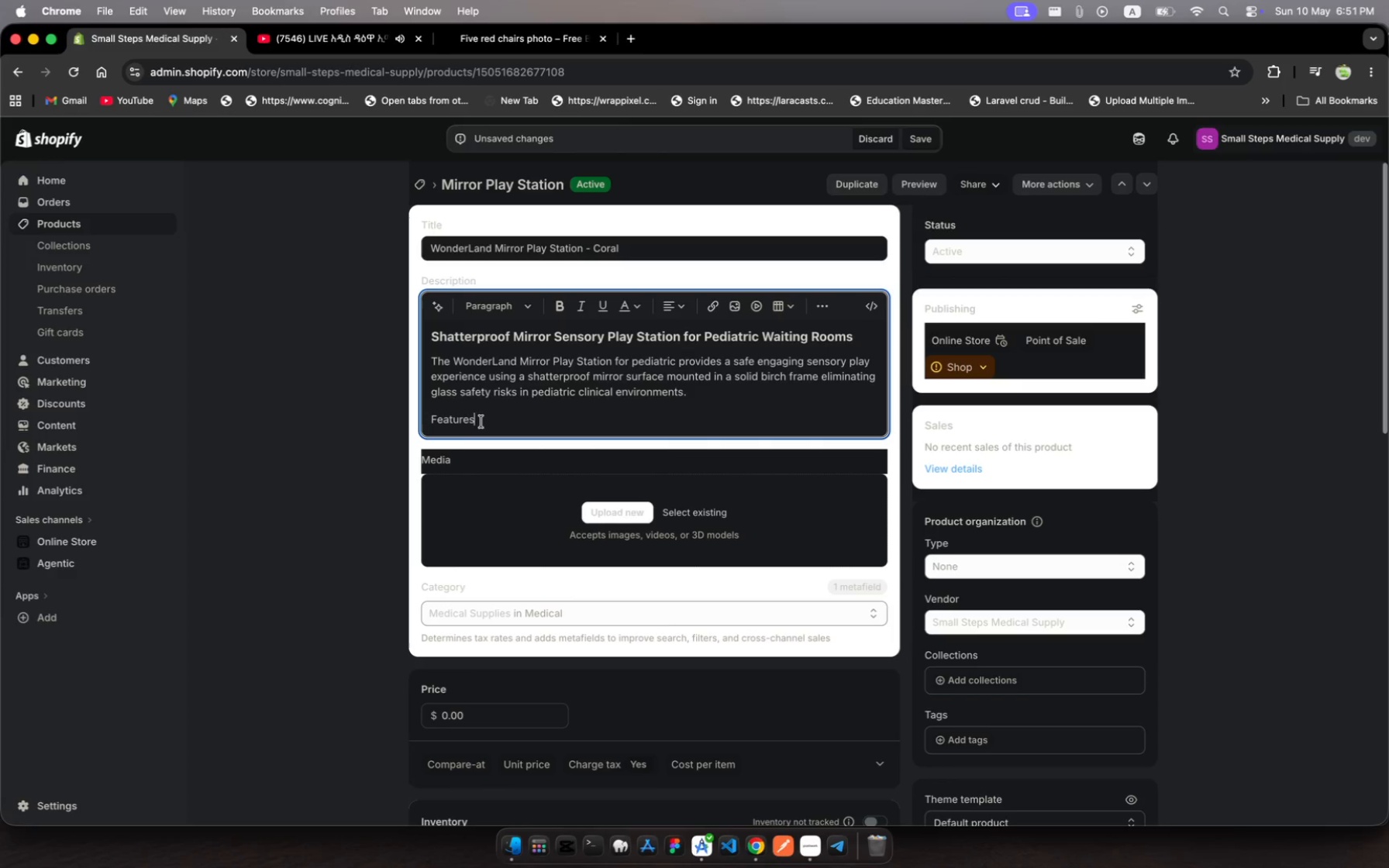 
left_click_drag(start_coordinate=[481, 421], to_coordinate=[429, 419])
 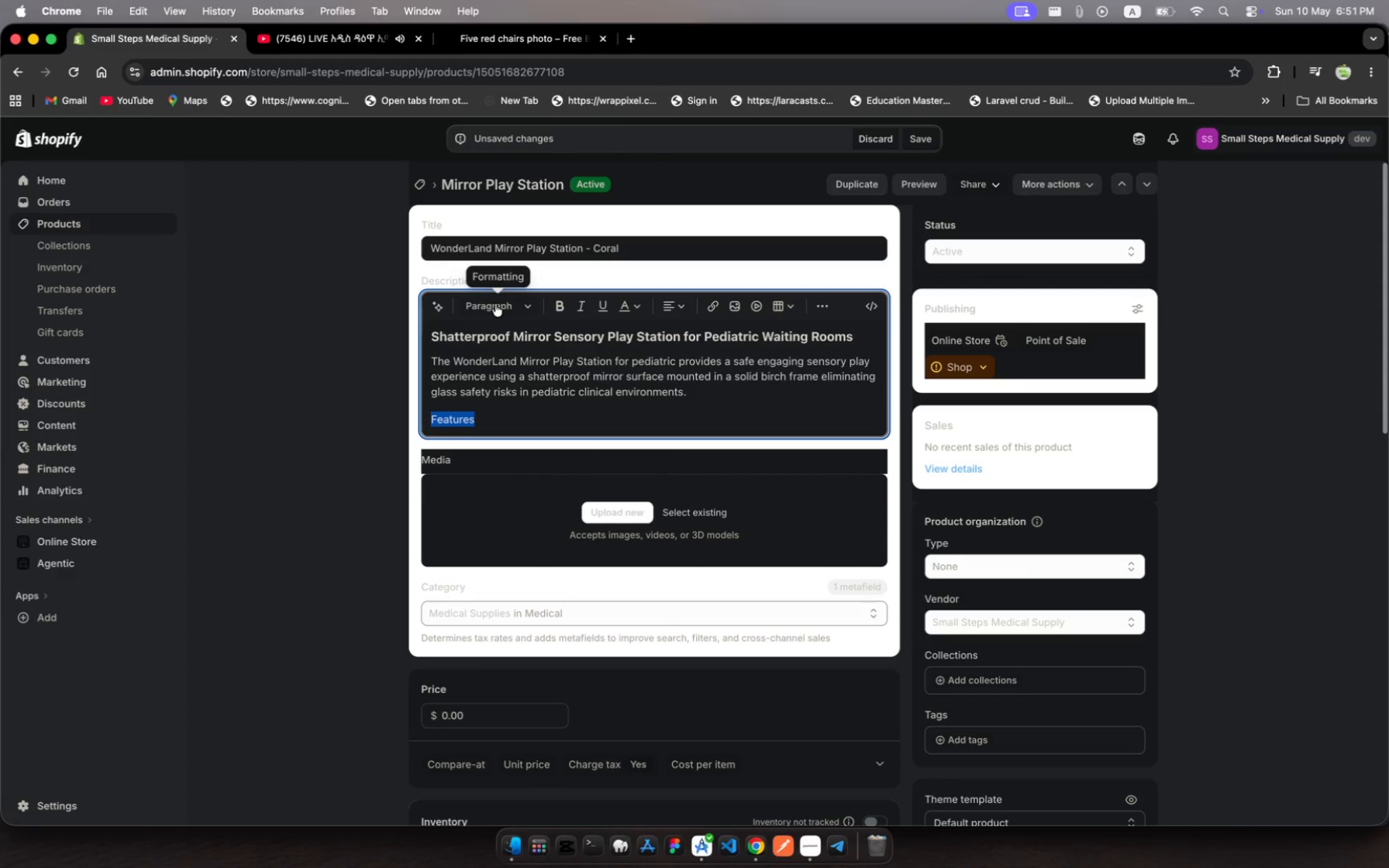 
left_click([495, 304])
 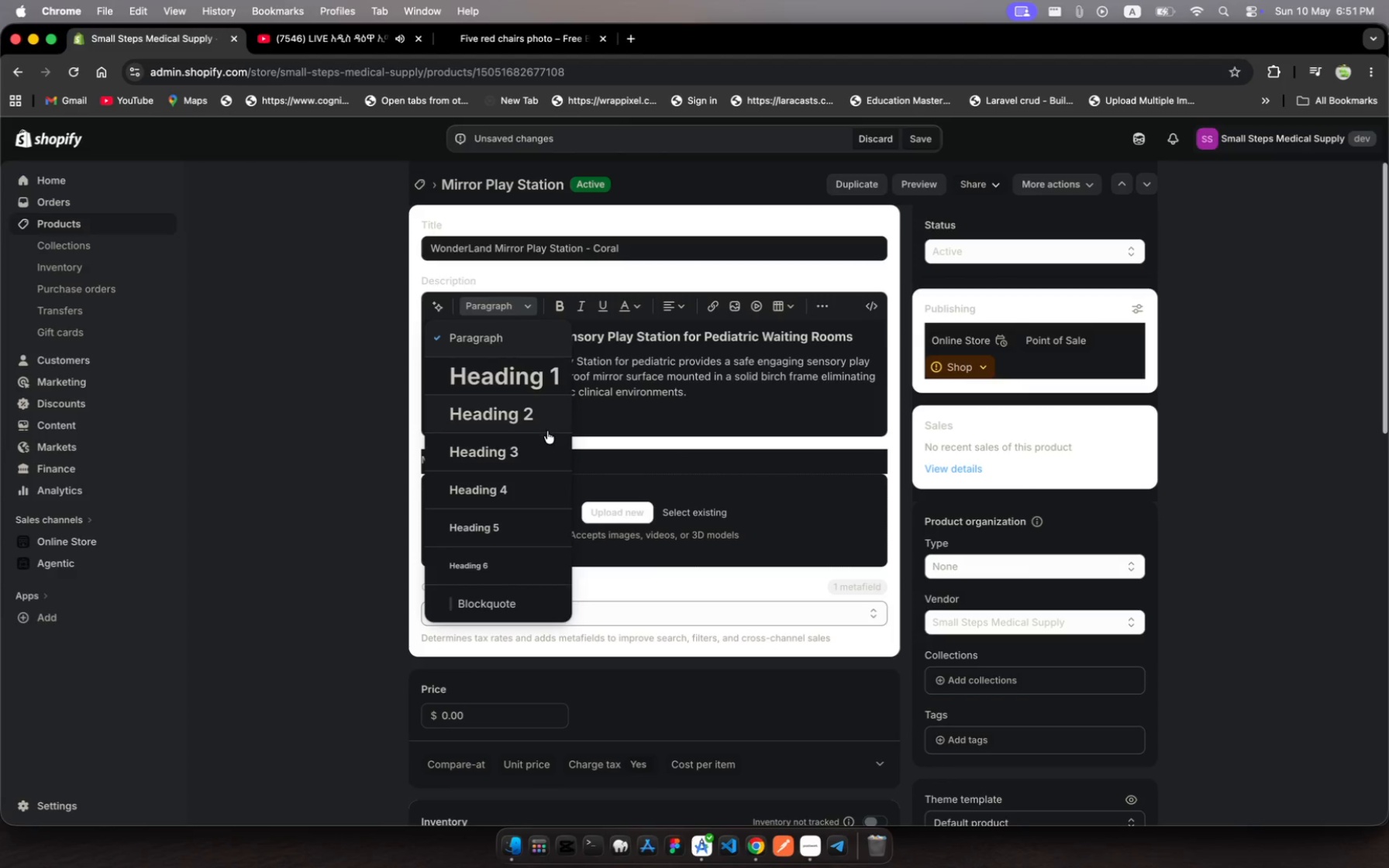 
left_click([549, 443])
 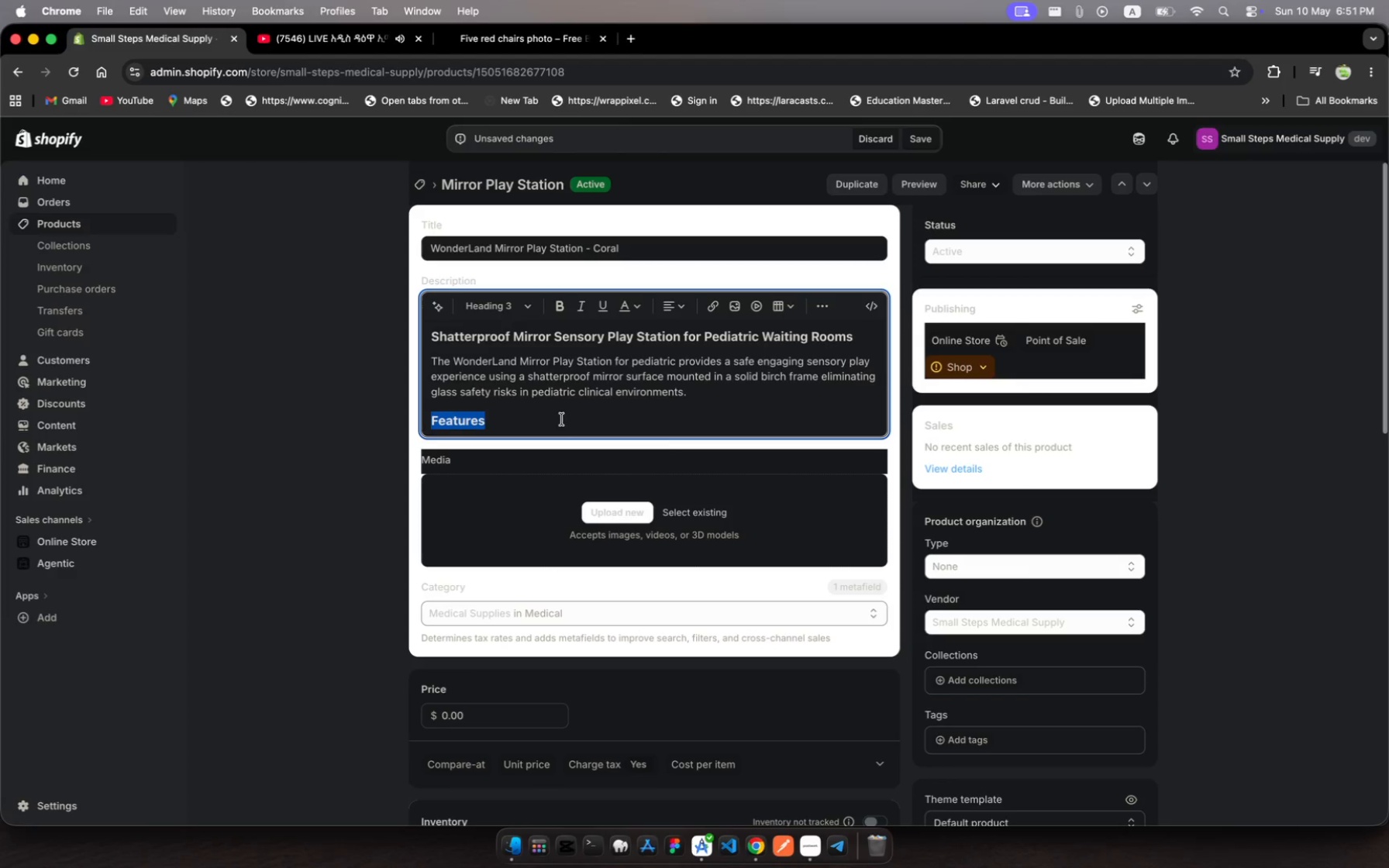 
left_click([562, 419])
 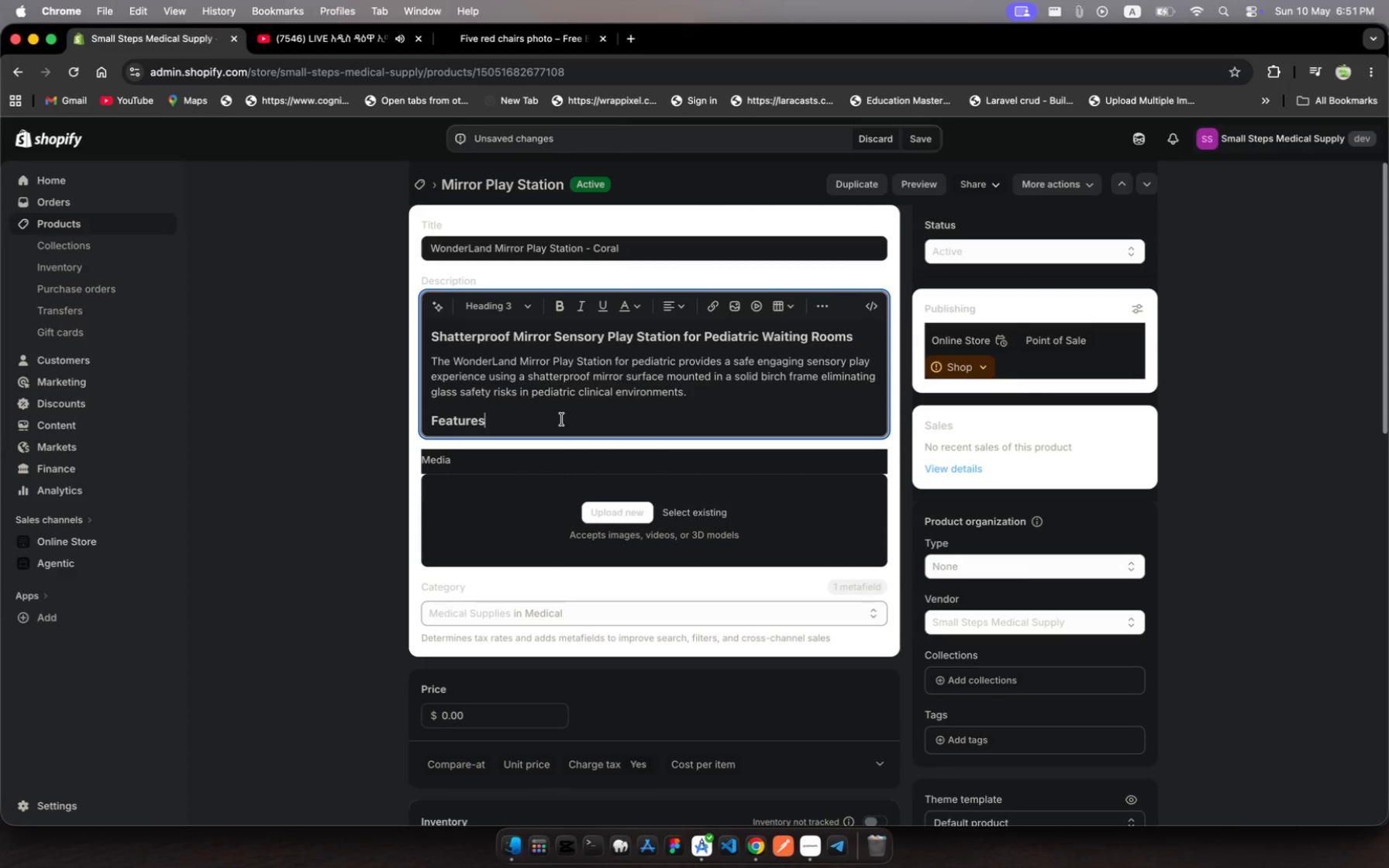 
key(Shift+ShiftRight)
 